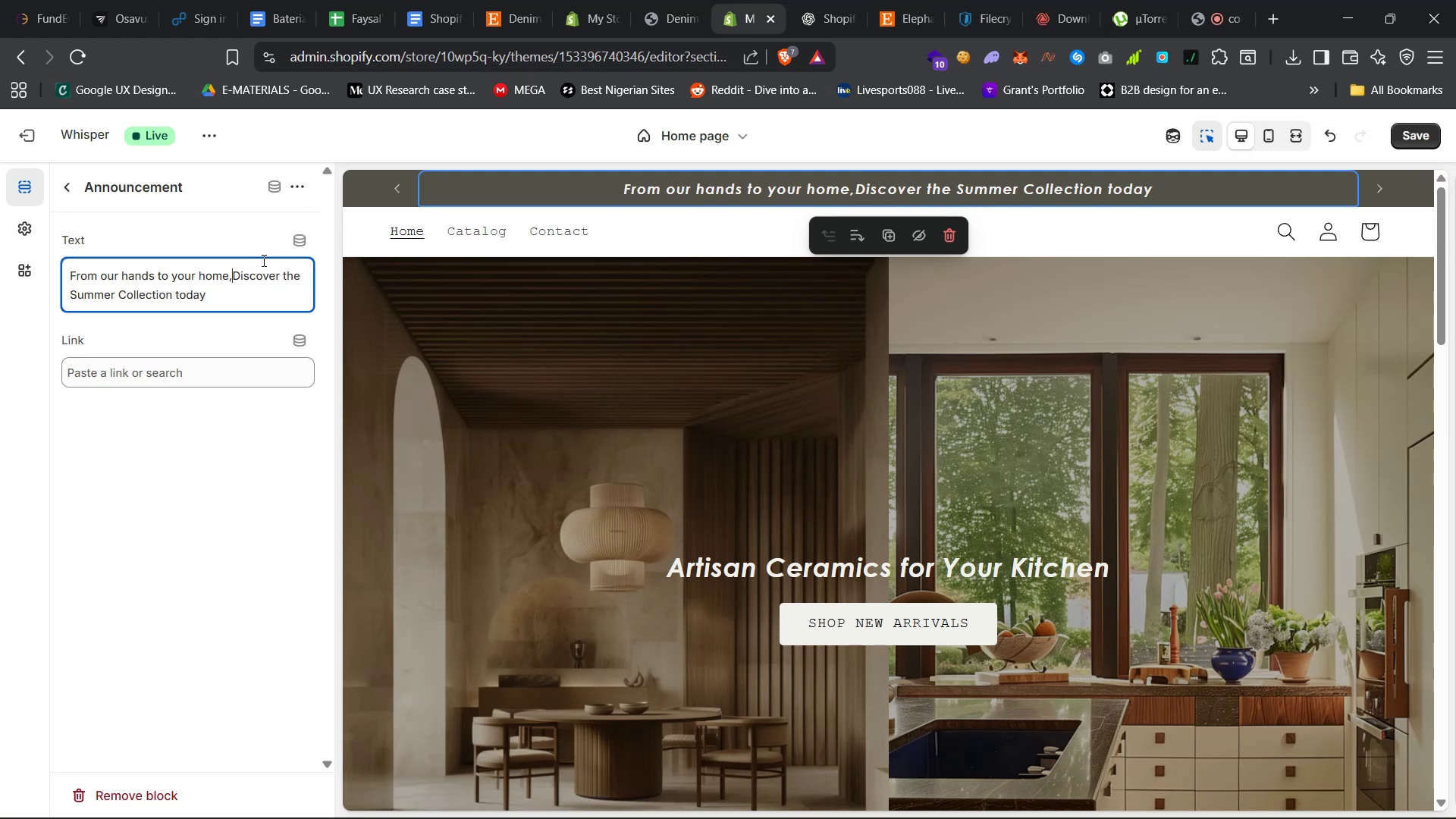 
key(Space)
 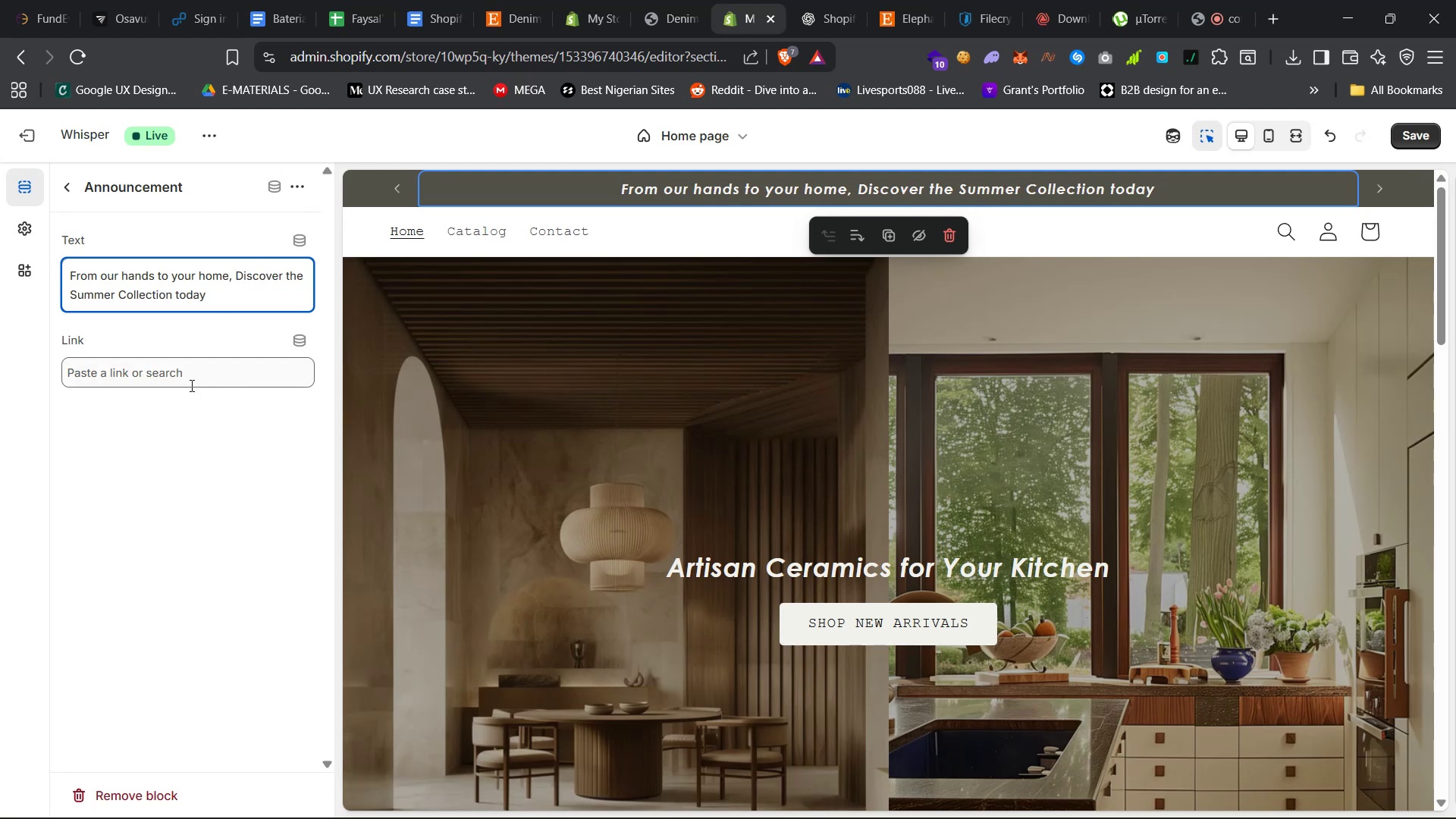 
left_click([161, 507])
 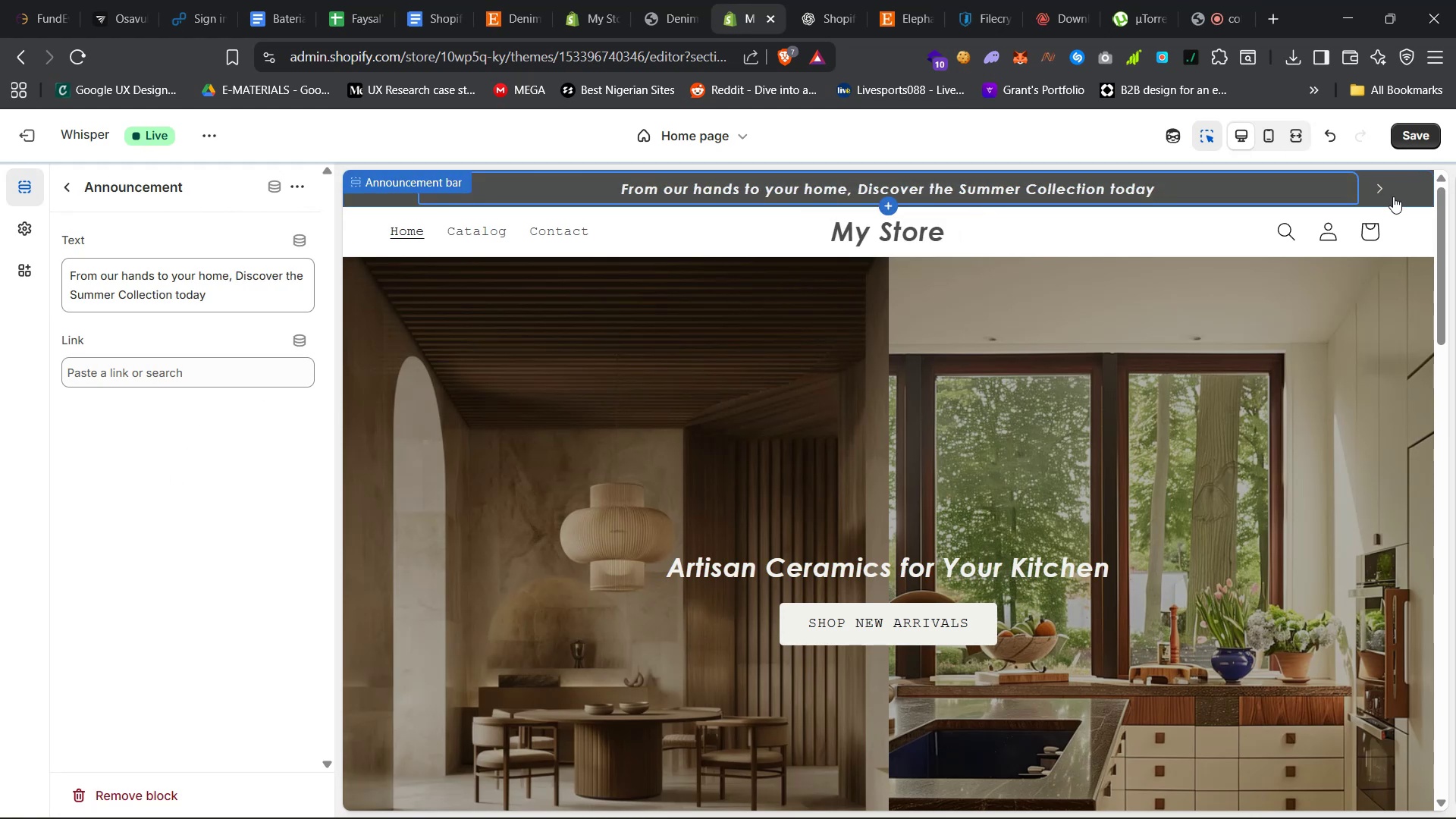 
left_click([1384, 189])
 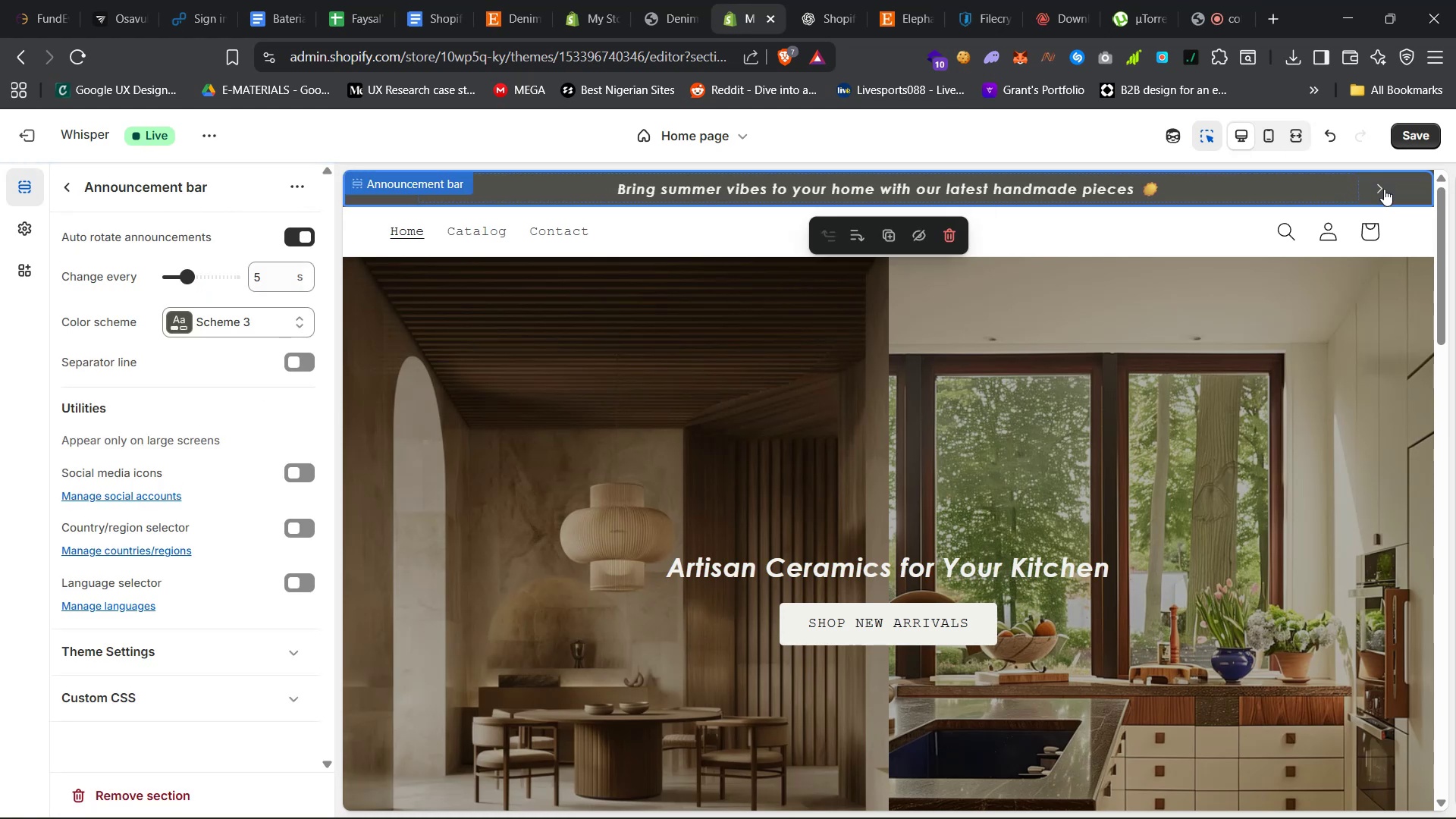 
left_click([1384, 189])
 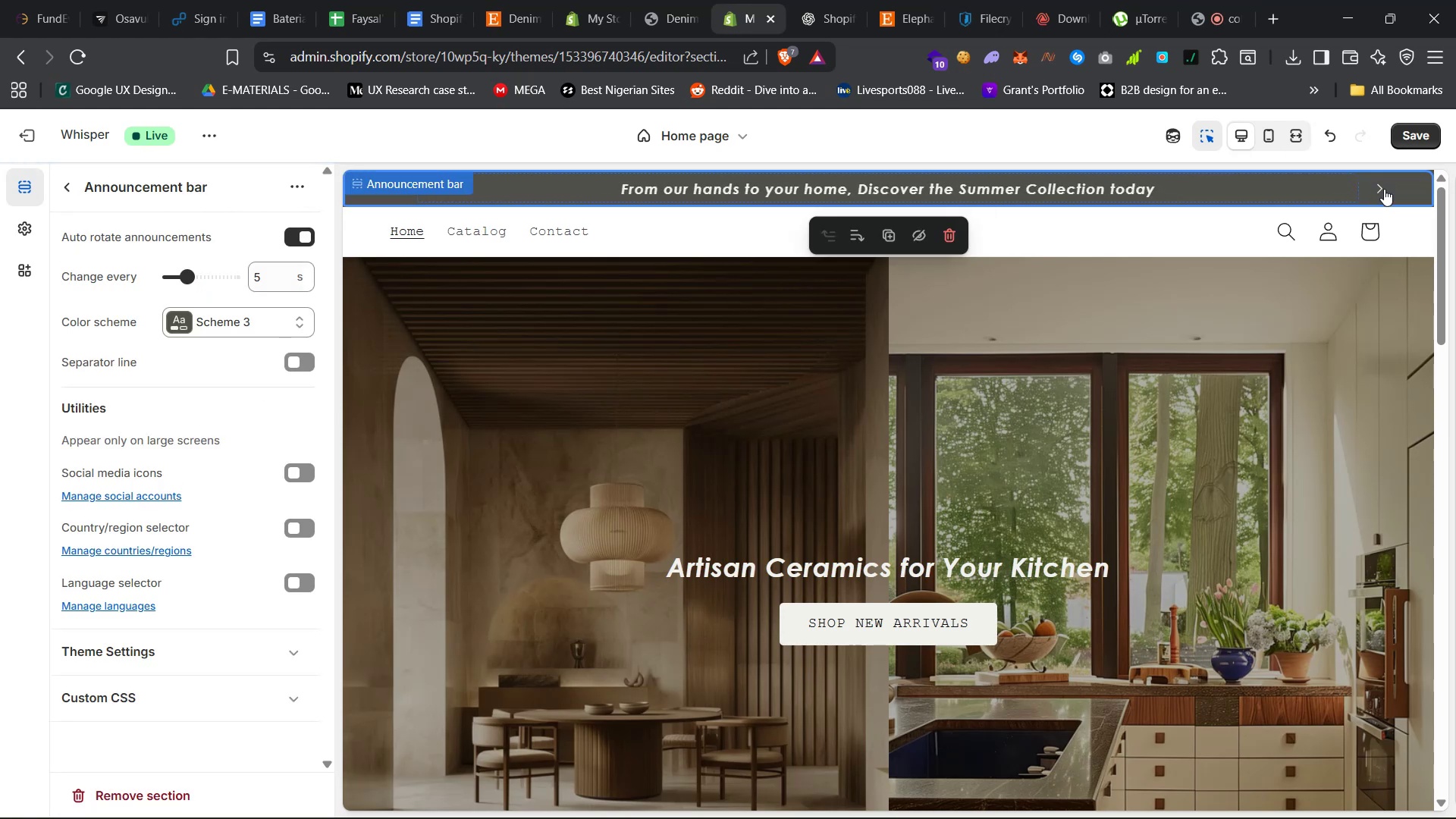 
left_click([1384, 189])
 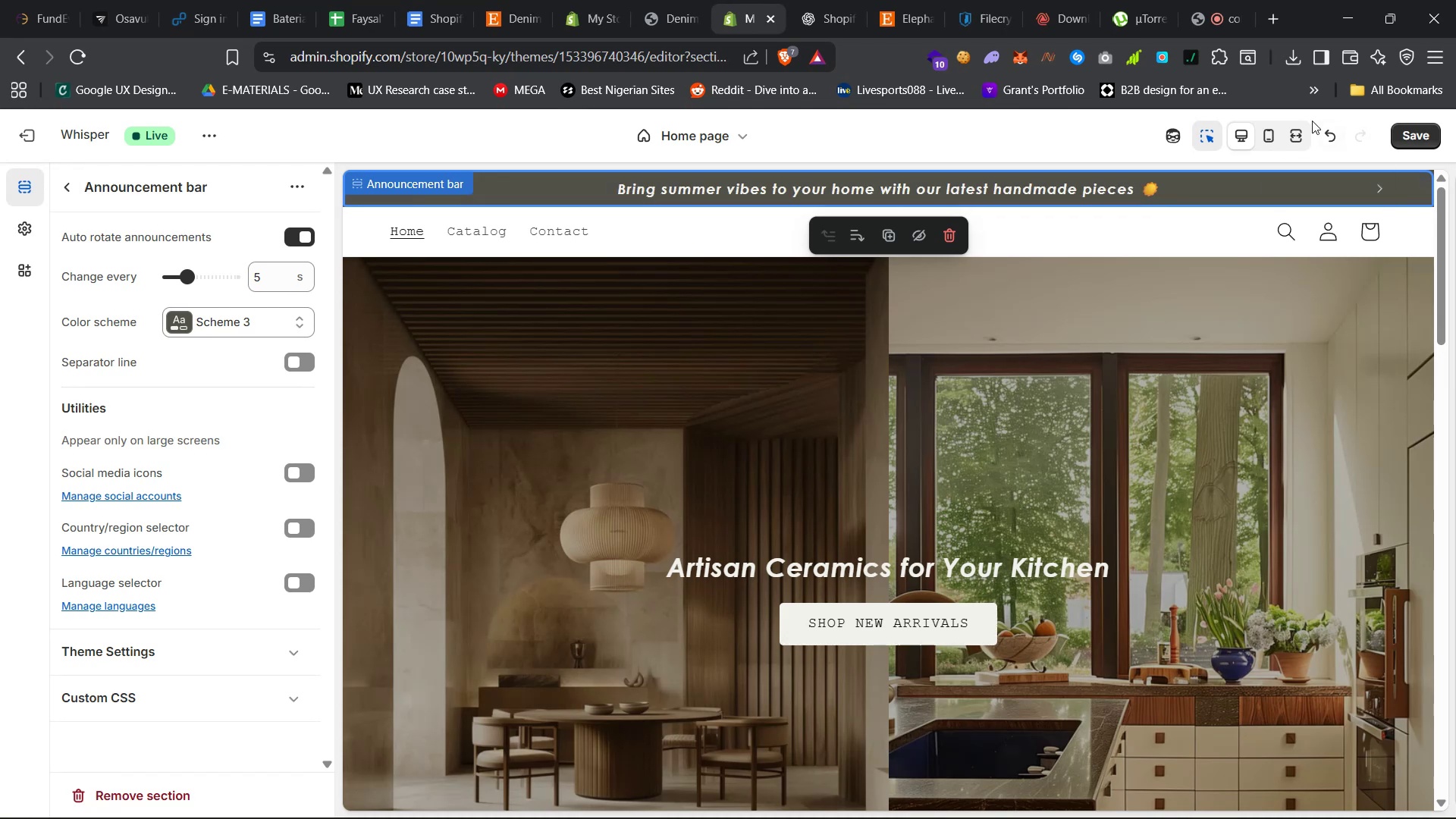 
wait(5.87)
 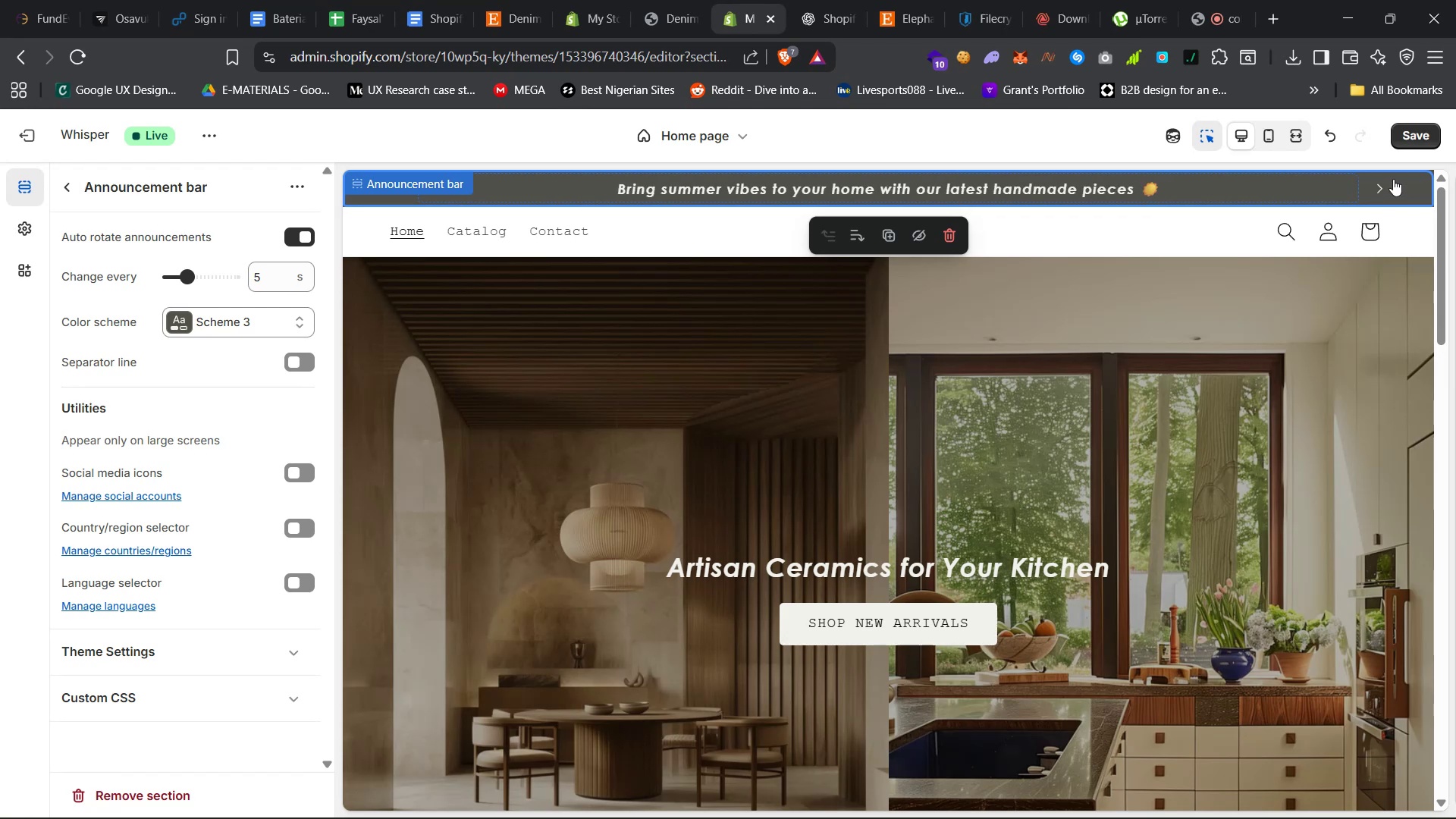 
left_click([1423, 137])
 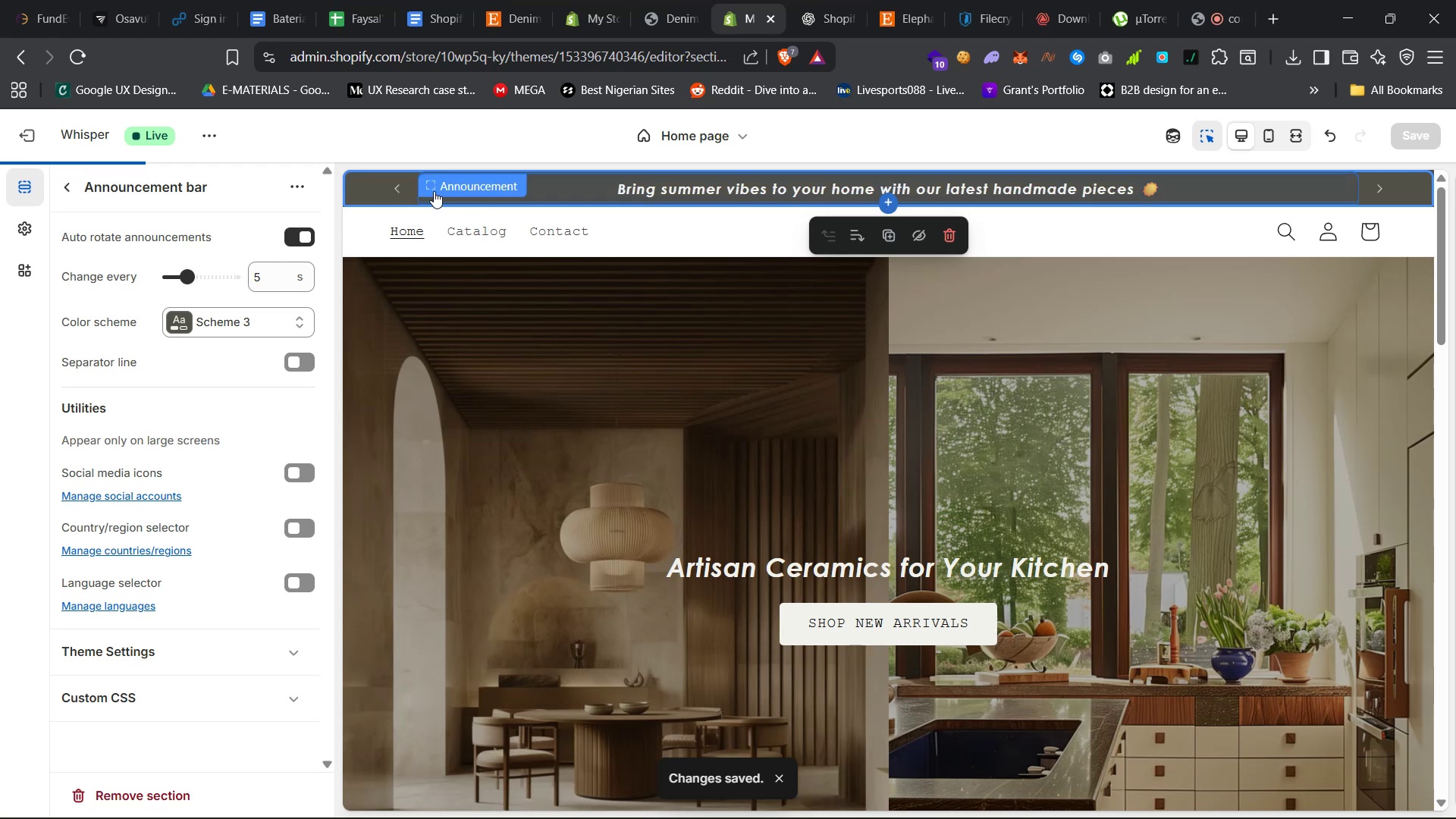 
wait(10.62)
 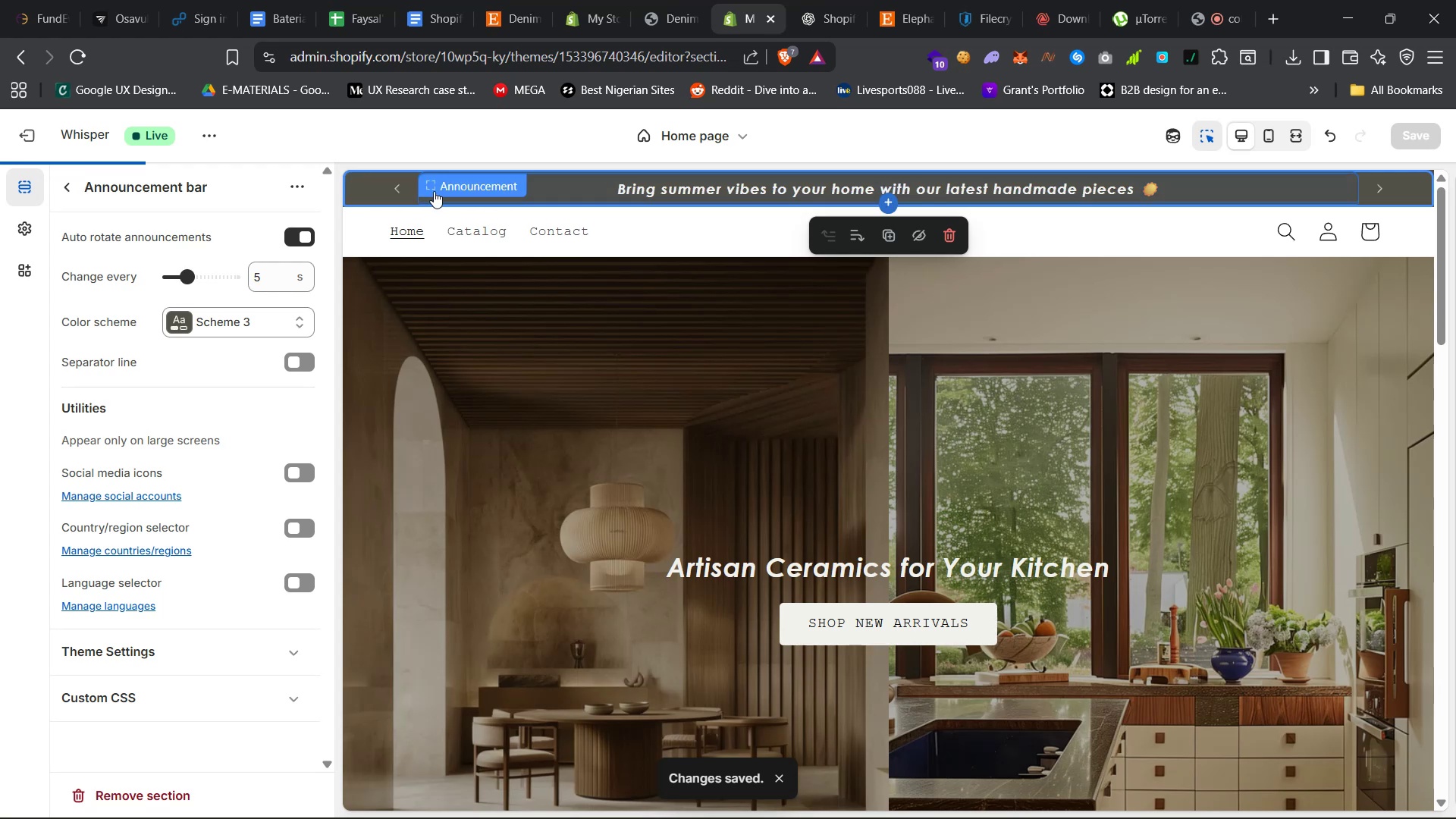 
left_click([295, 359])
 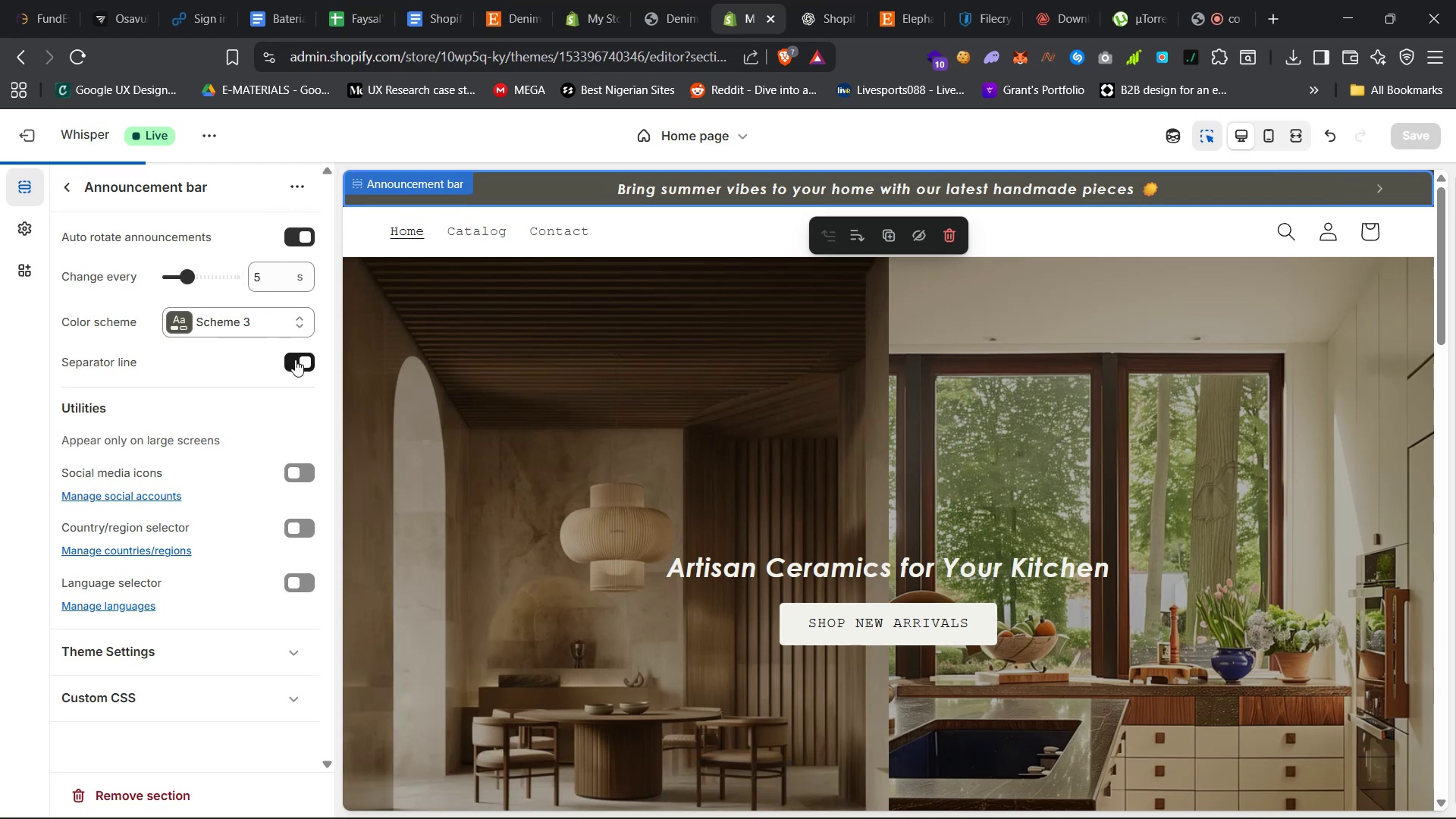 
left_click([295, 359])
 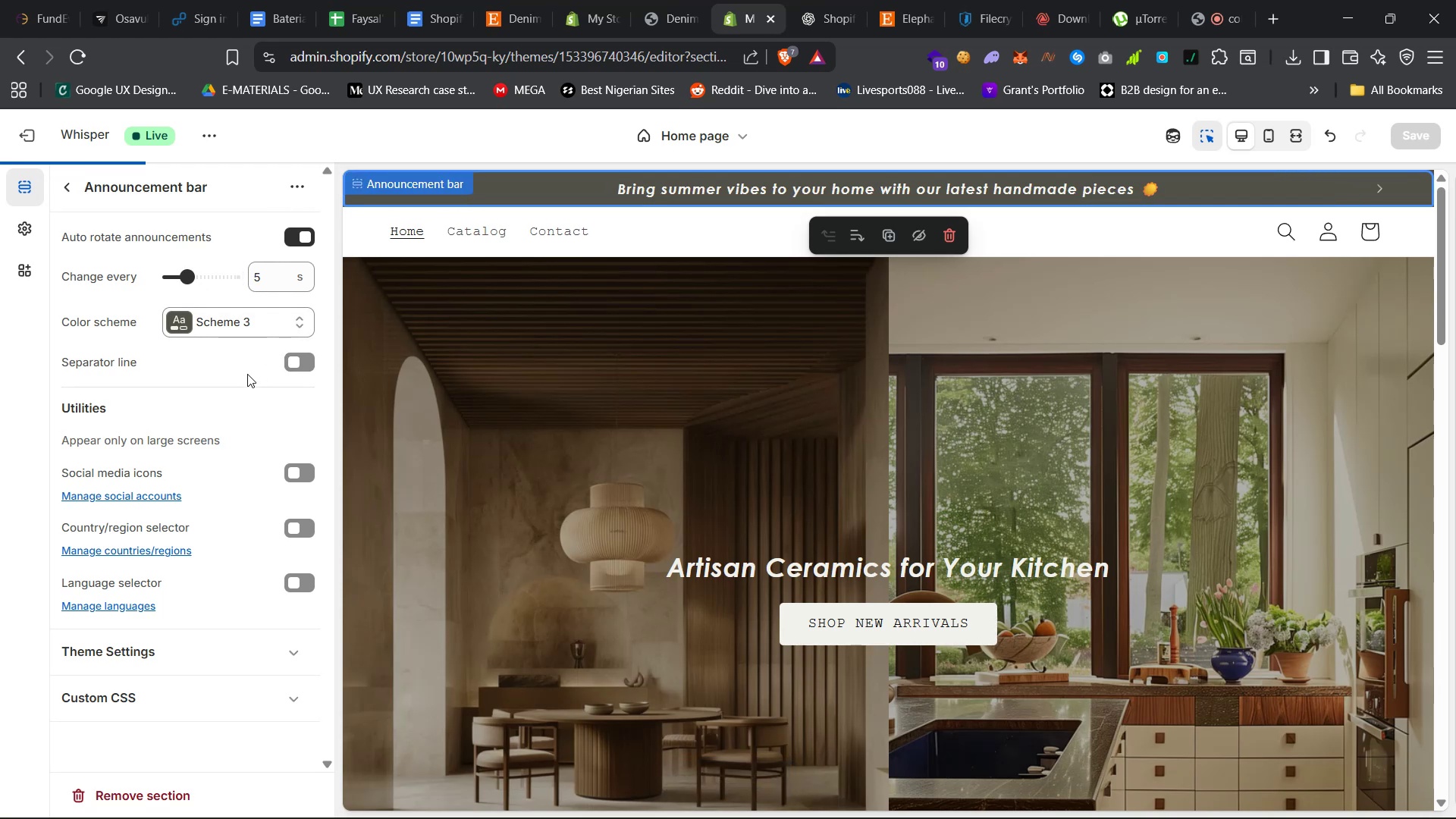 
scroll: coordinate [207, 377], scroll_direction: down, amount: 6.0
 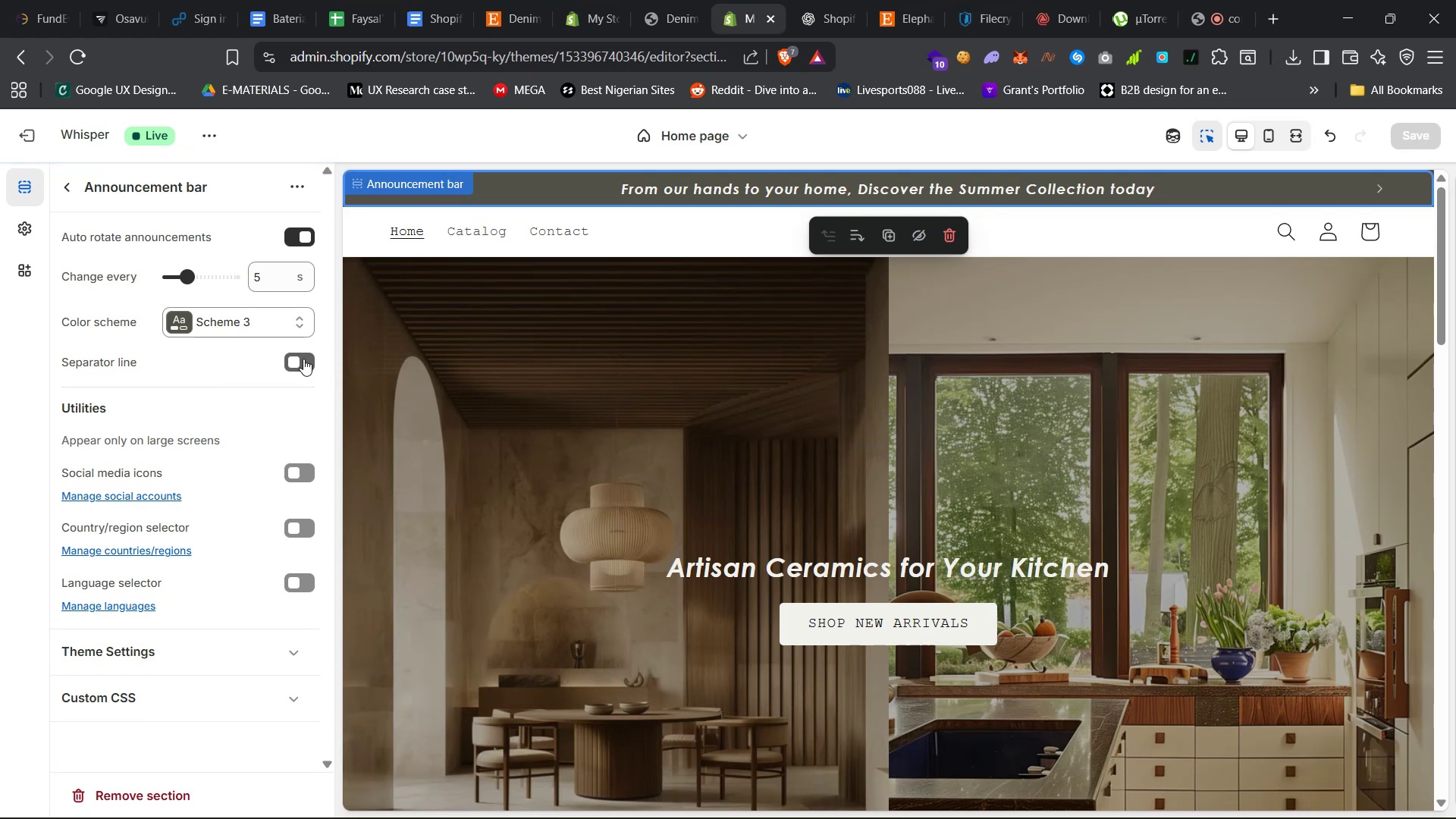 
left_click([303, 359])
 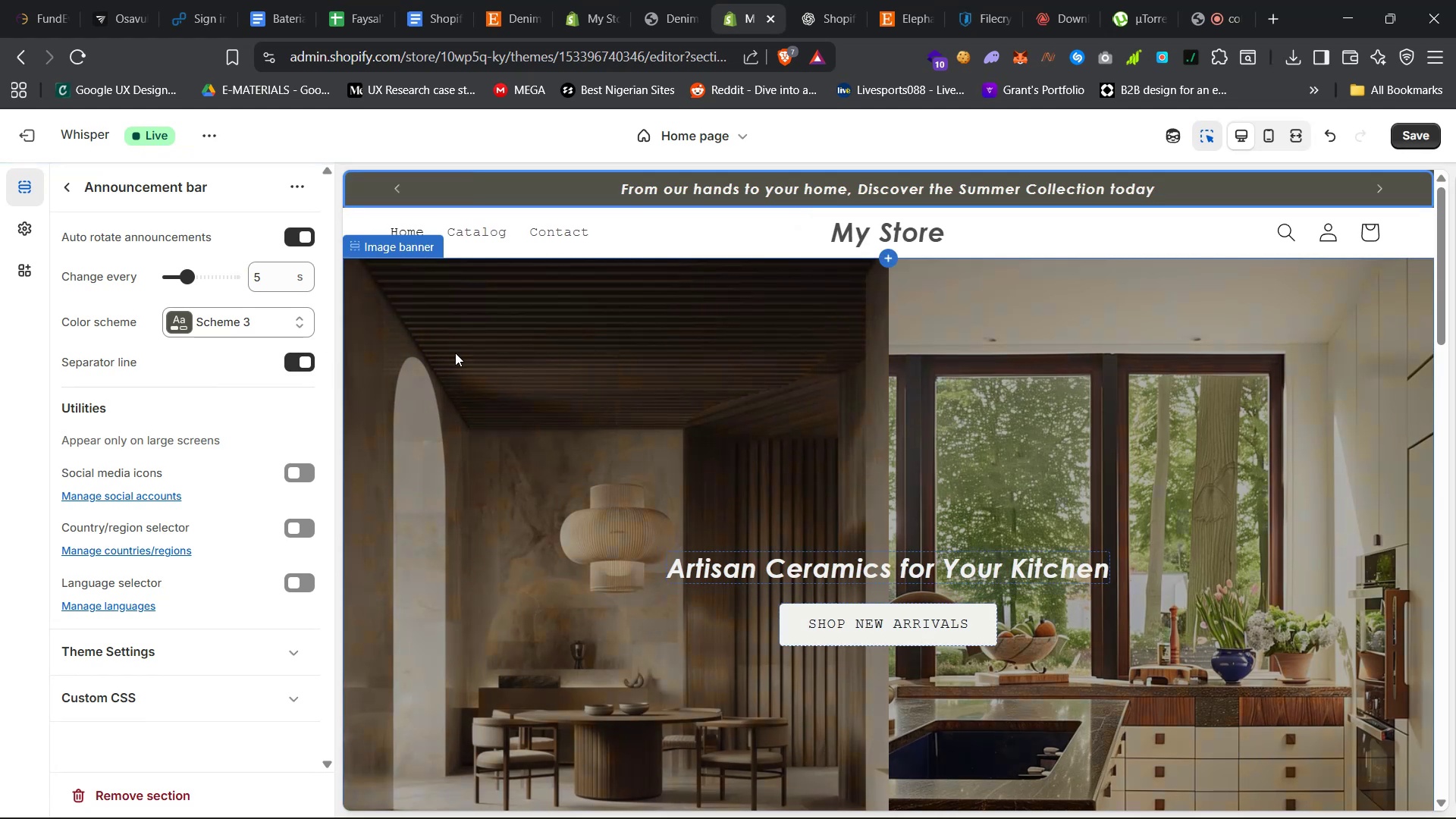 
left_click([455, 353])
 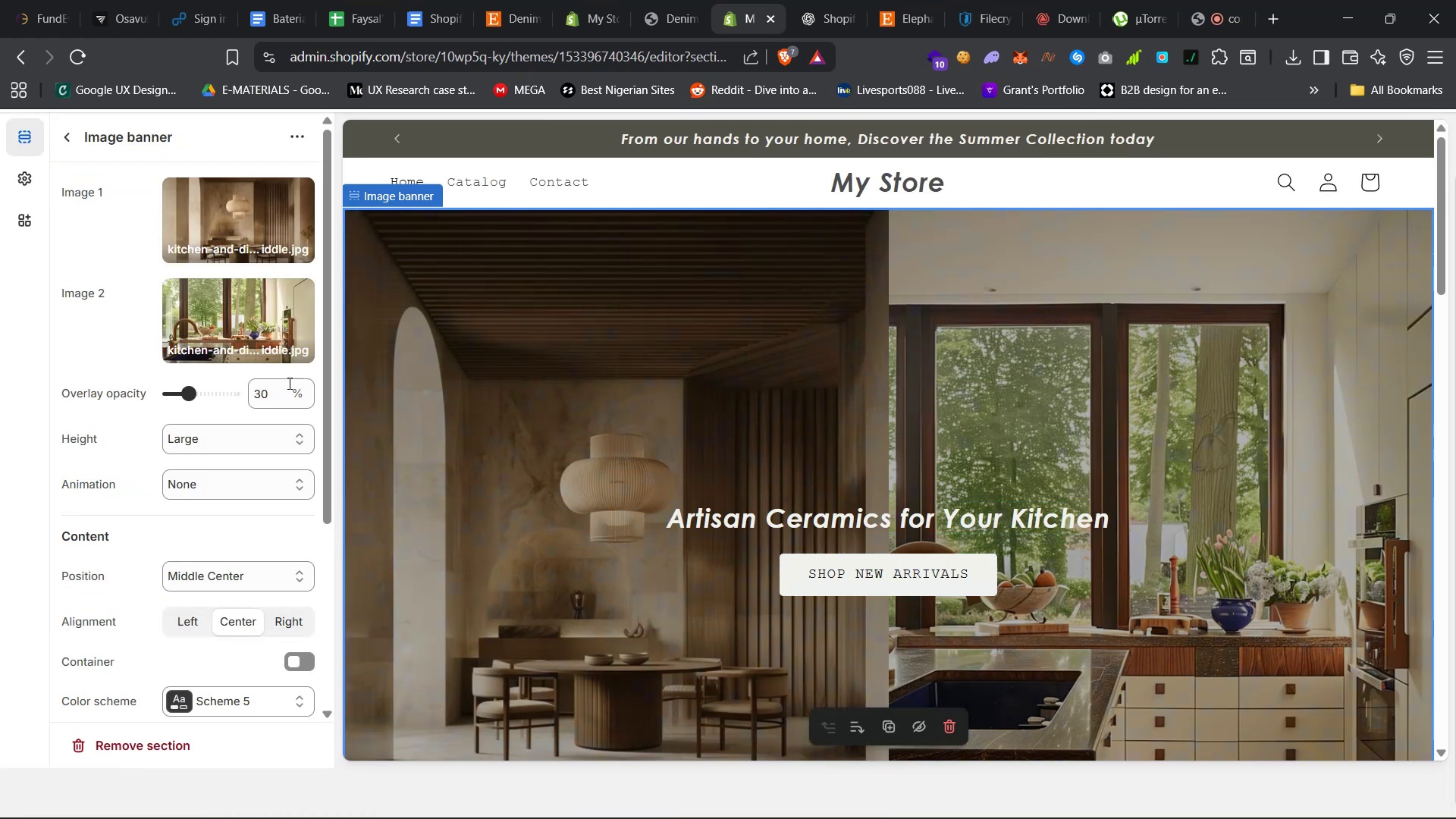 
scroll: coordinate [140, 364], scroll_direction: up, amount: 57.0
 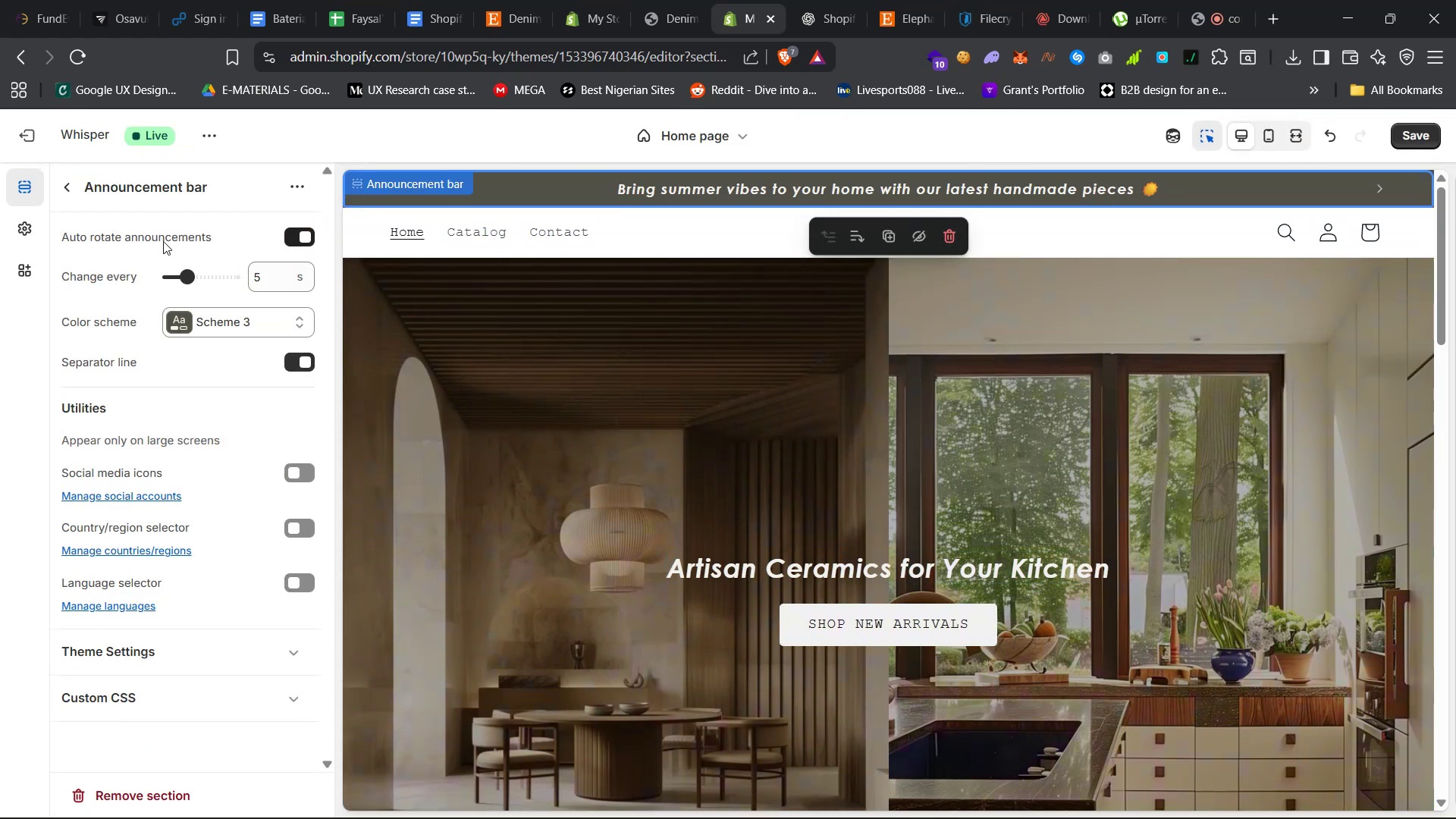 
left_click([76, 184])
 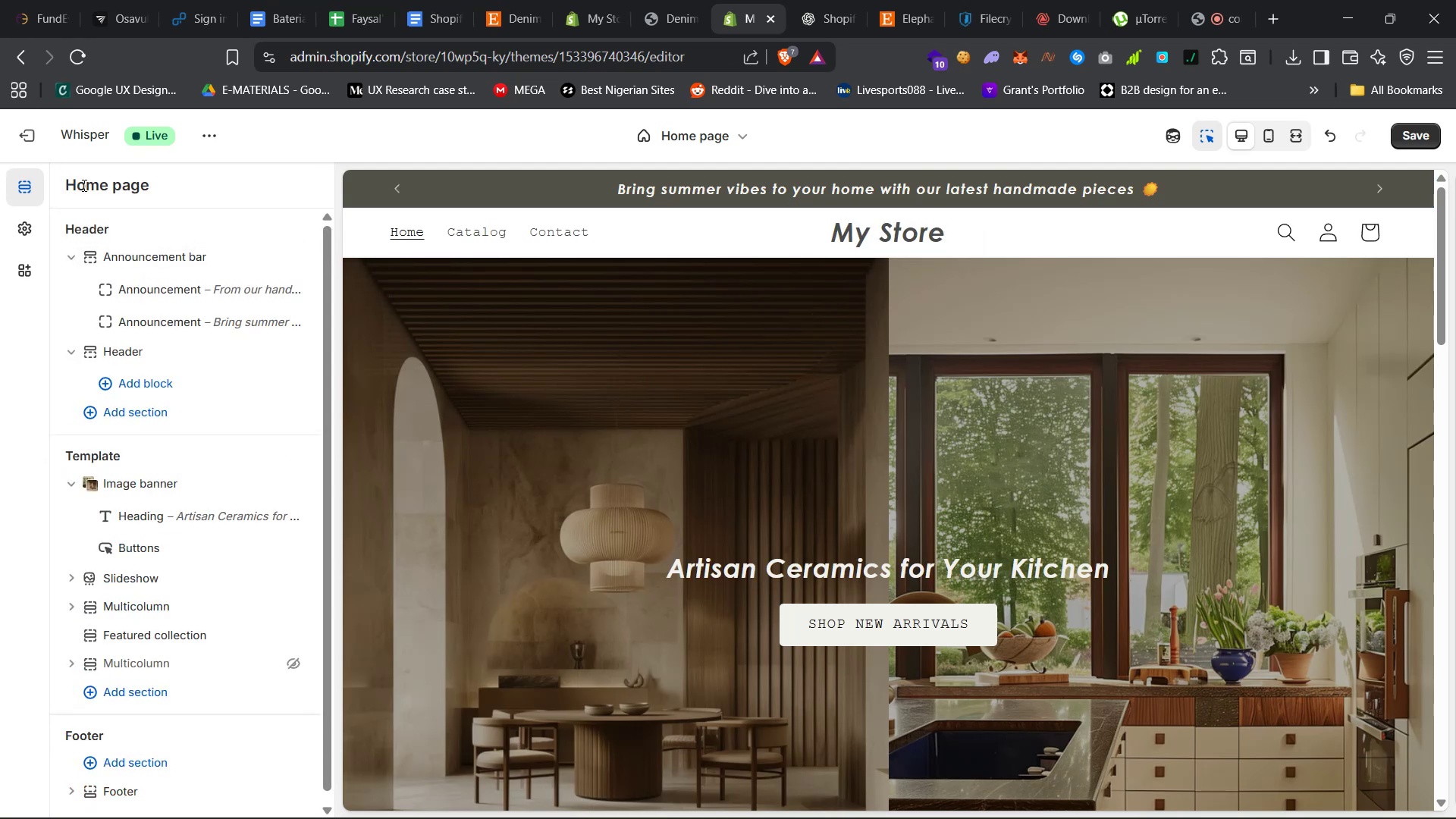 
scroll: coordinate [173, 315], scroll_direction: none, amount: 0.0
 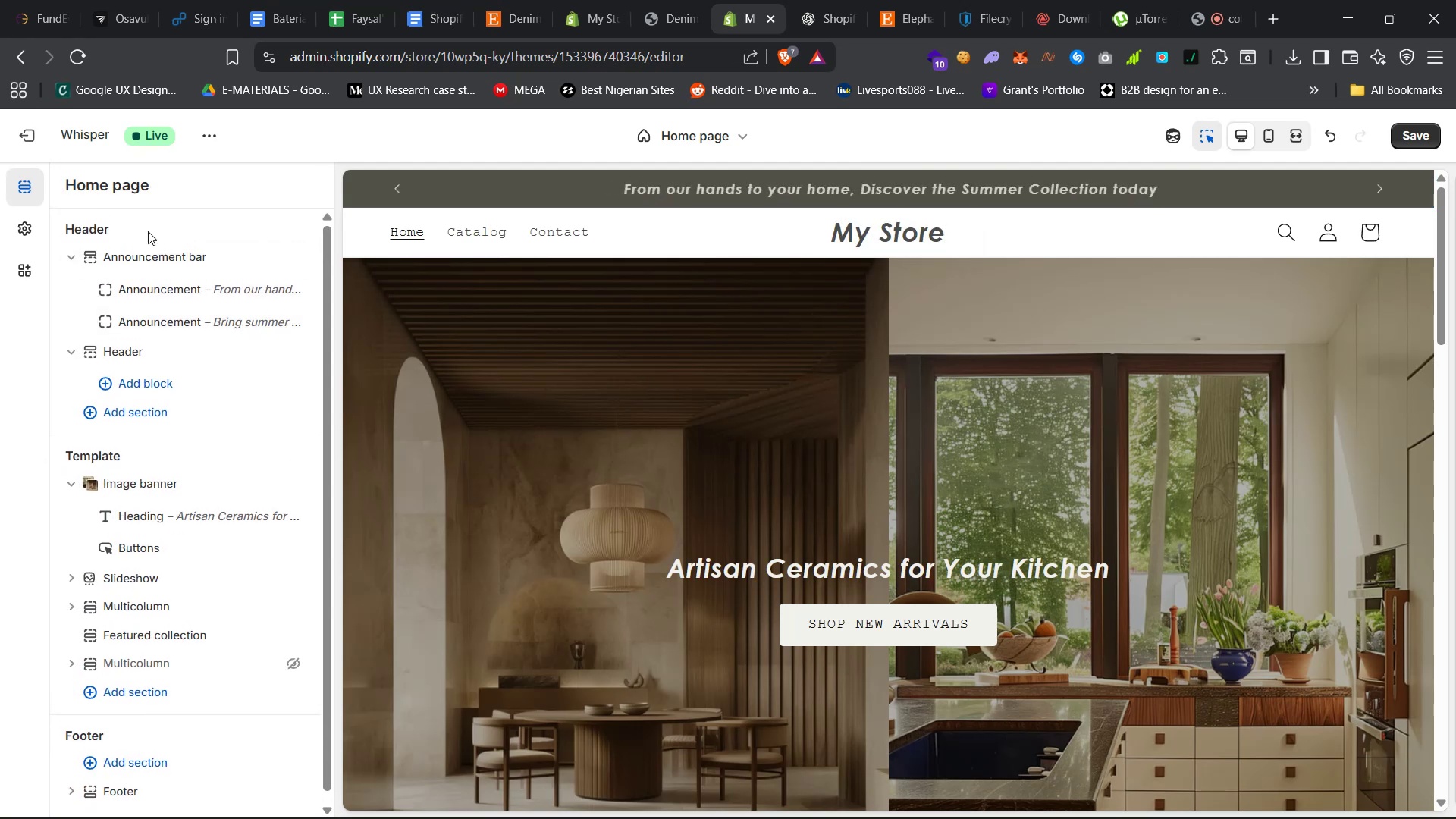 
left_click([148, 231])
 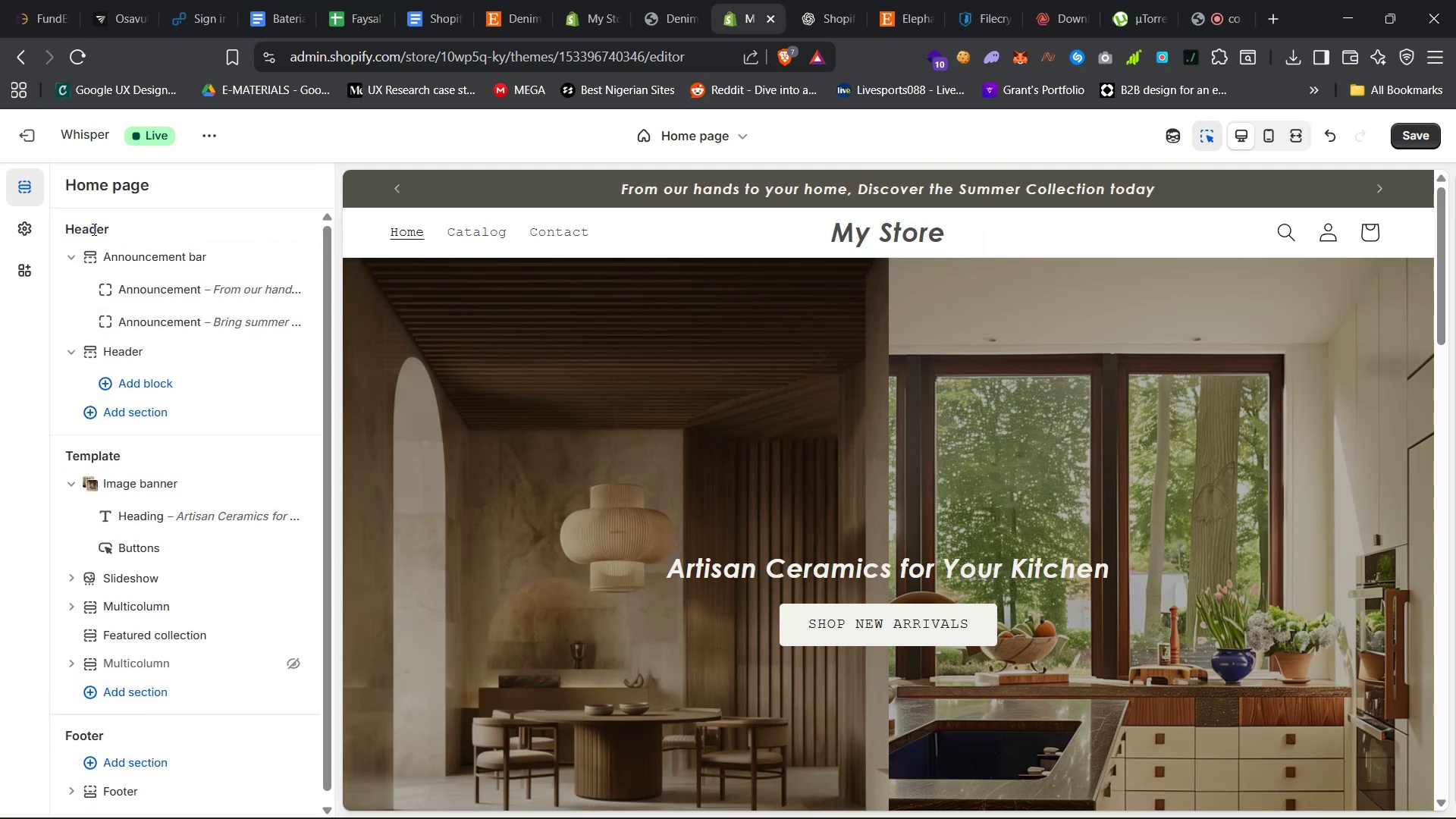 
left_click([92, 229])
 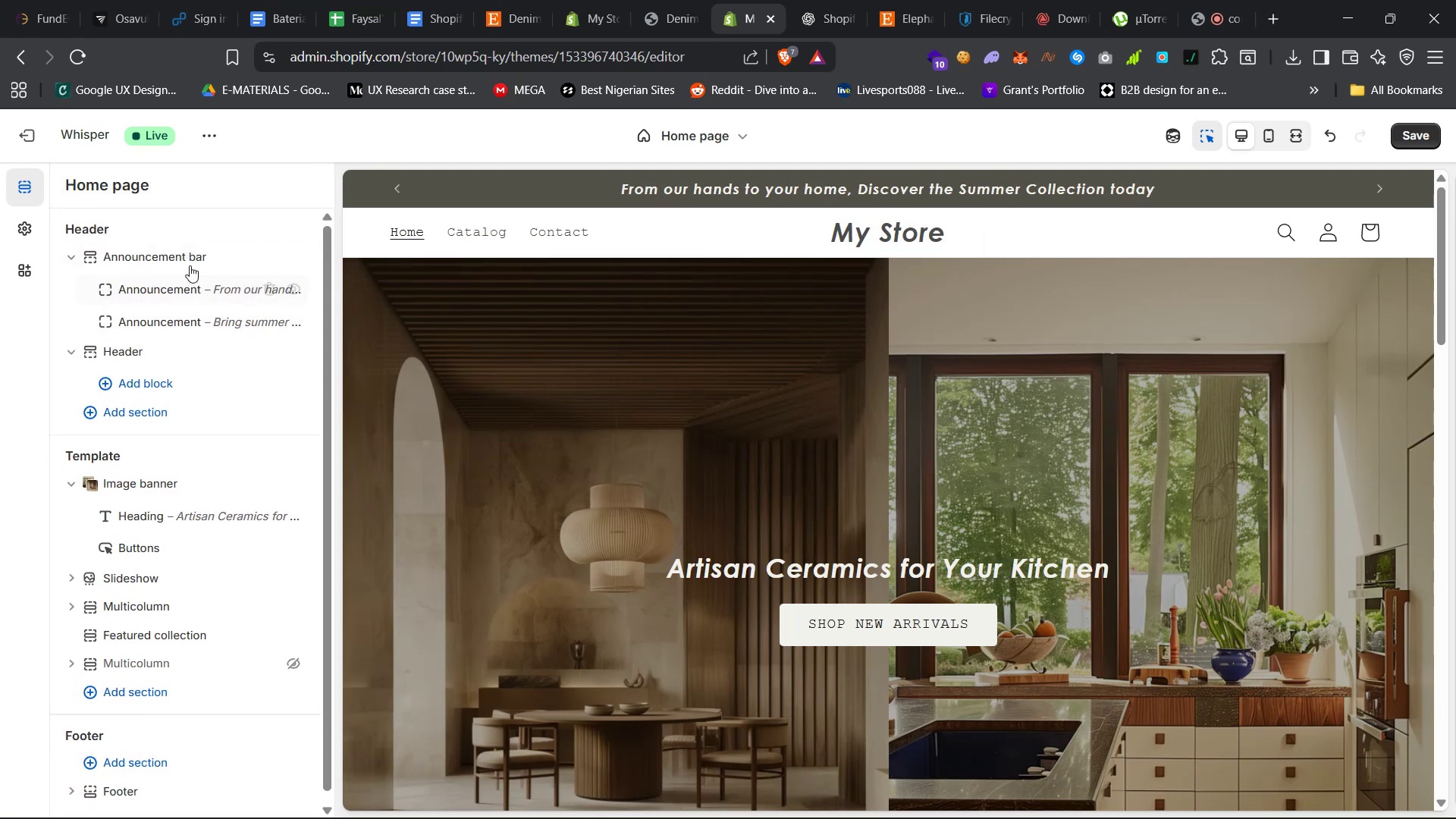 
left_click([190, 265])
 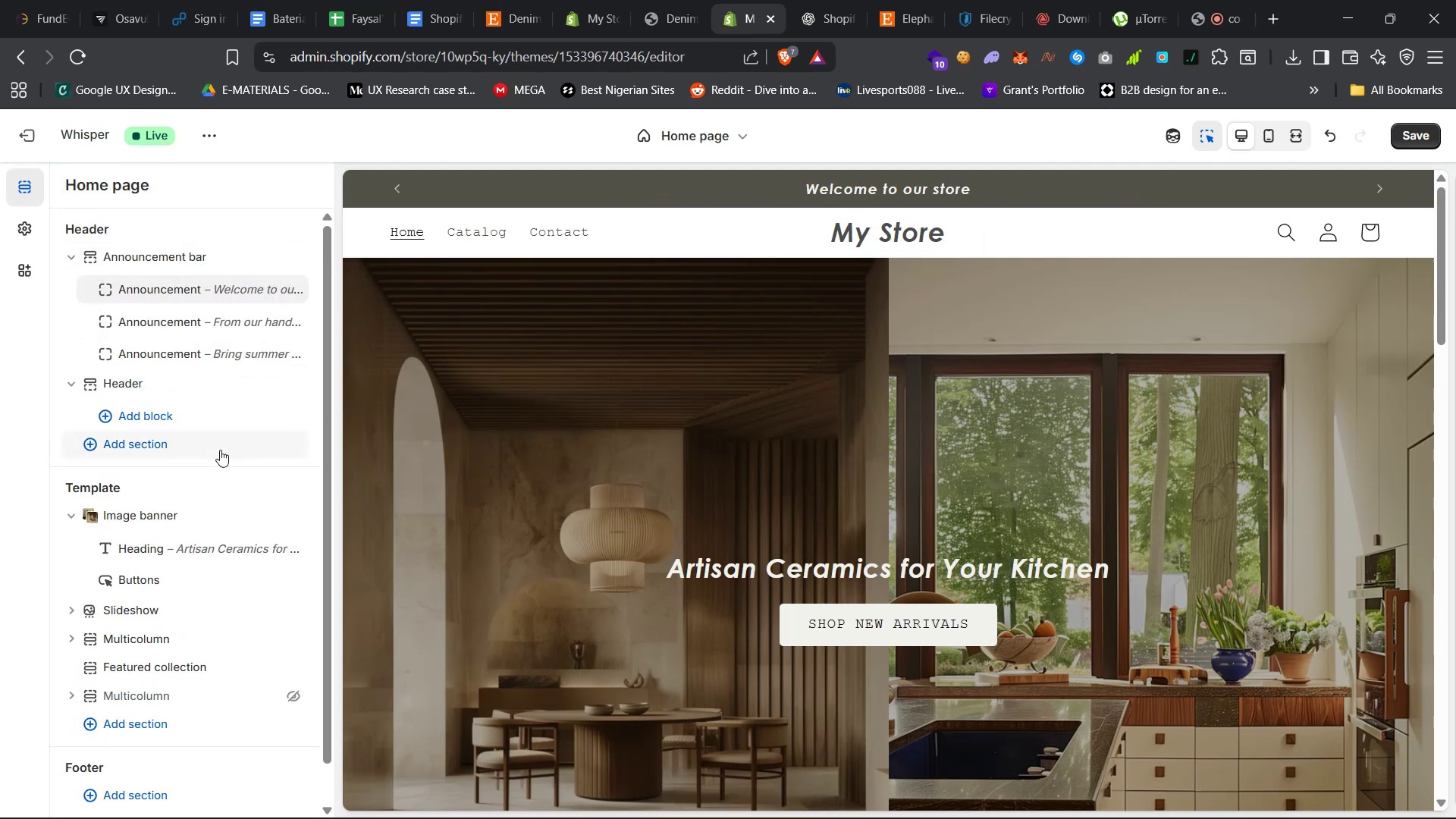 
wait(8.47)
 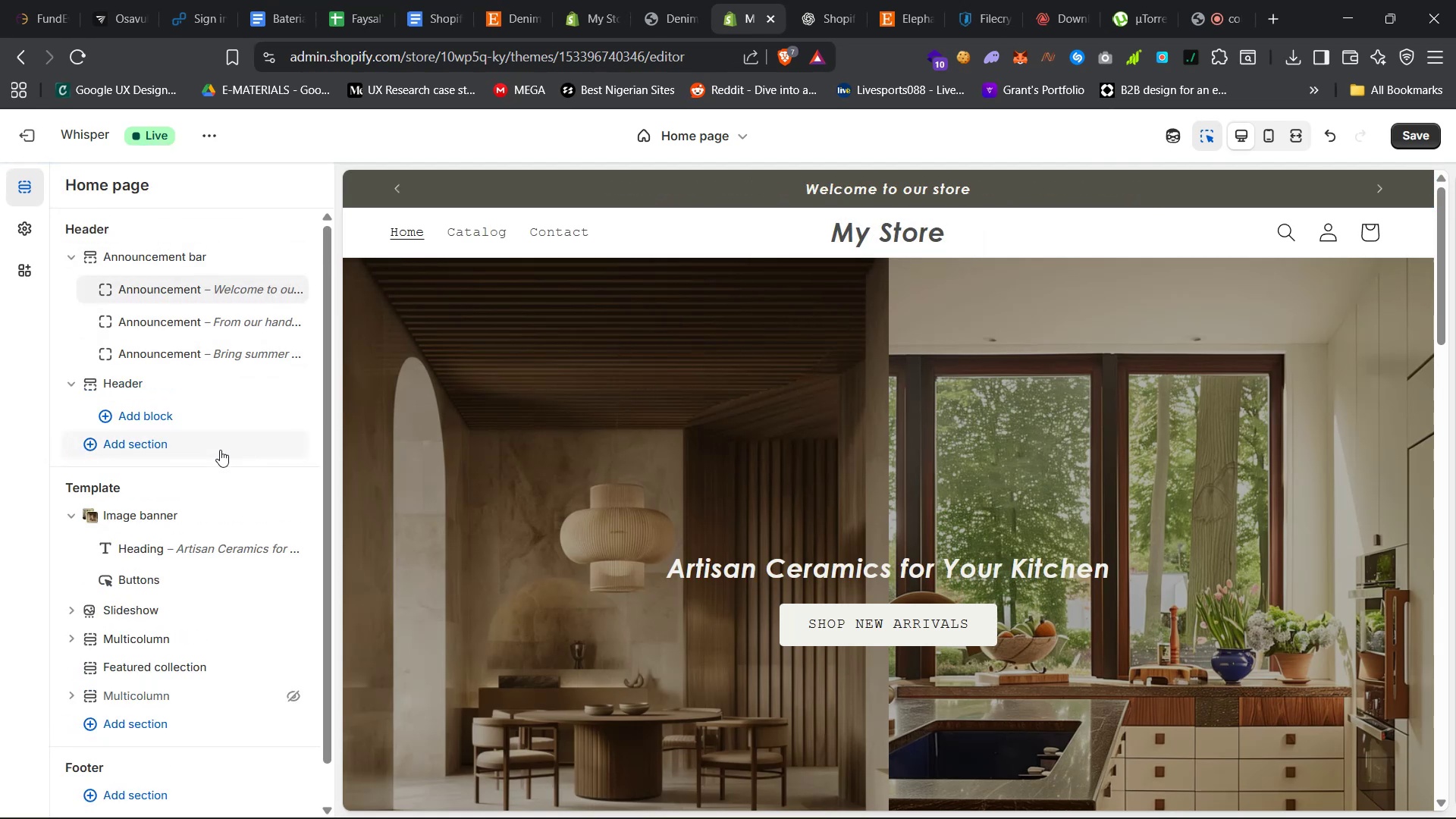 
left_click([1125, 0])
 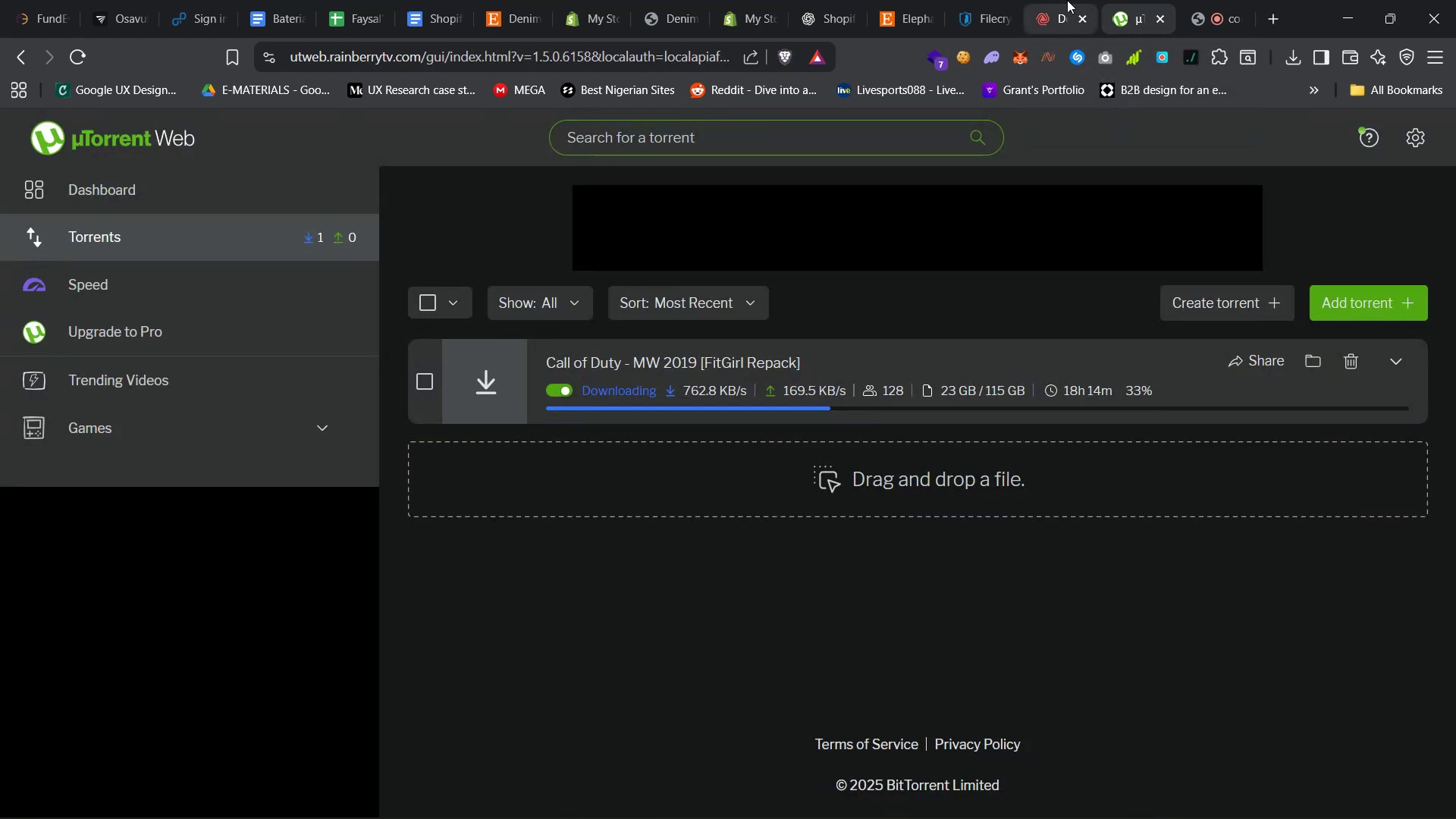 
left_click([1061, 0])
 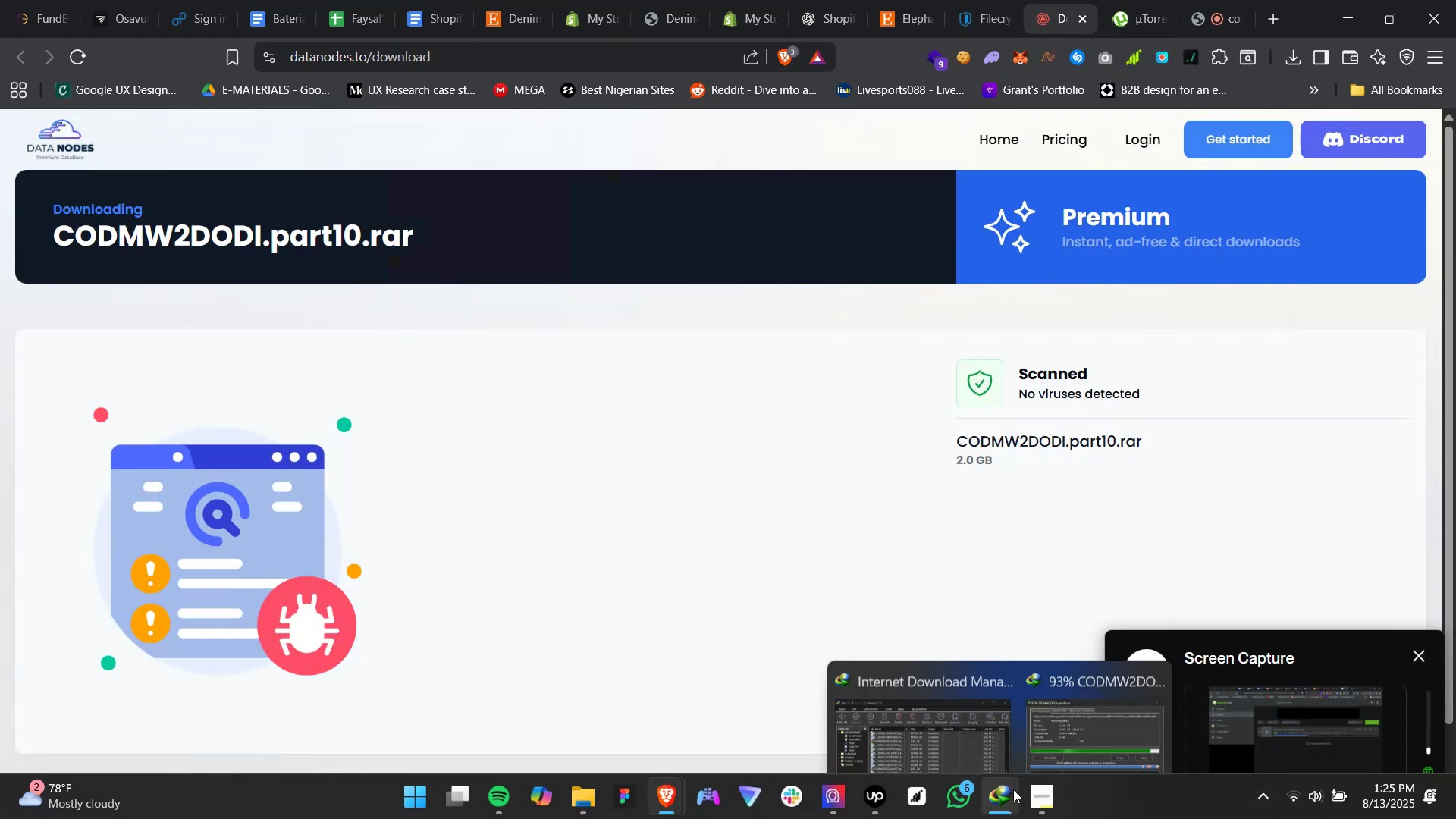 
left_click([1082, 698])
 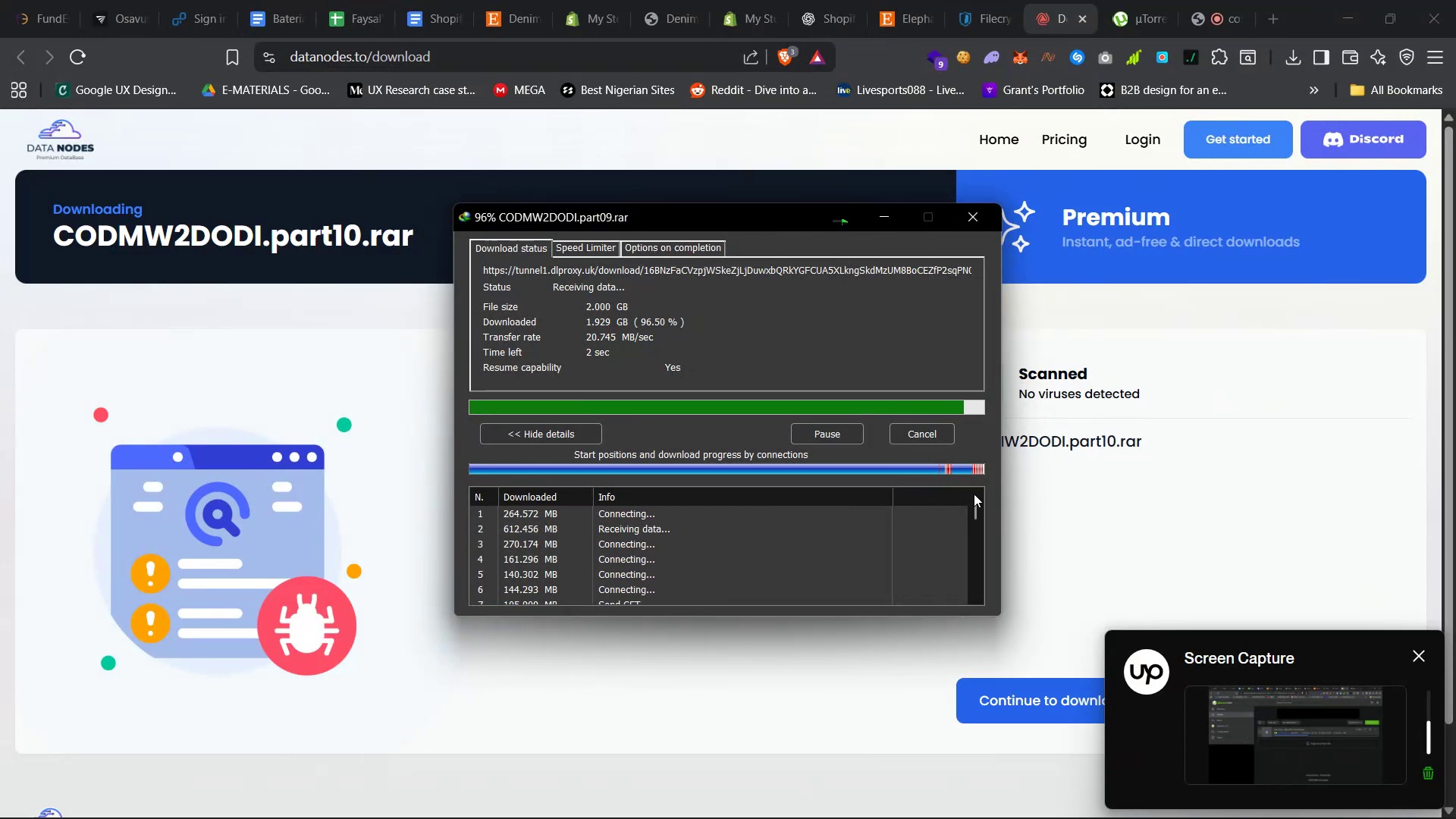 
left_click([1018, 700])
 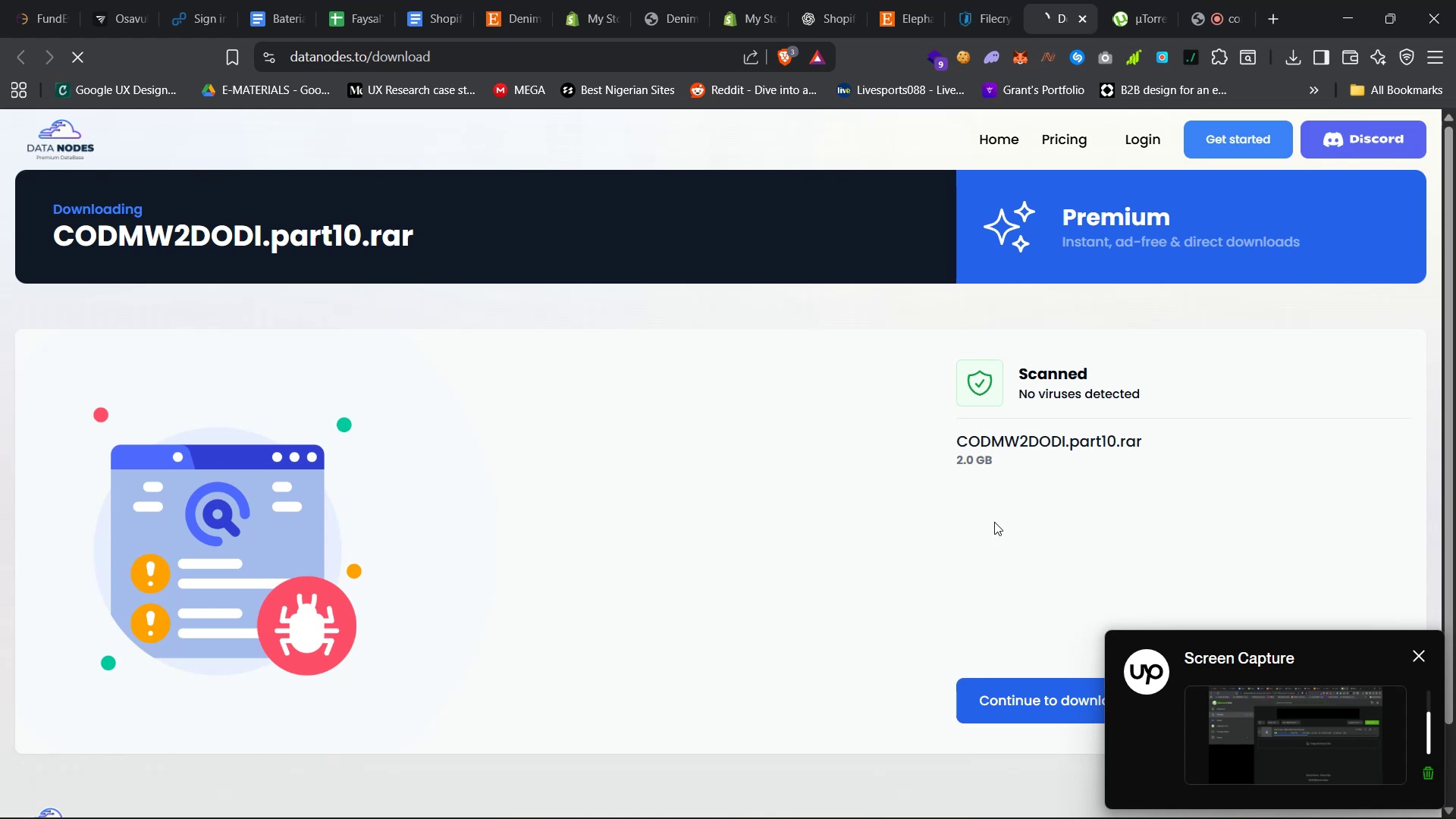 
mouse_move([1056, 1])
 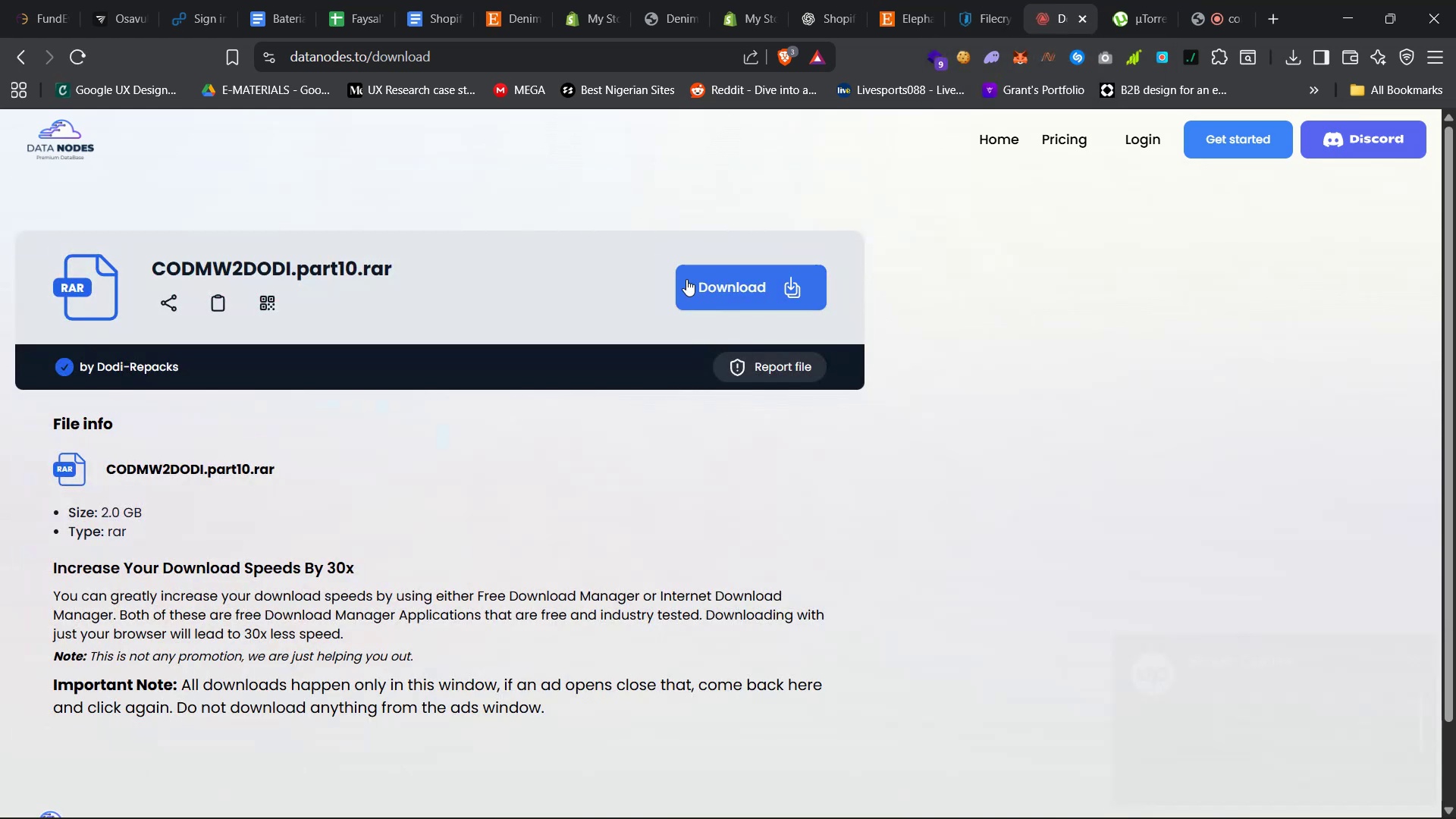 
left_click([703, 290])
 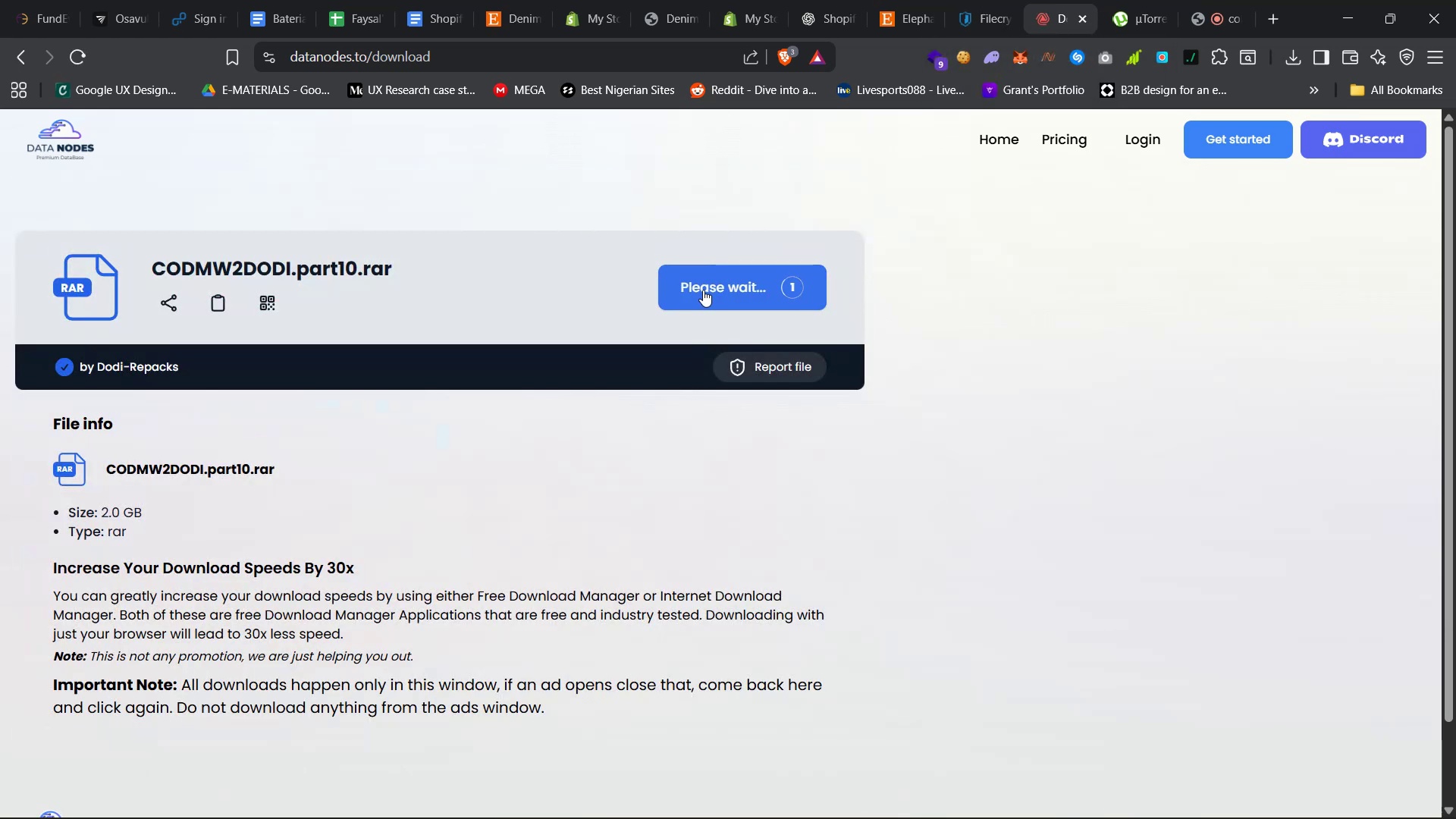 
wait(6.28)
 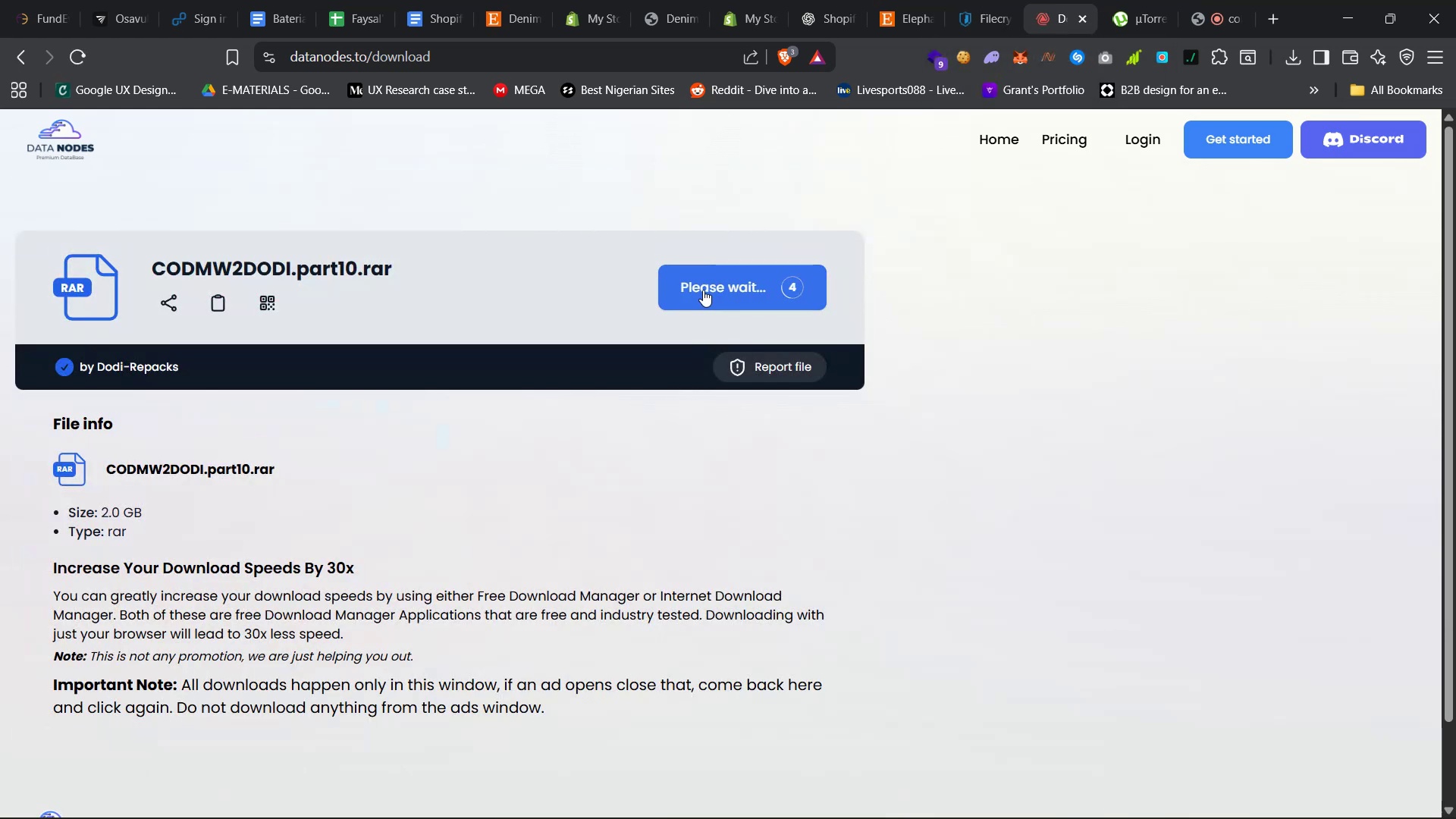 
left_click([703, 290])
 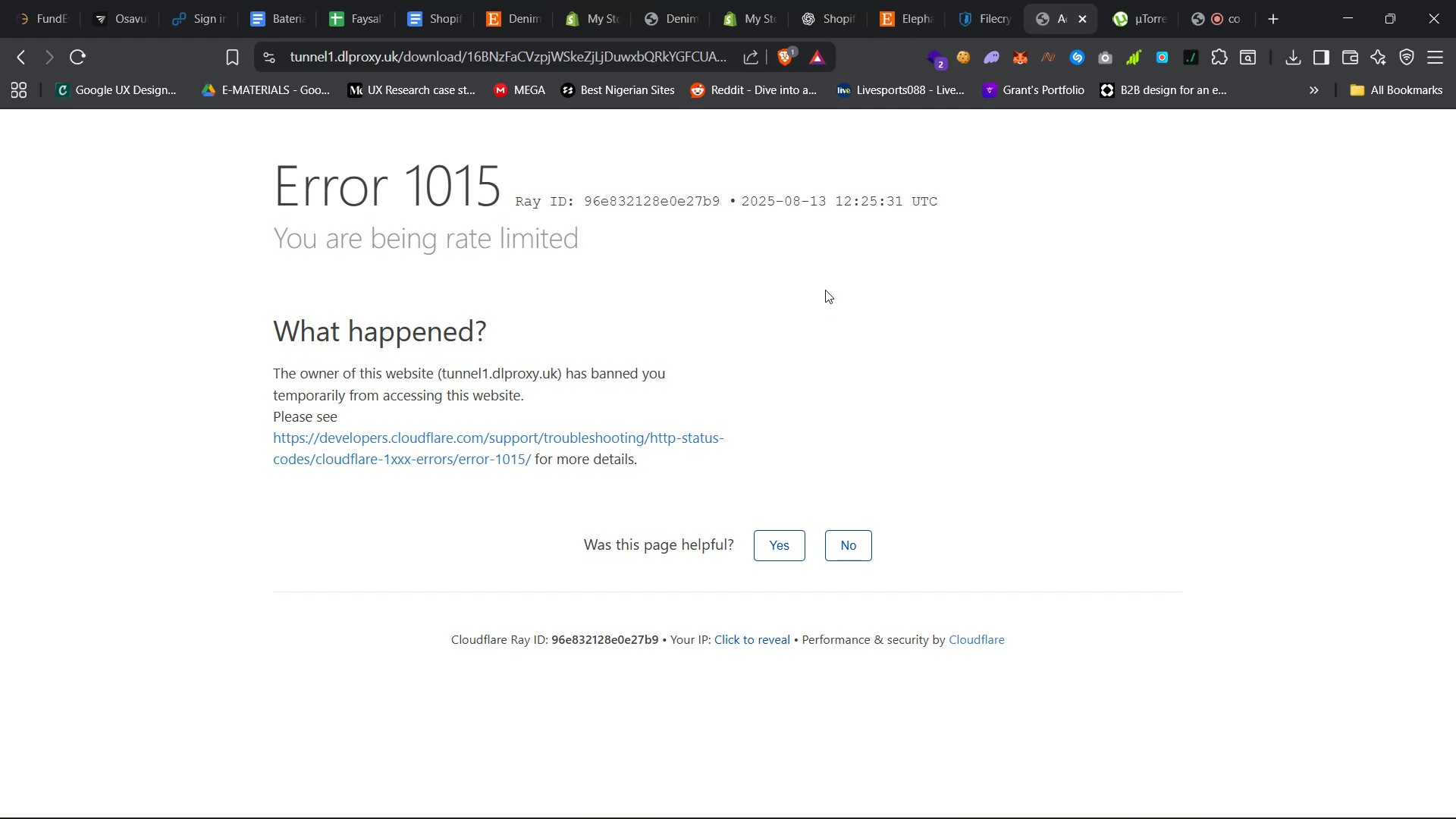 
wait(10.82)
 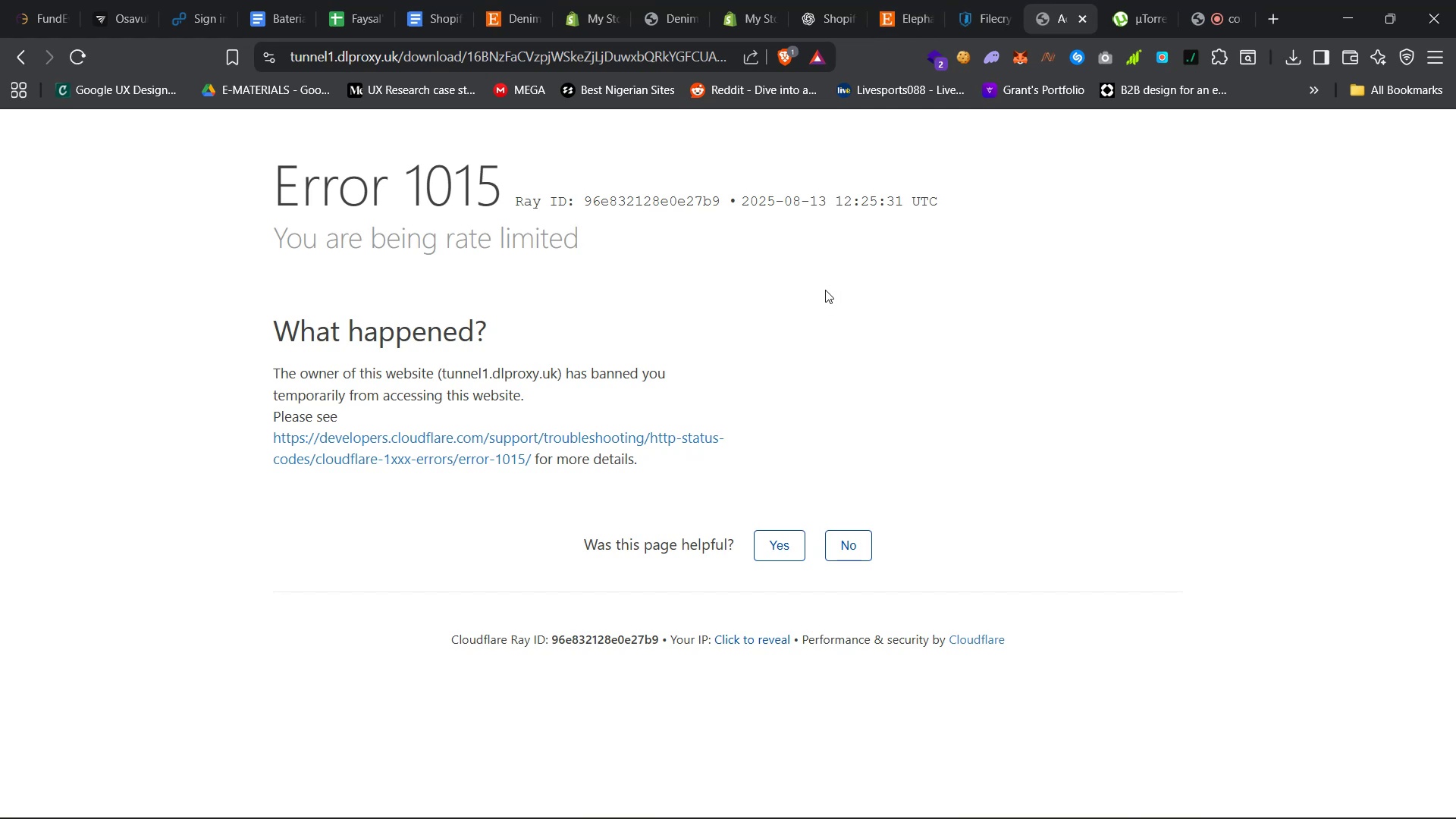 
left_click([1046, 698])
 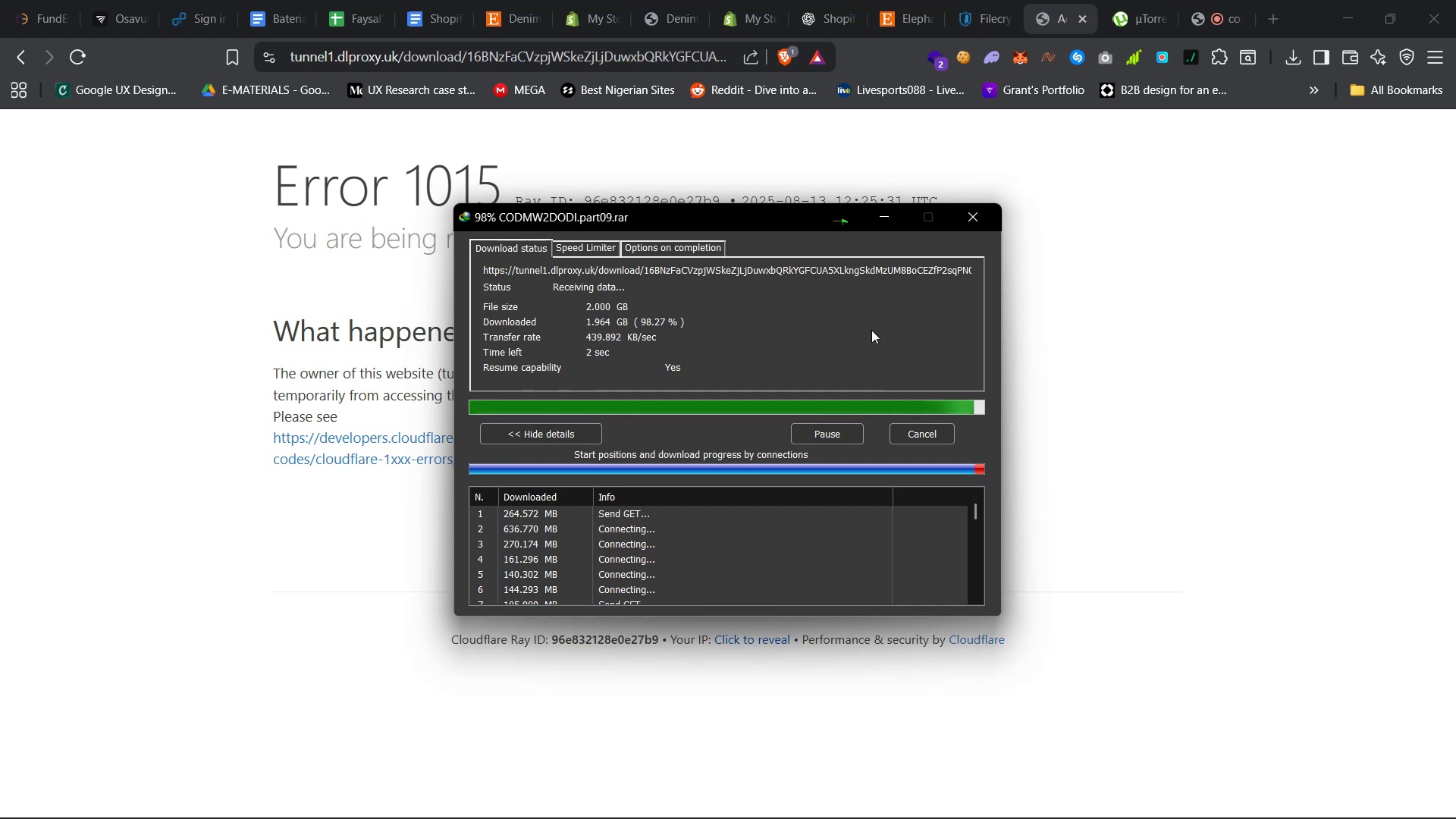 
wait(8.26)
 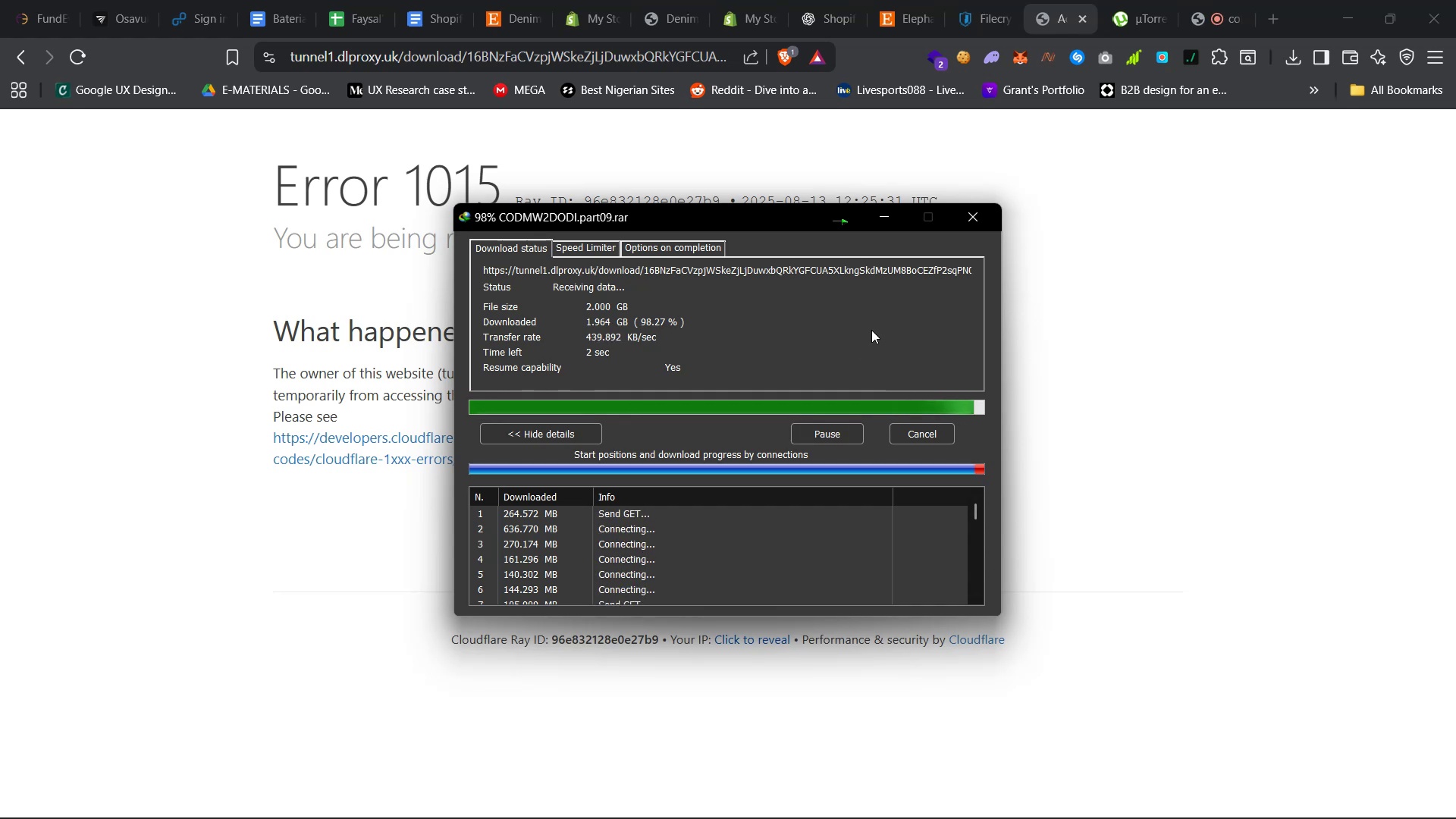 
left_click([1080, 436])
 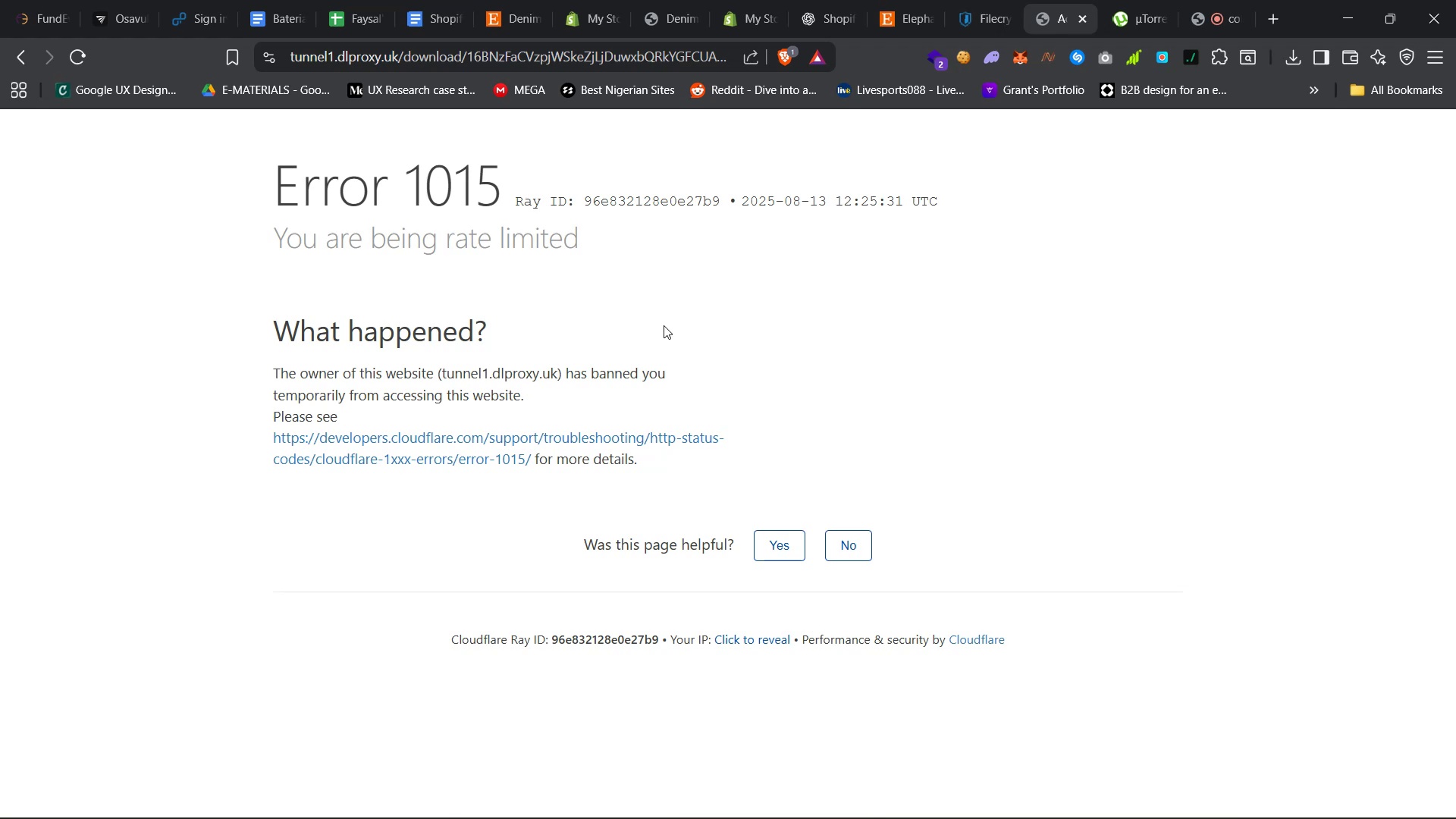 
wait(5.82)
 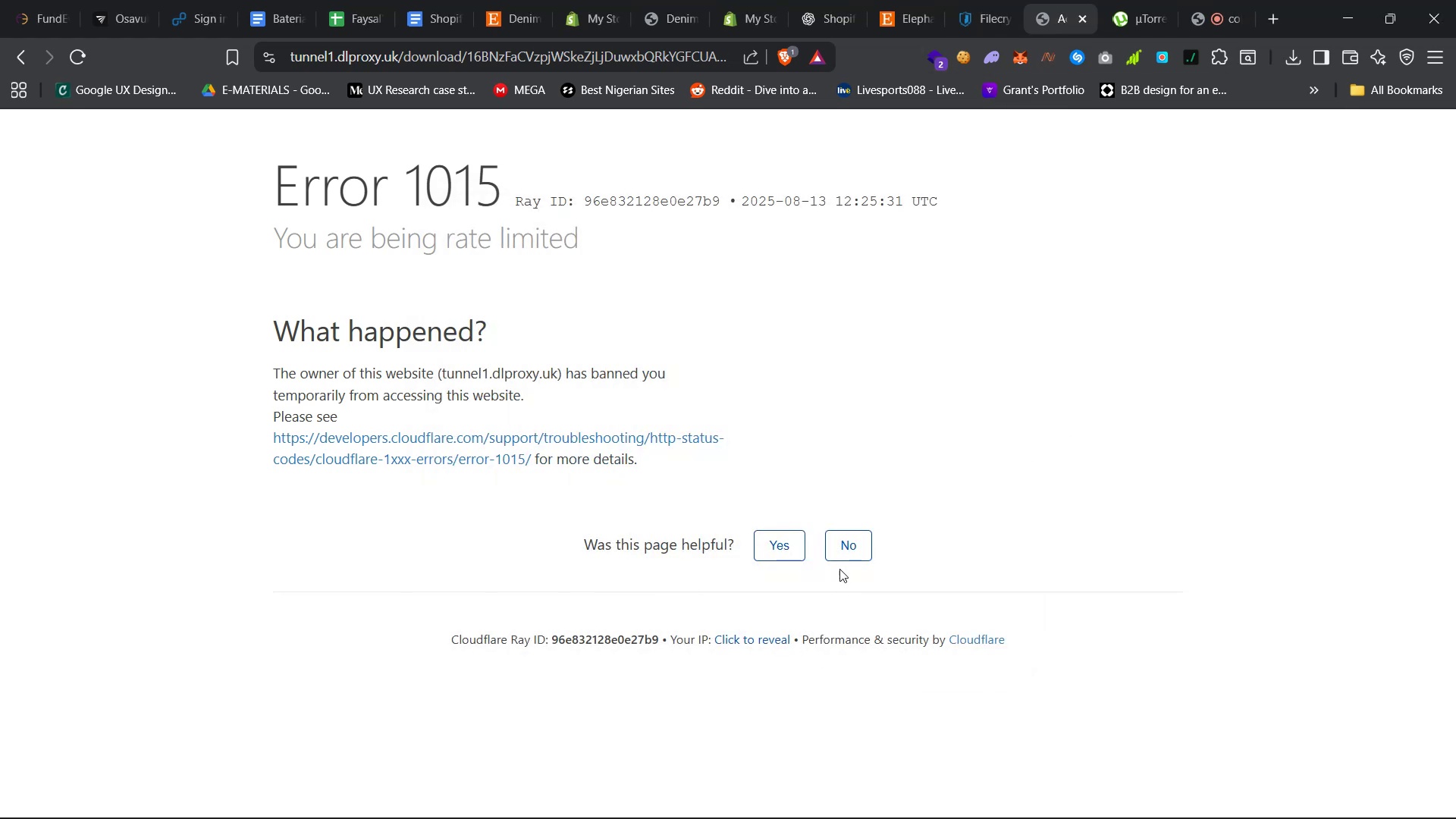 
left_click([400, 452])
 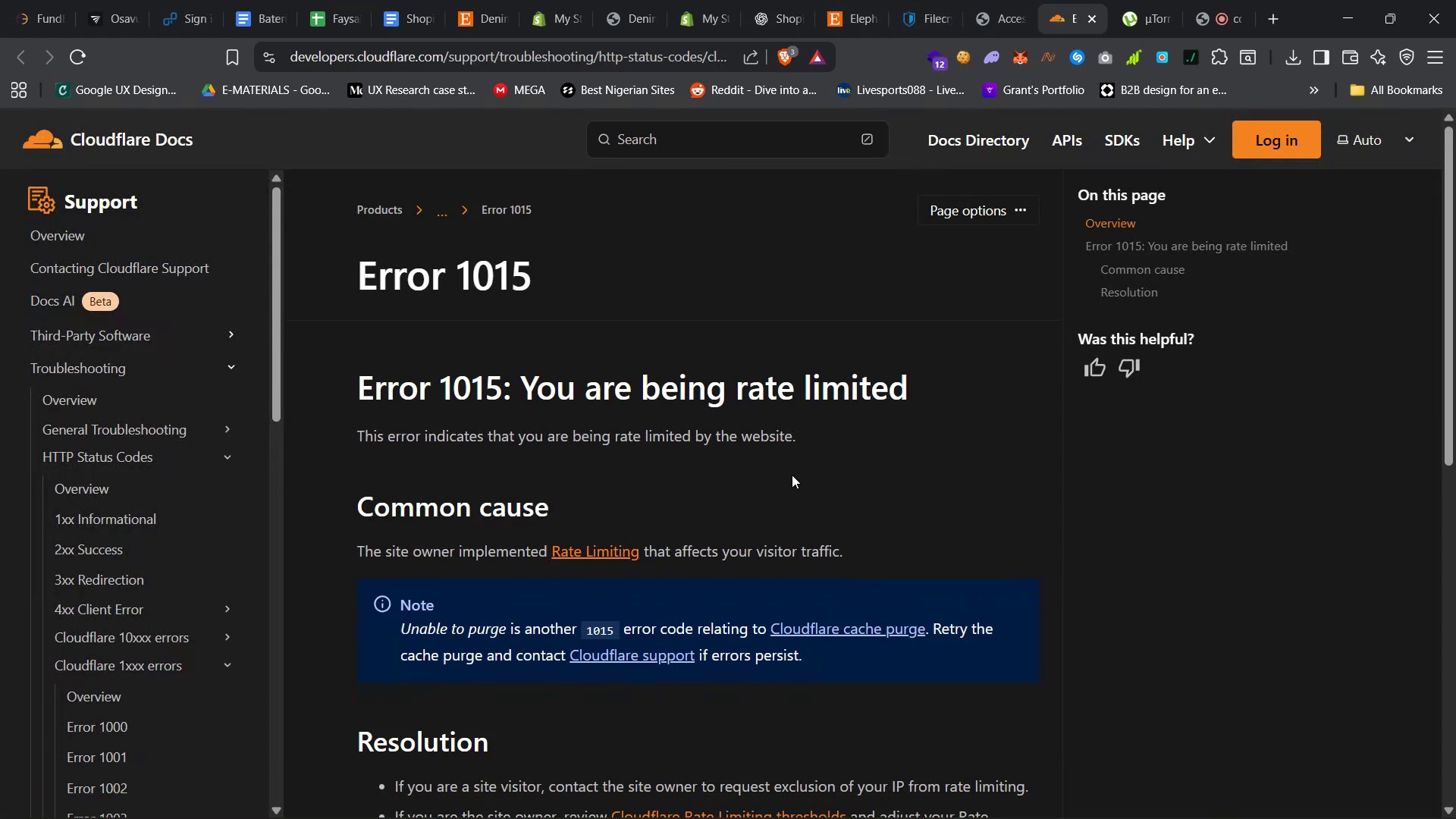 
wait(5.66)
 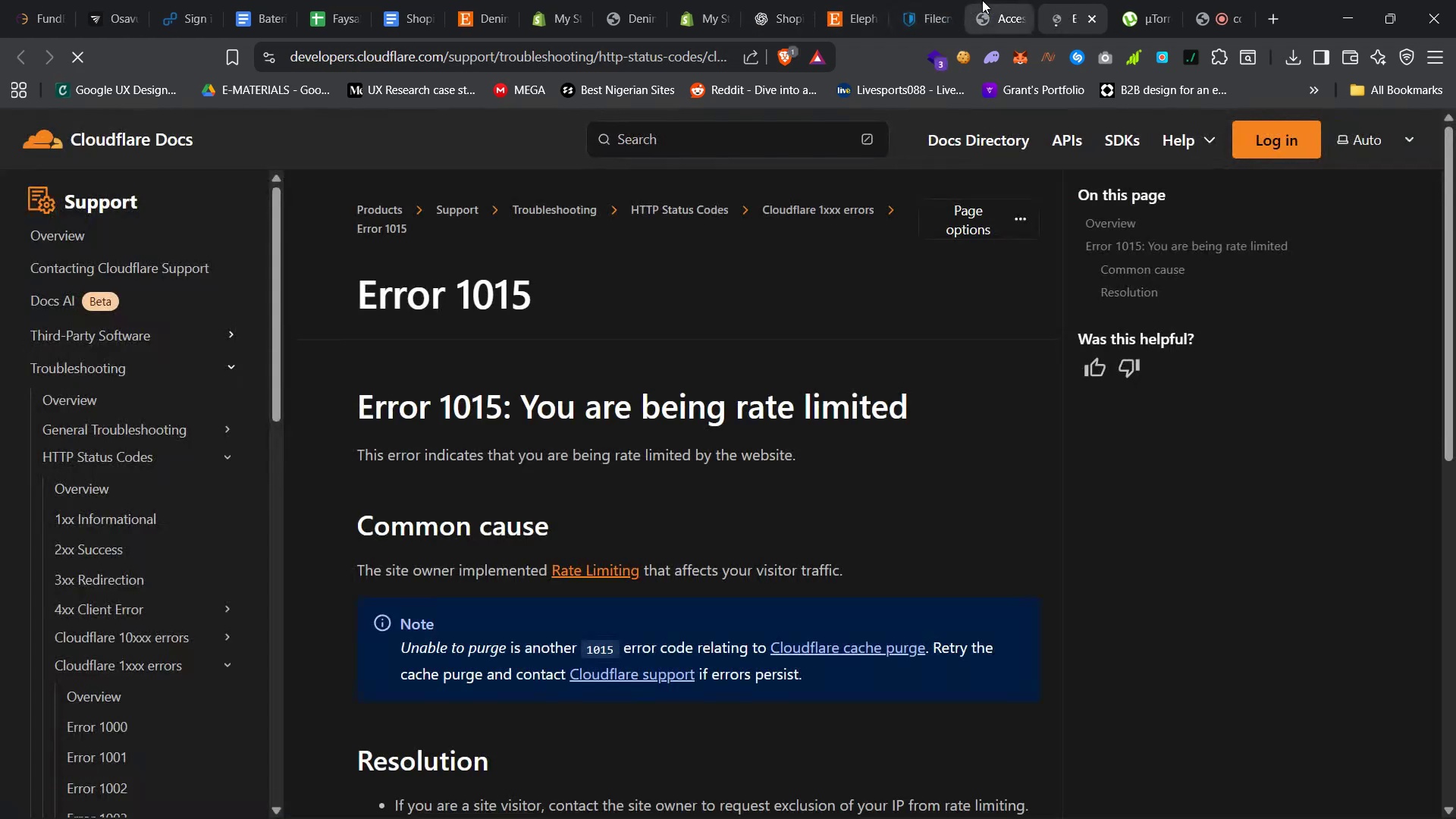 
scroll: coordinate [792, 475], scroll_direction: down, amount: 6.0
 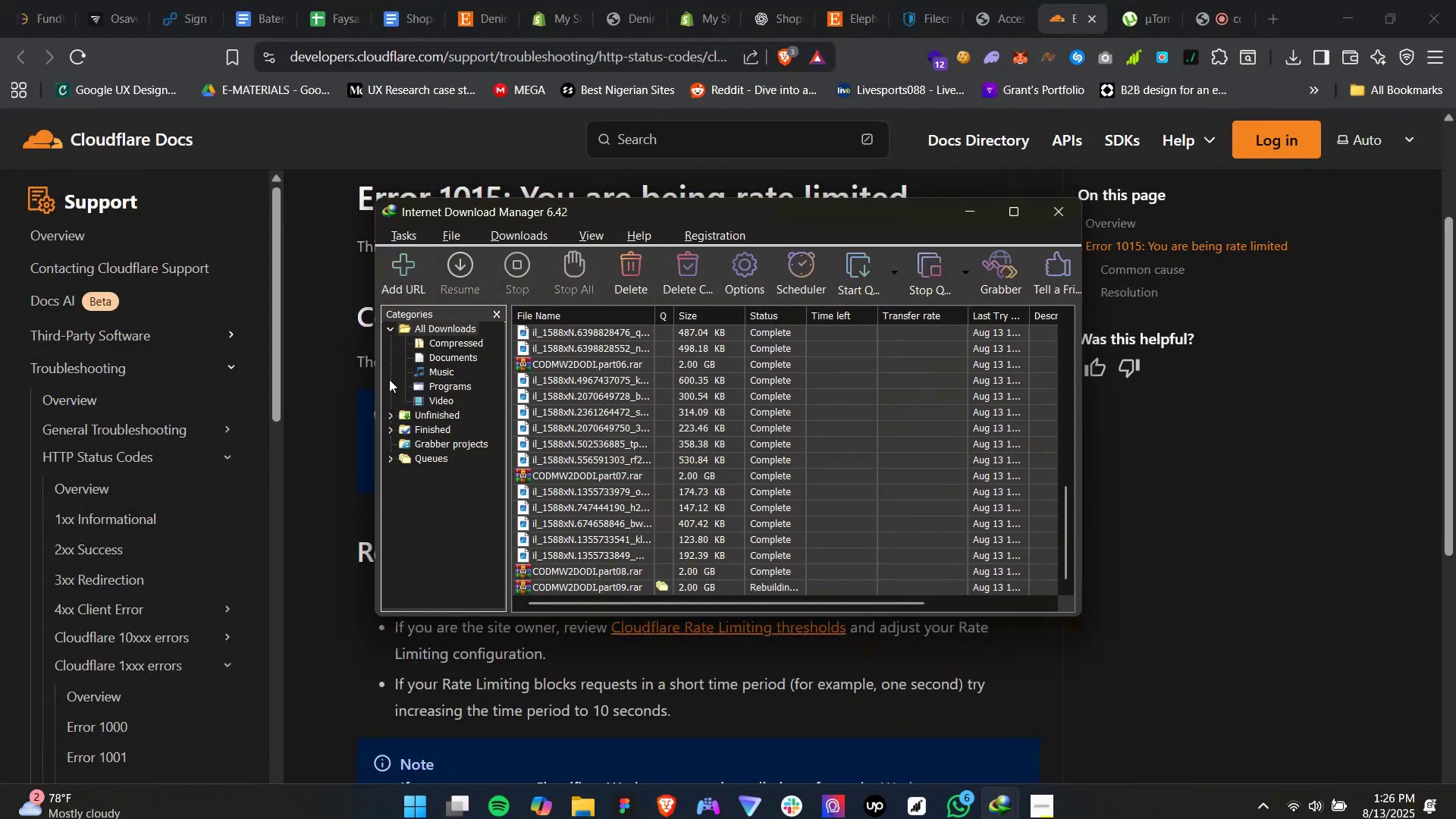 
wait(5.3)
 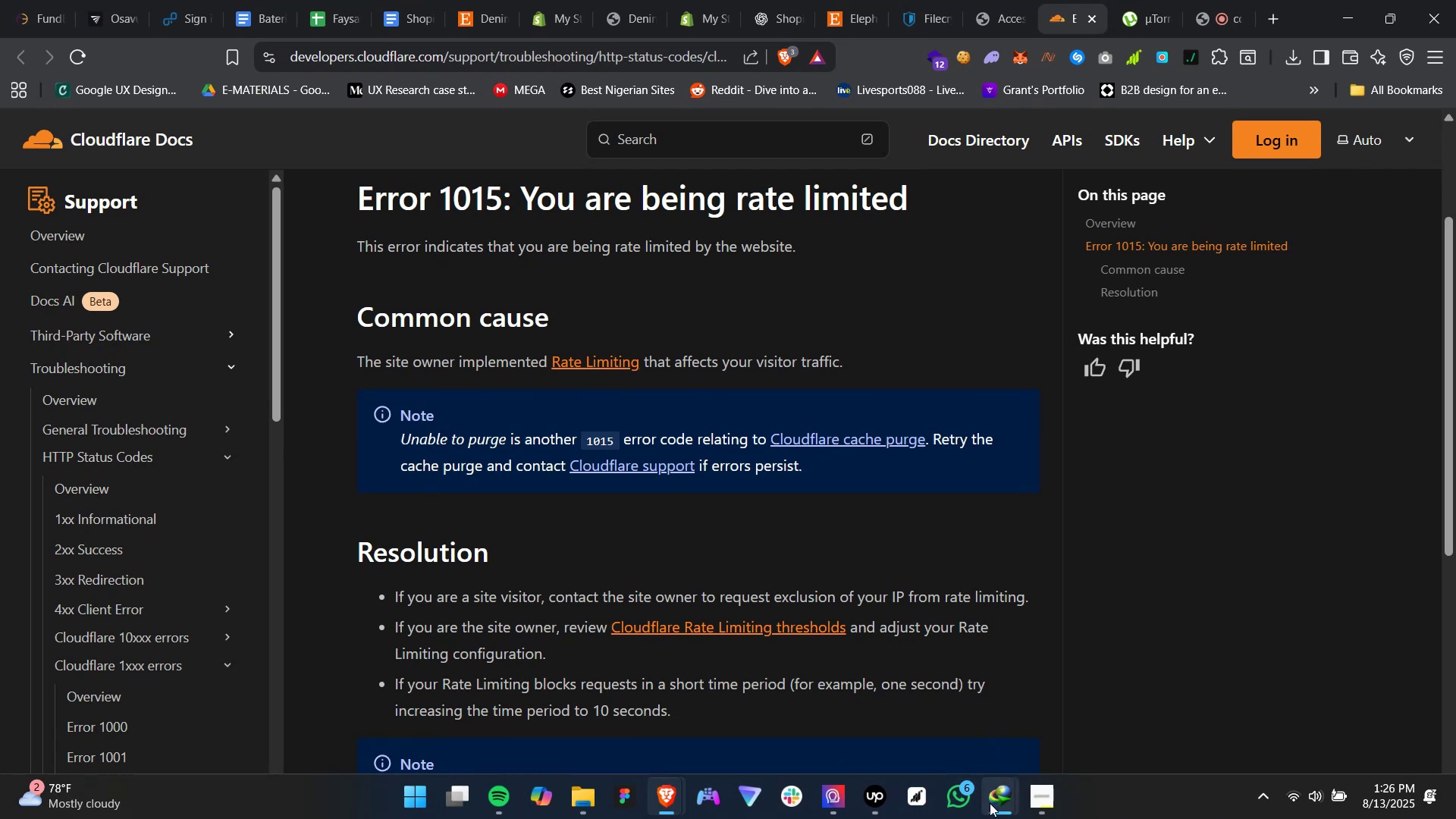 
left_click([516, 226])
 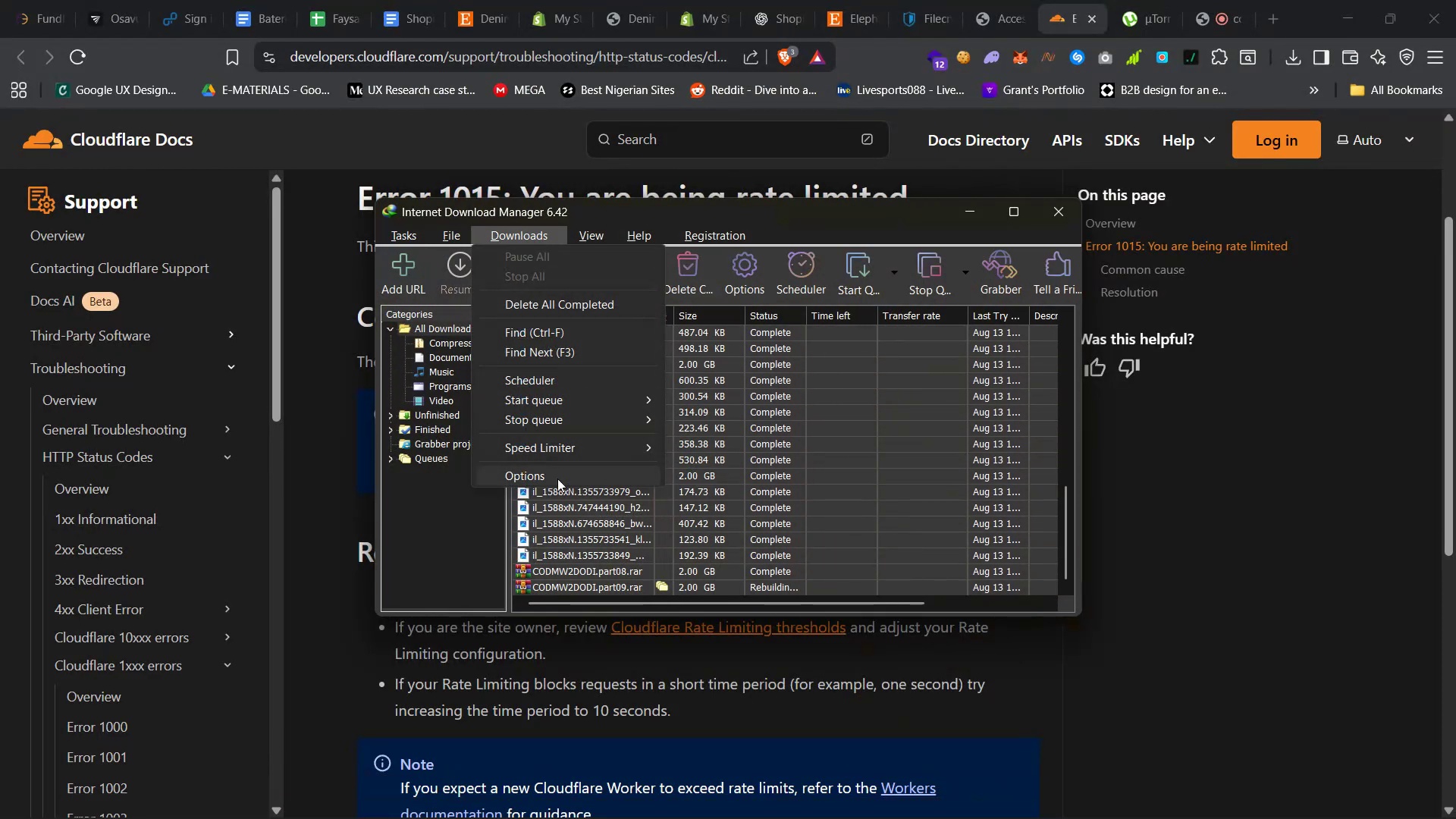 
left_click([562, 472])
 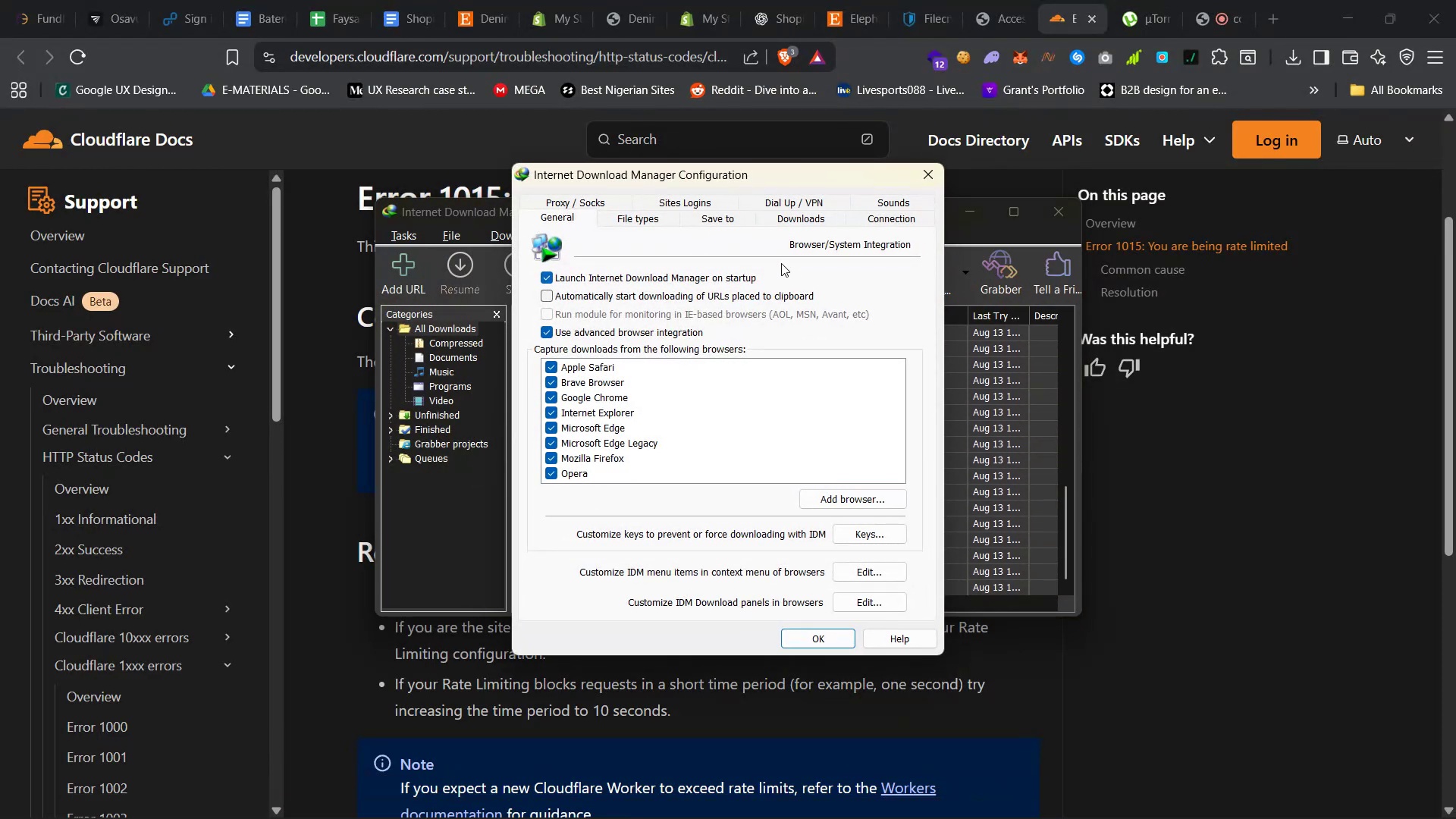 
left_click([868, 216])
 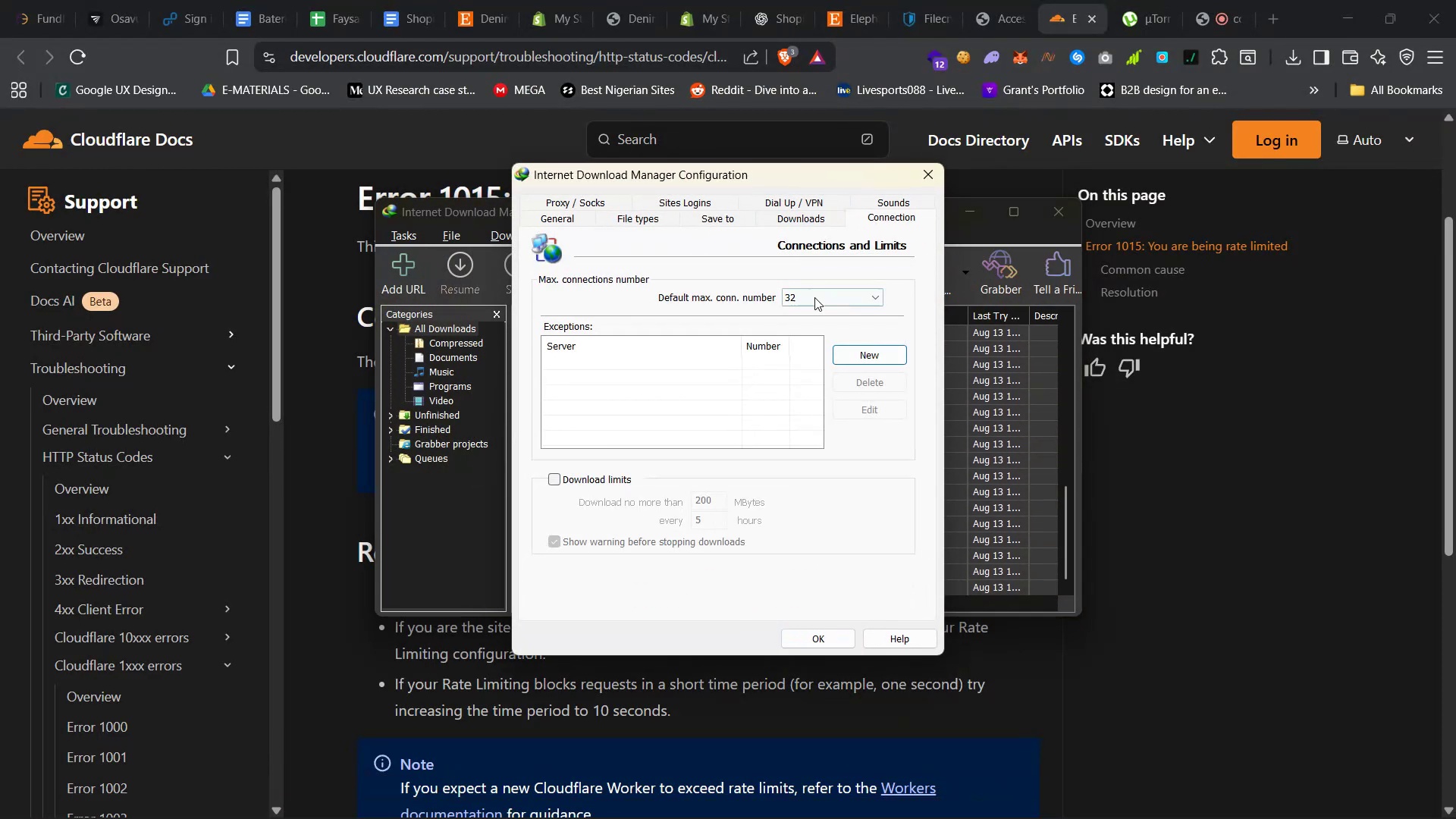 
left_click([816, 296])
 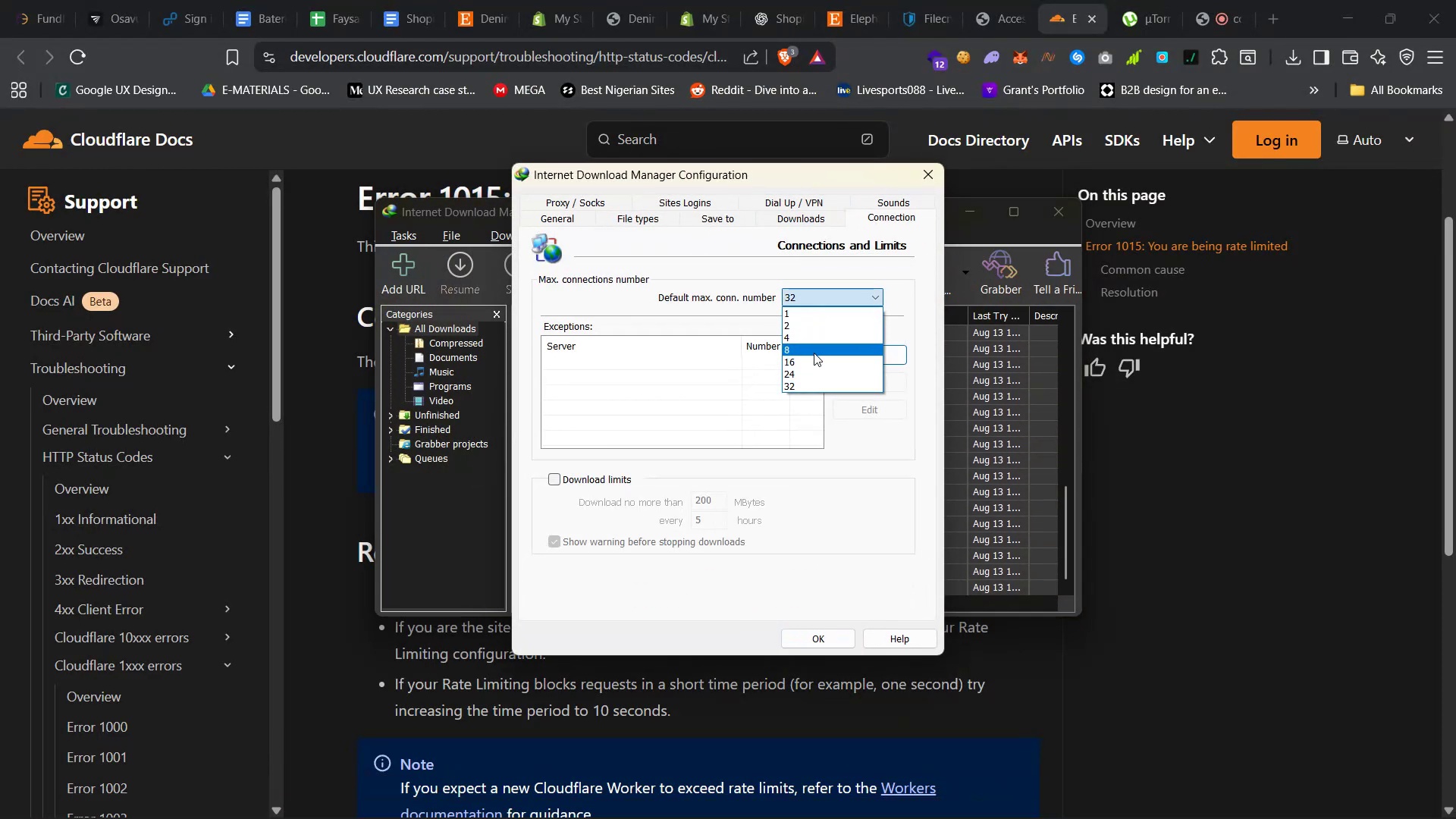 
left_click([814, 353])
 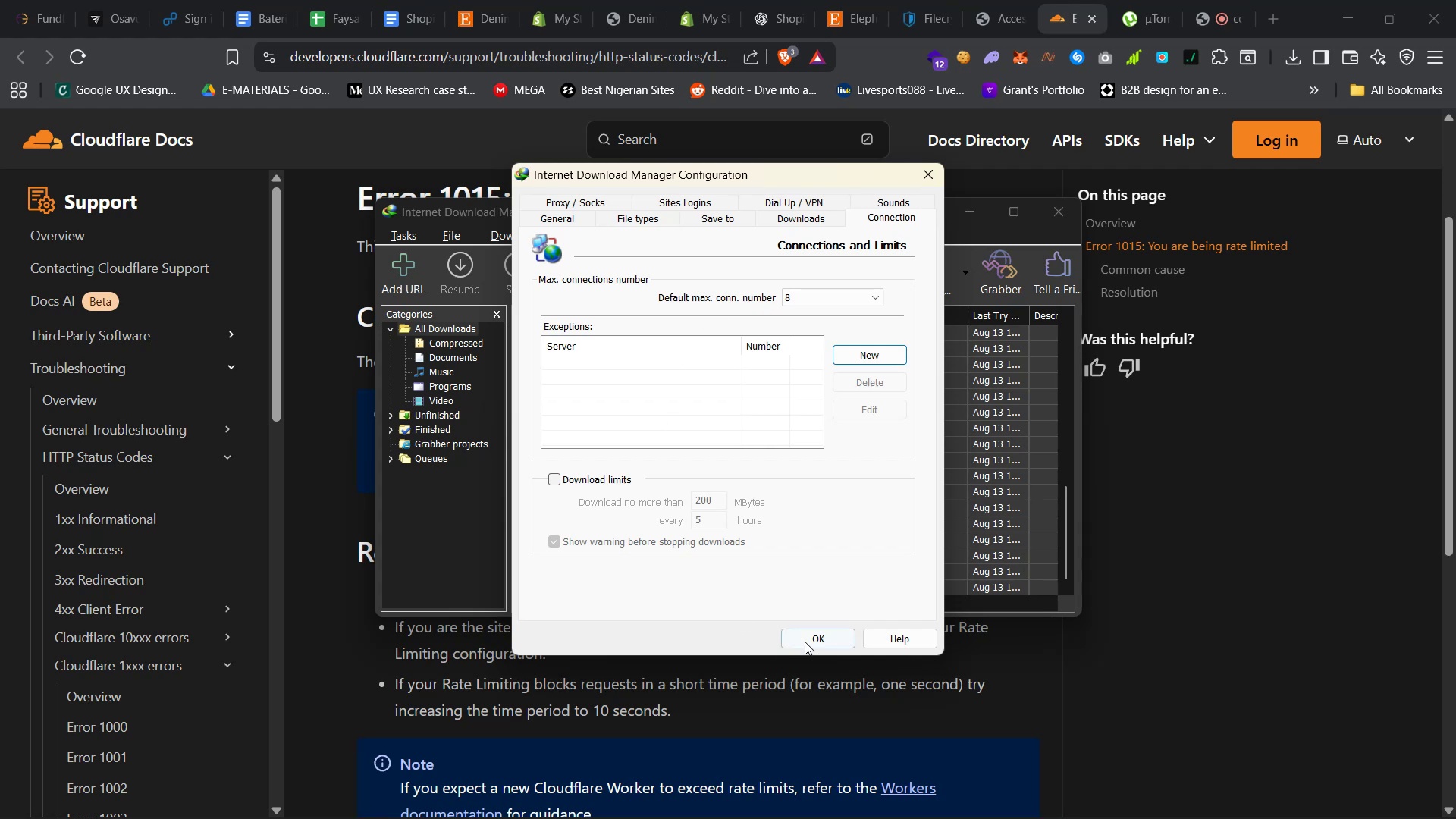 
left_click([805, 640])
 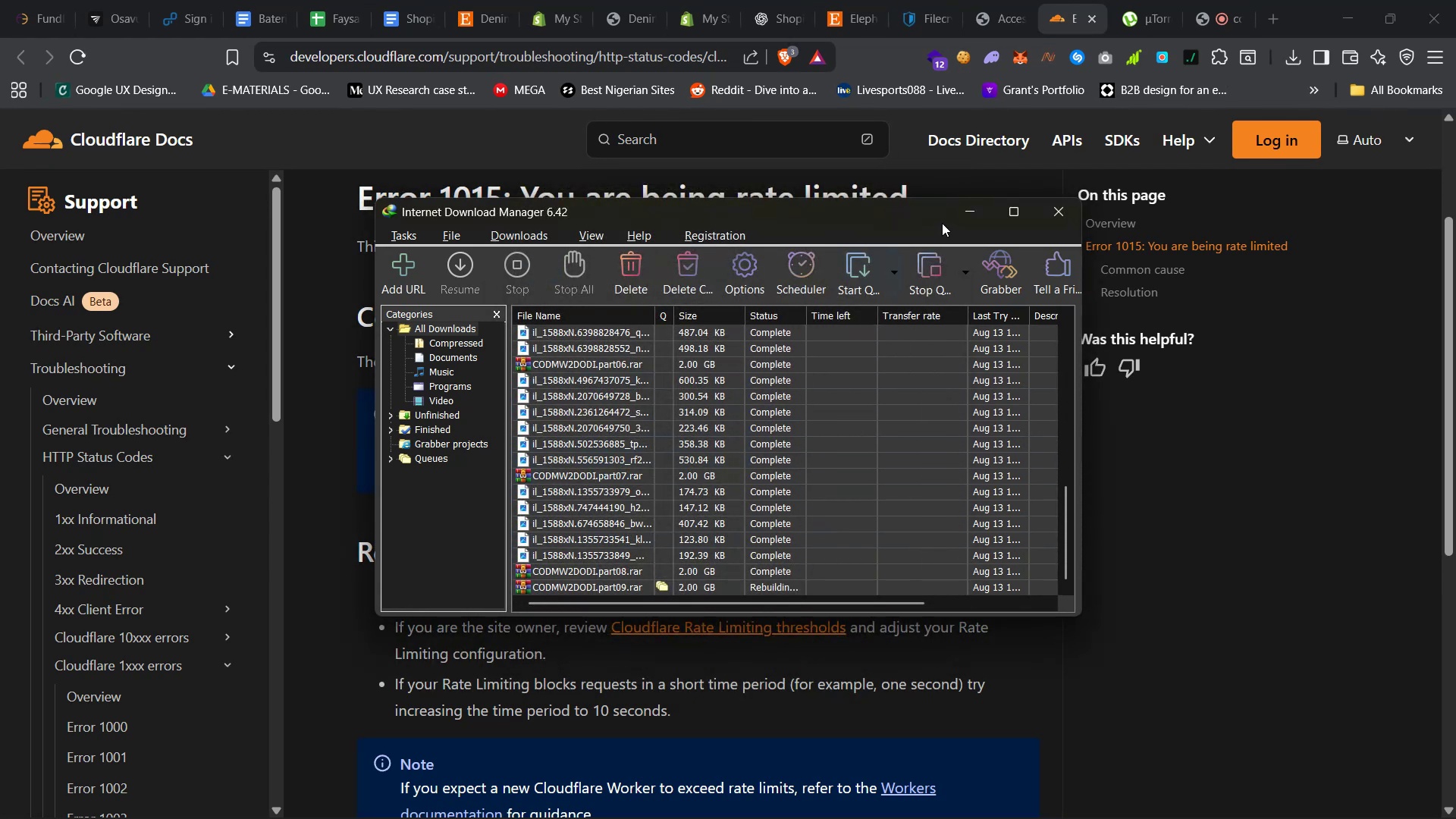 
left_click([957, 215])
 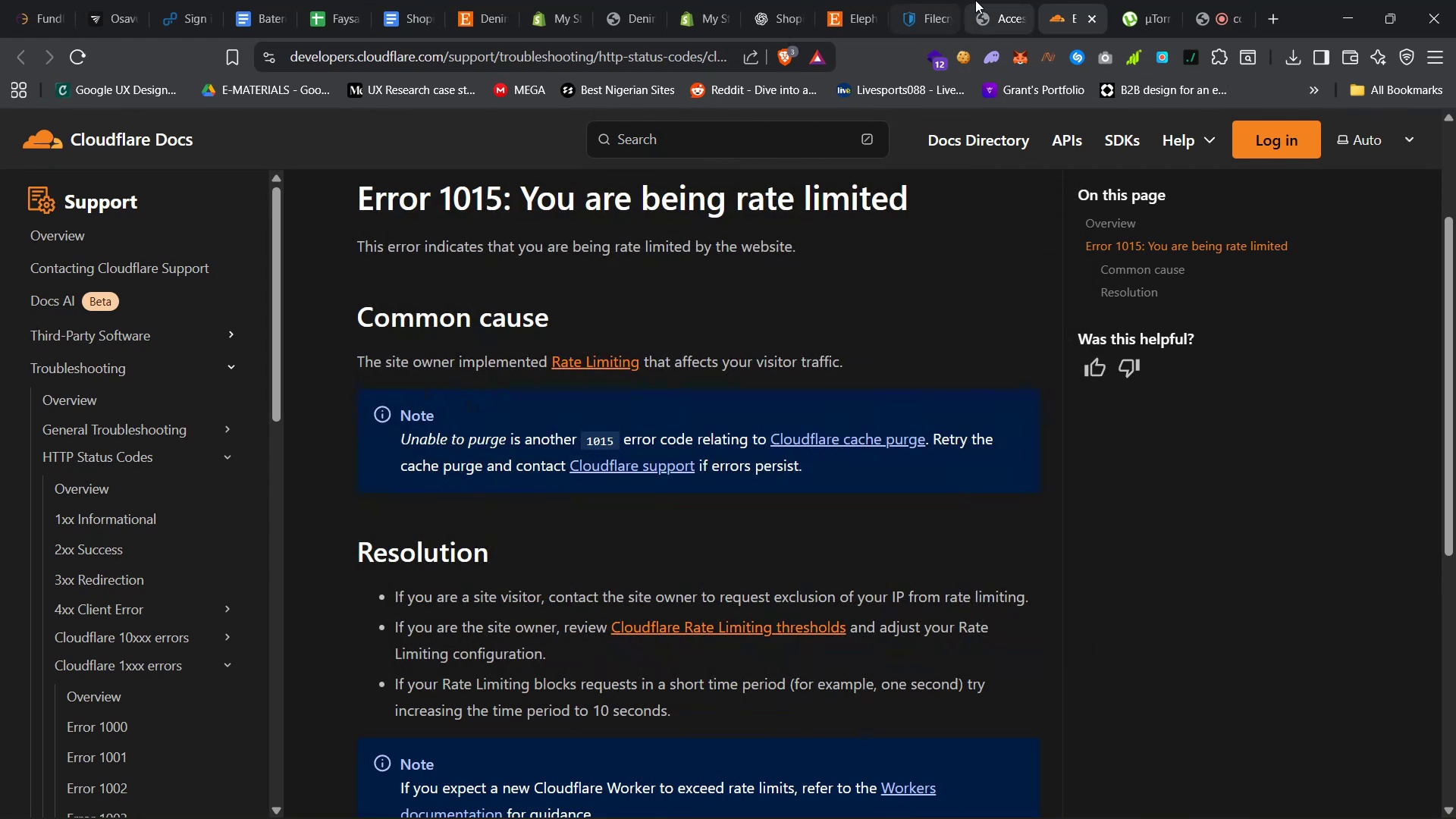 
left_click([992, 0])
 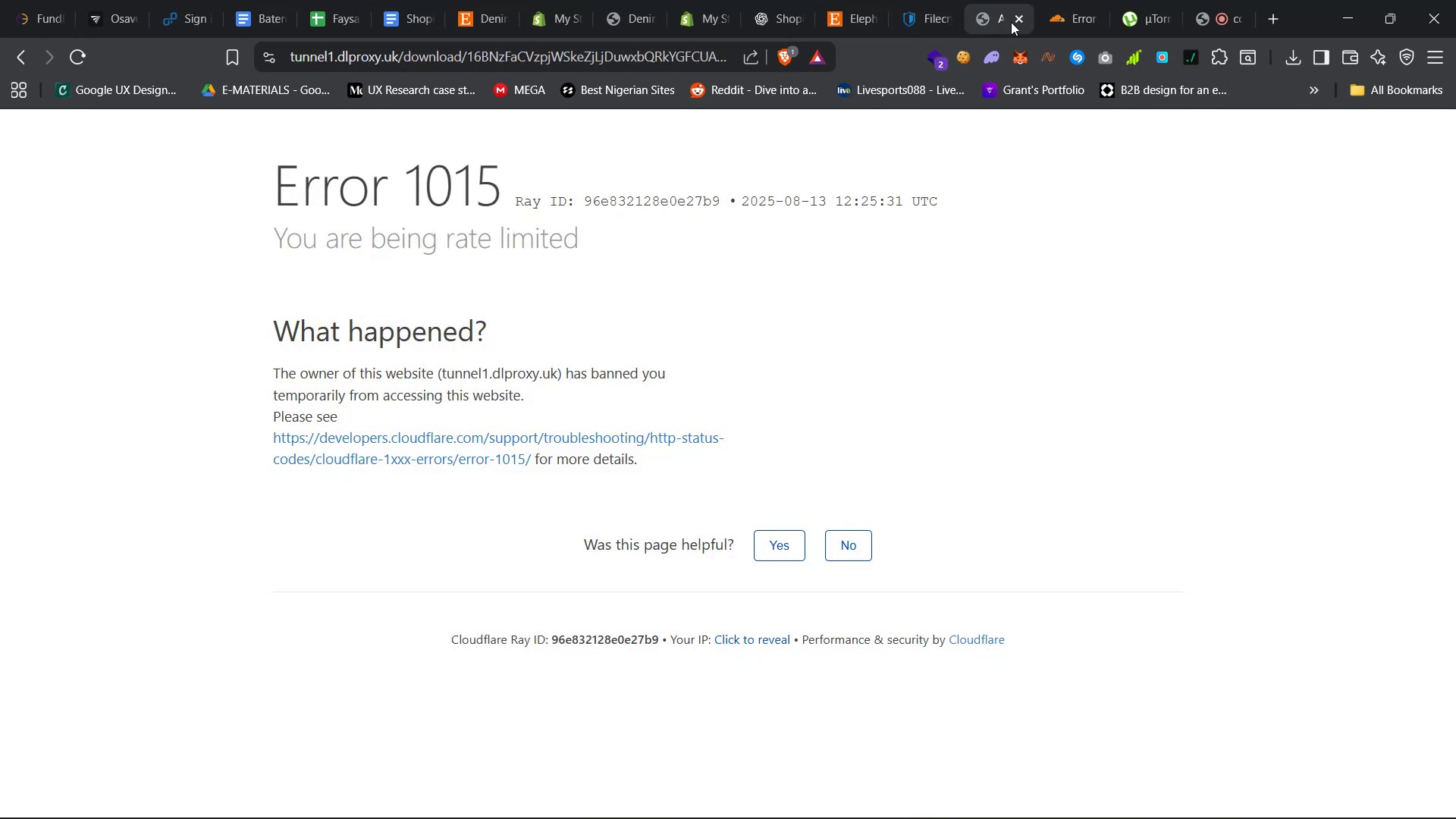 
left_click([1017, 23])
 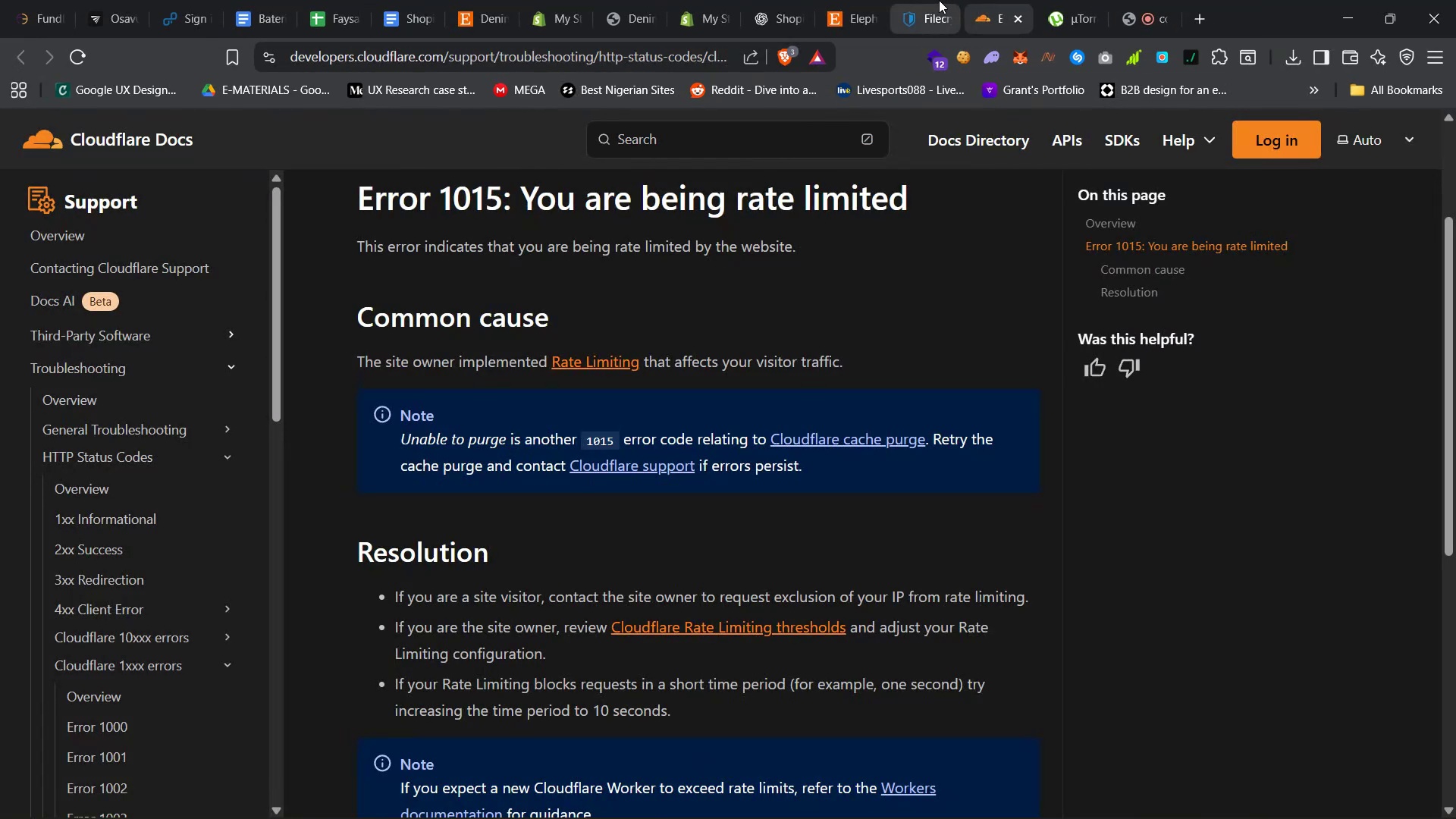 
left_click([930, 0])
 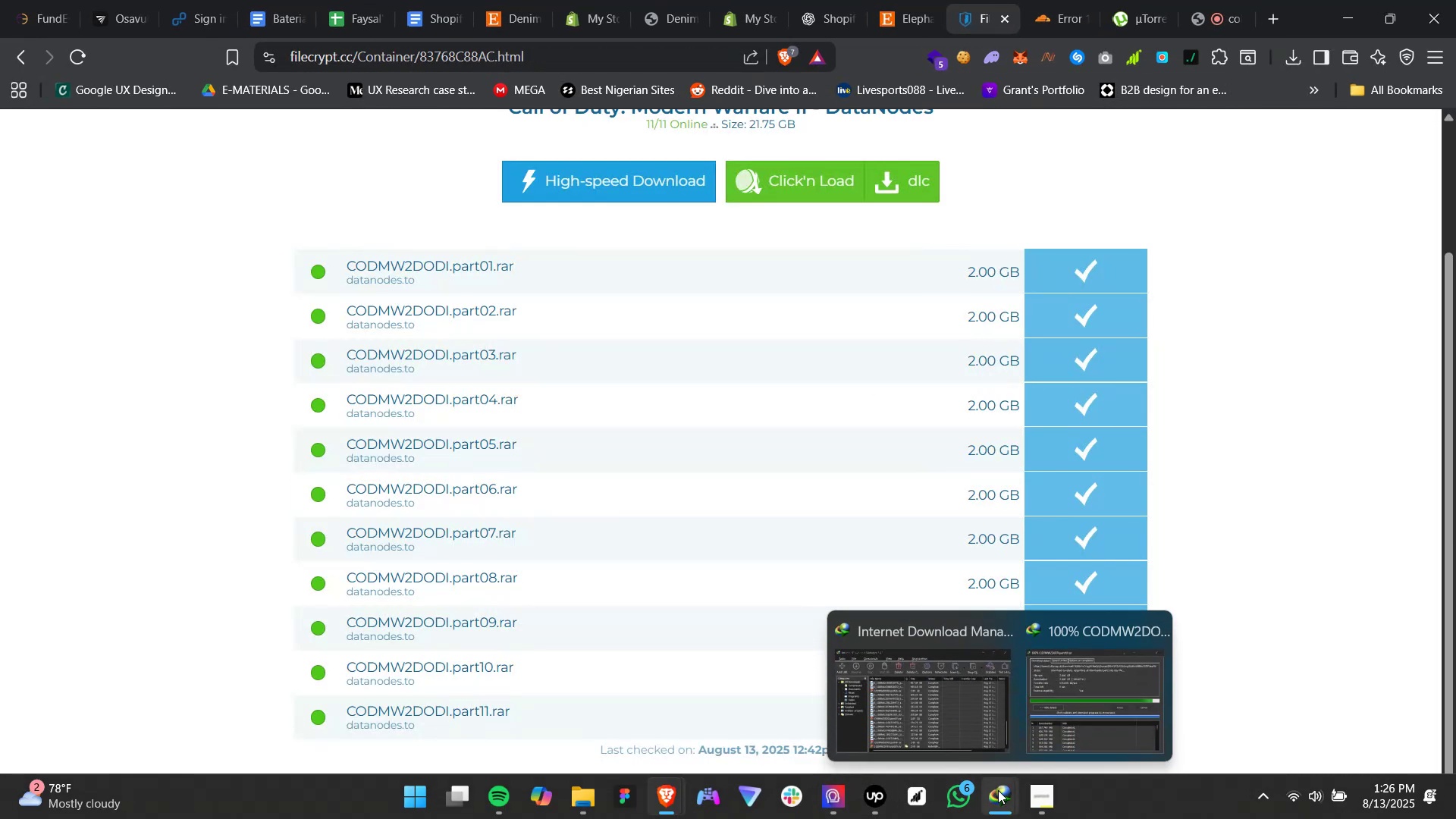 
left_click([1050, 704])
 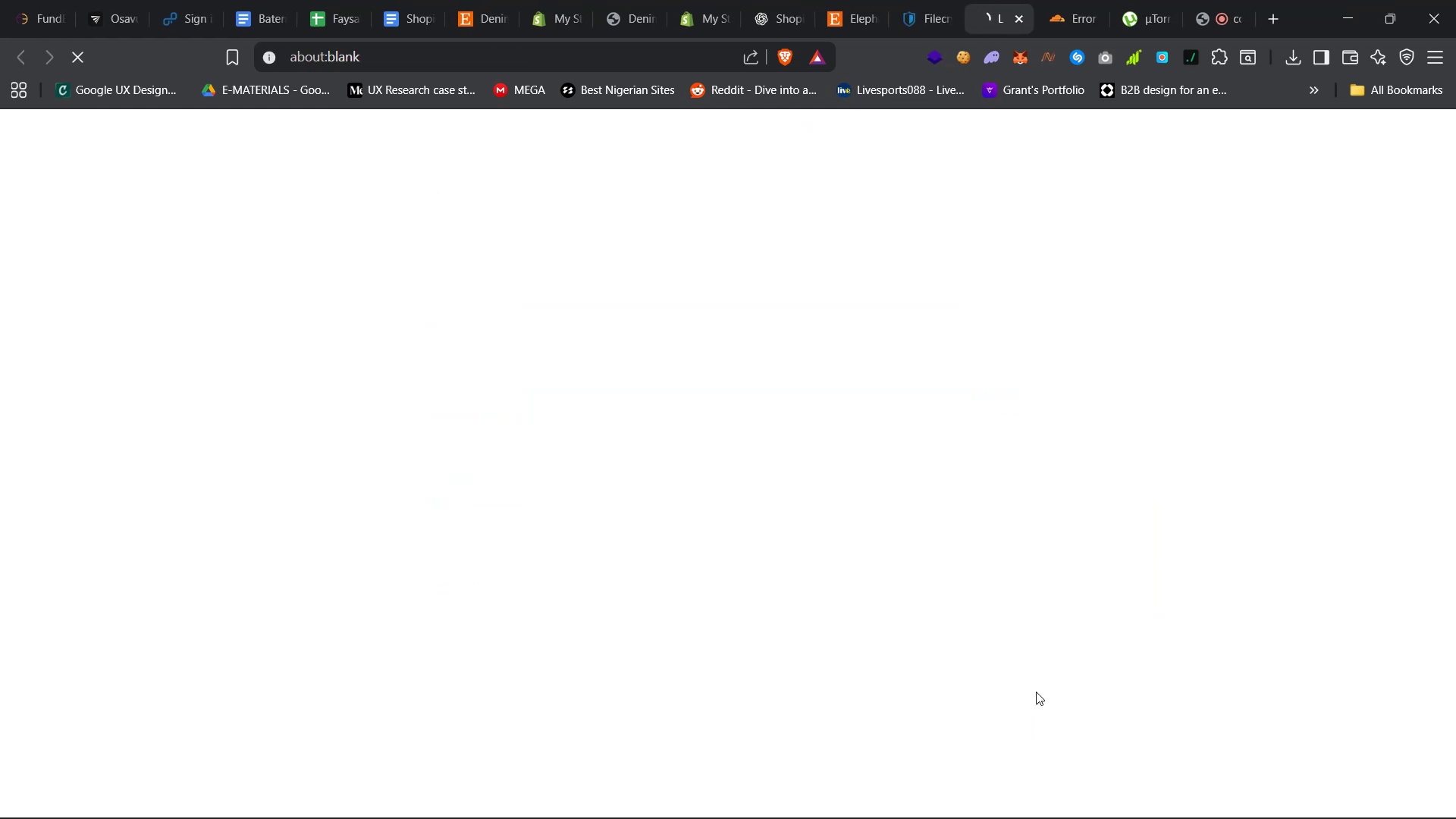 
wait(5.17)
 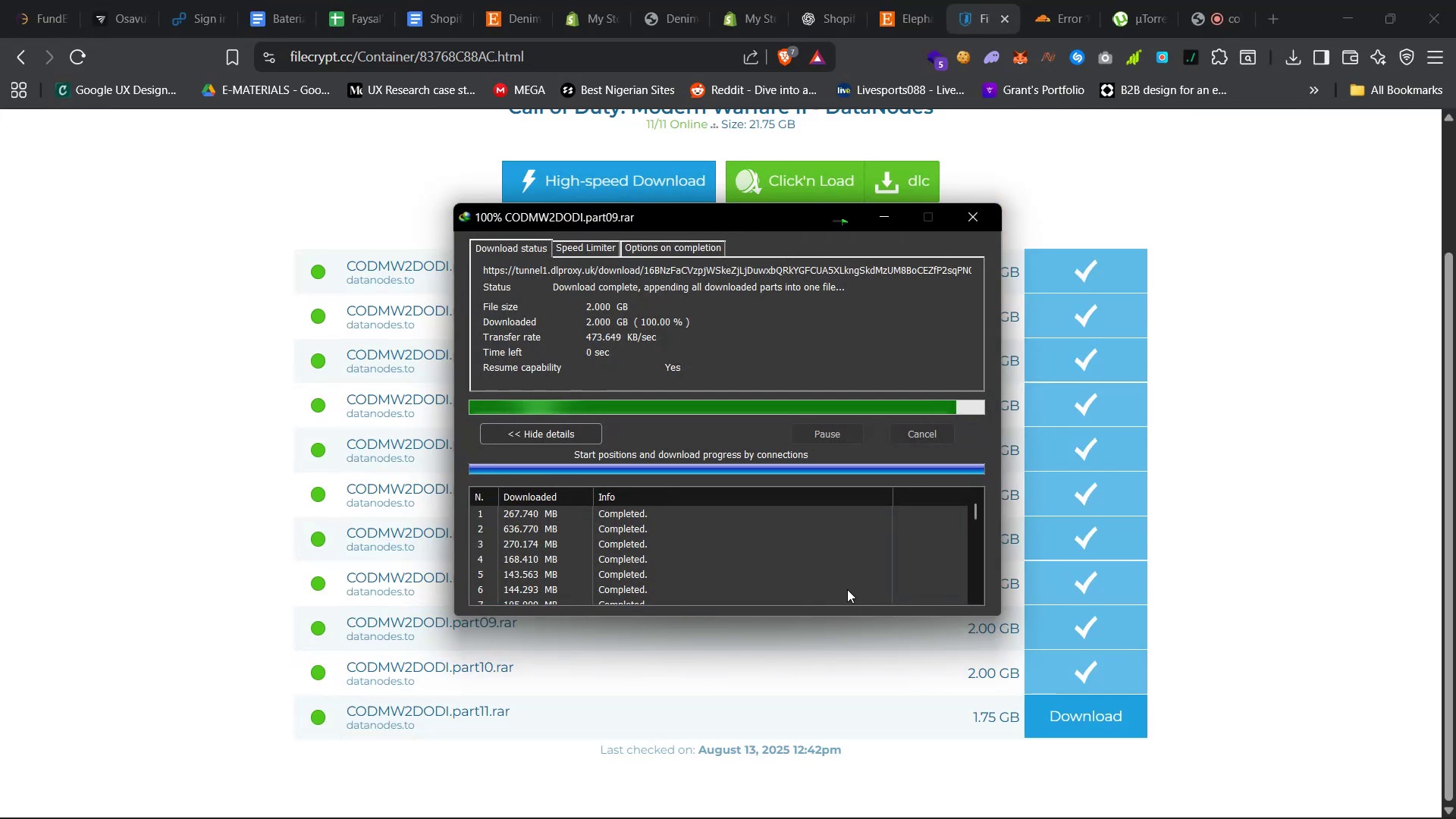 
left_click([1062, 0])
 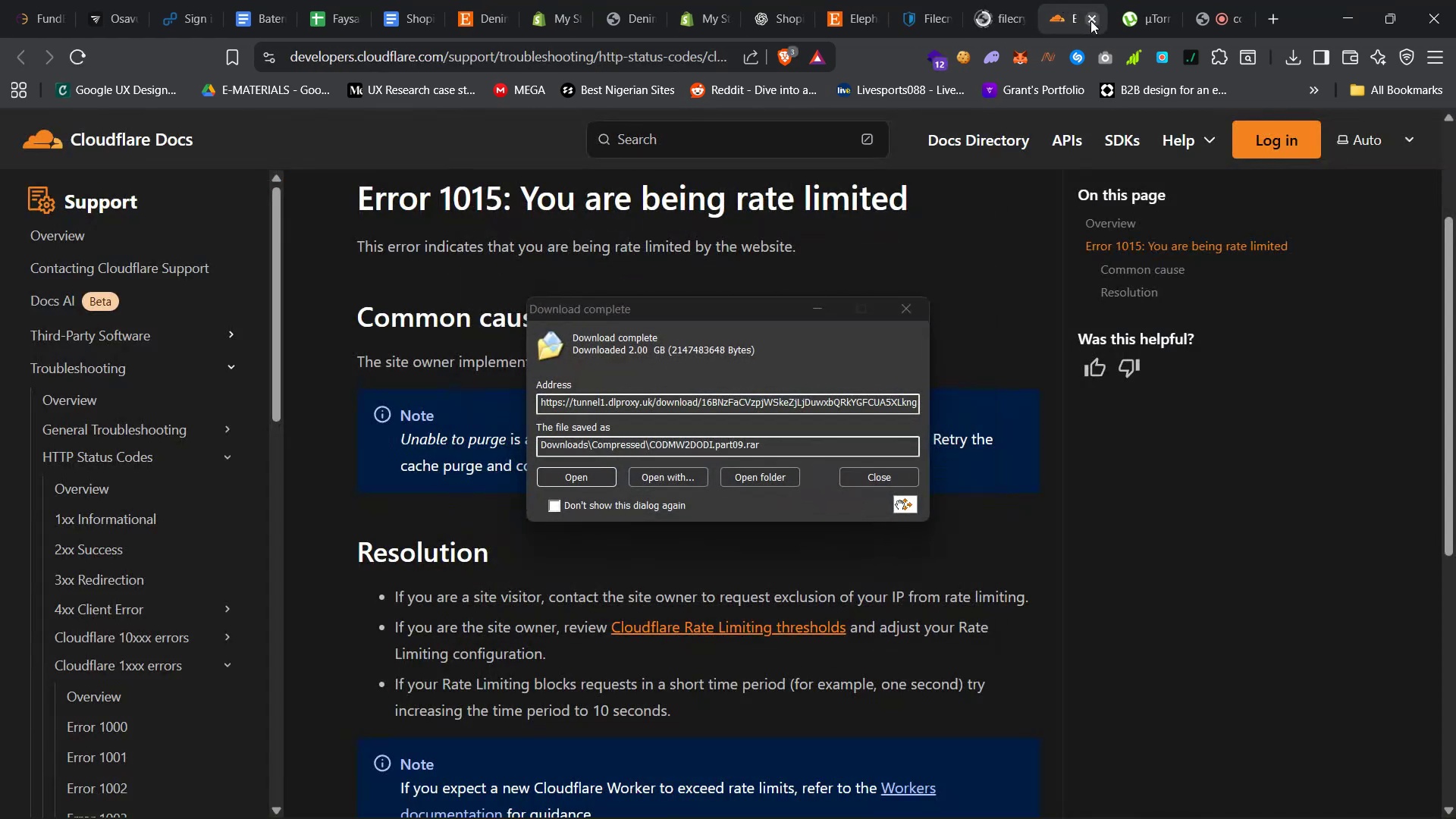 
left_click([1090, 20])
 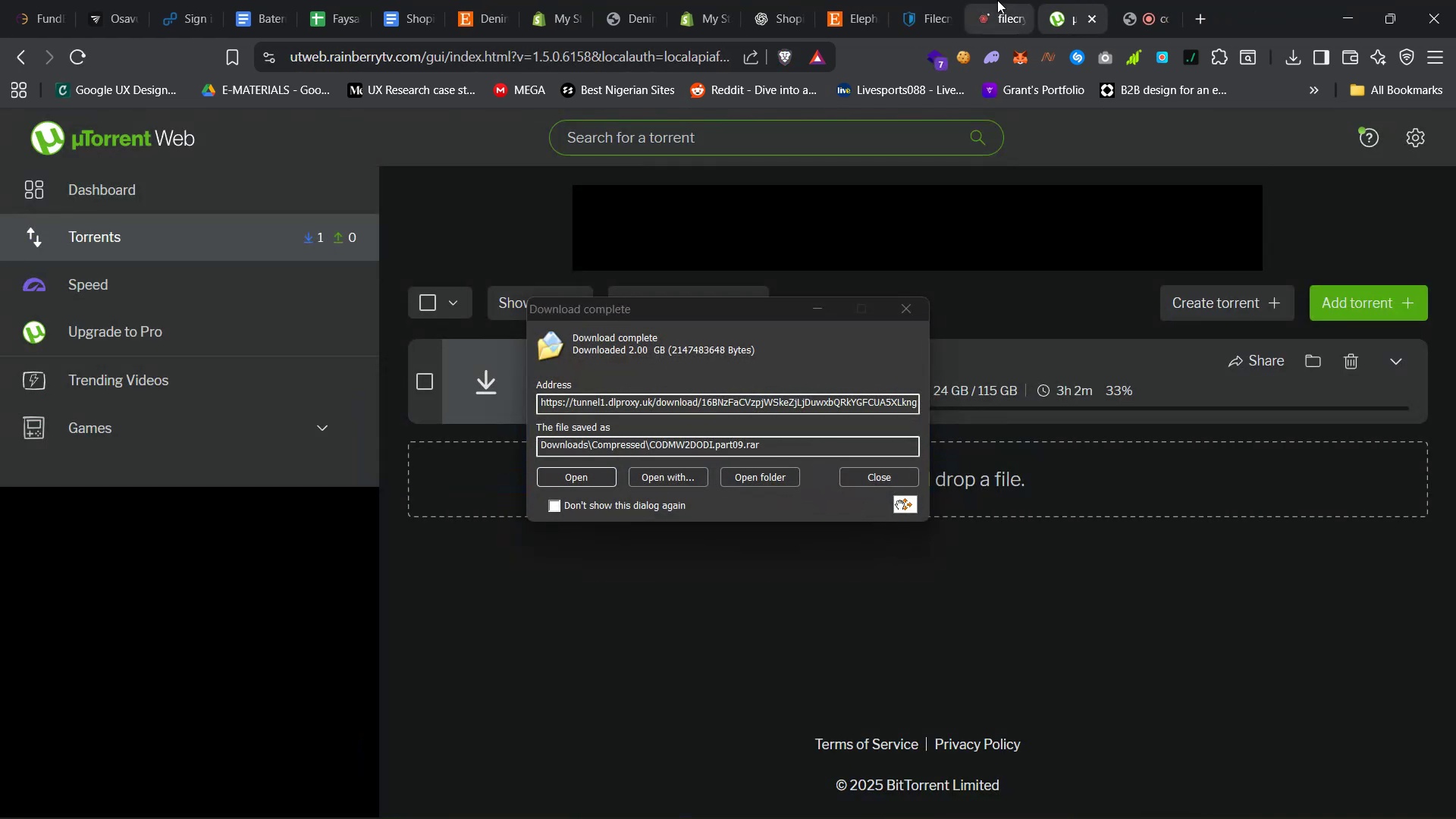 
left_click([996, 0])
 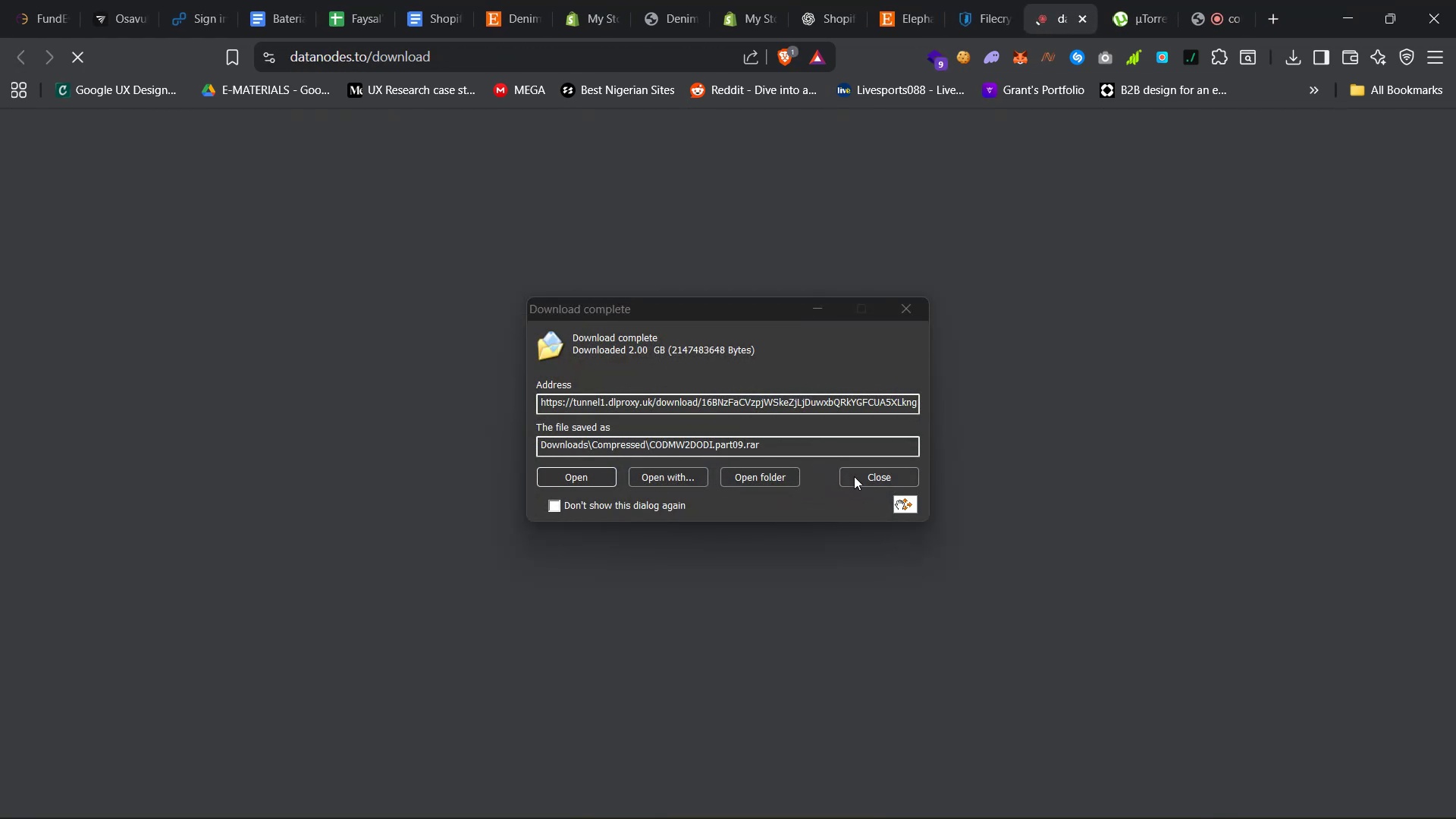 
left_click([858, 476])
 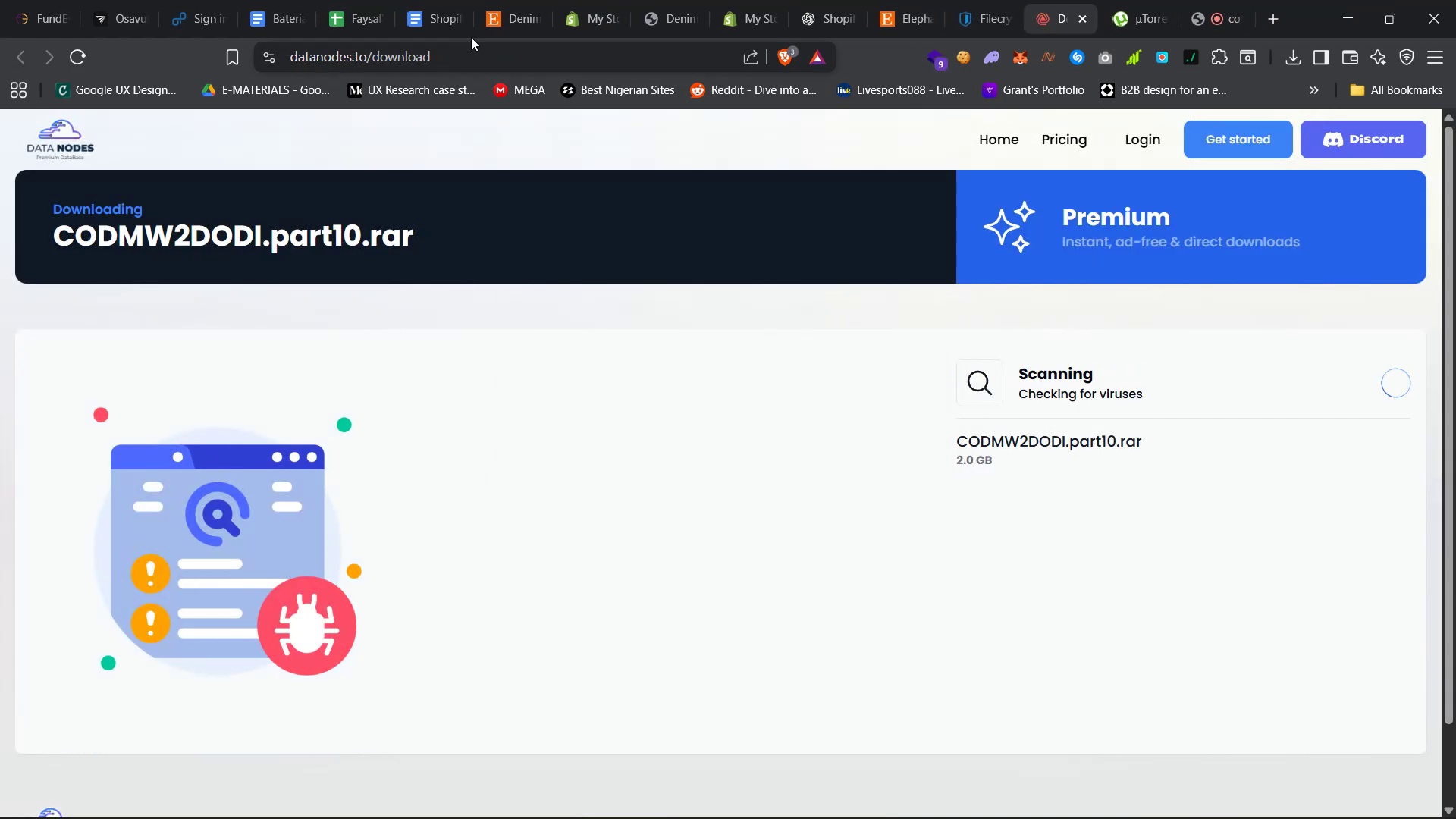 
left_click([424, 0])
 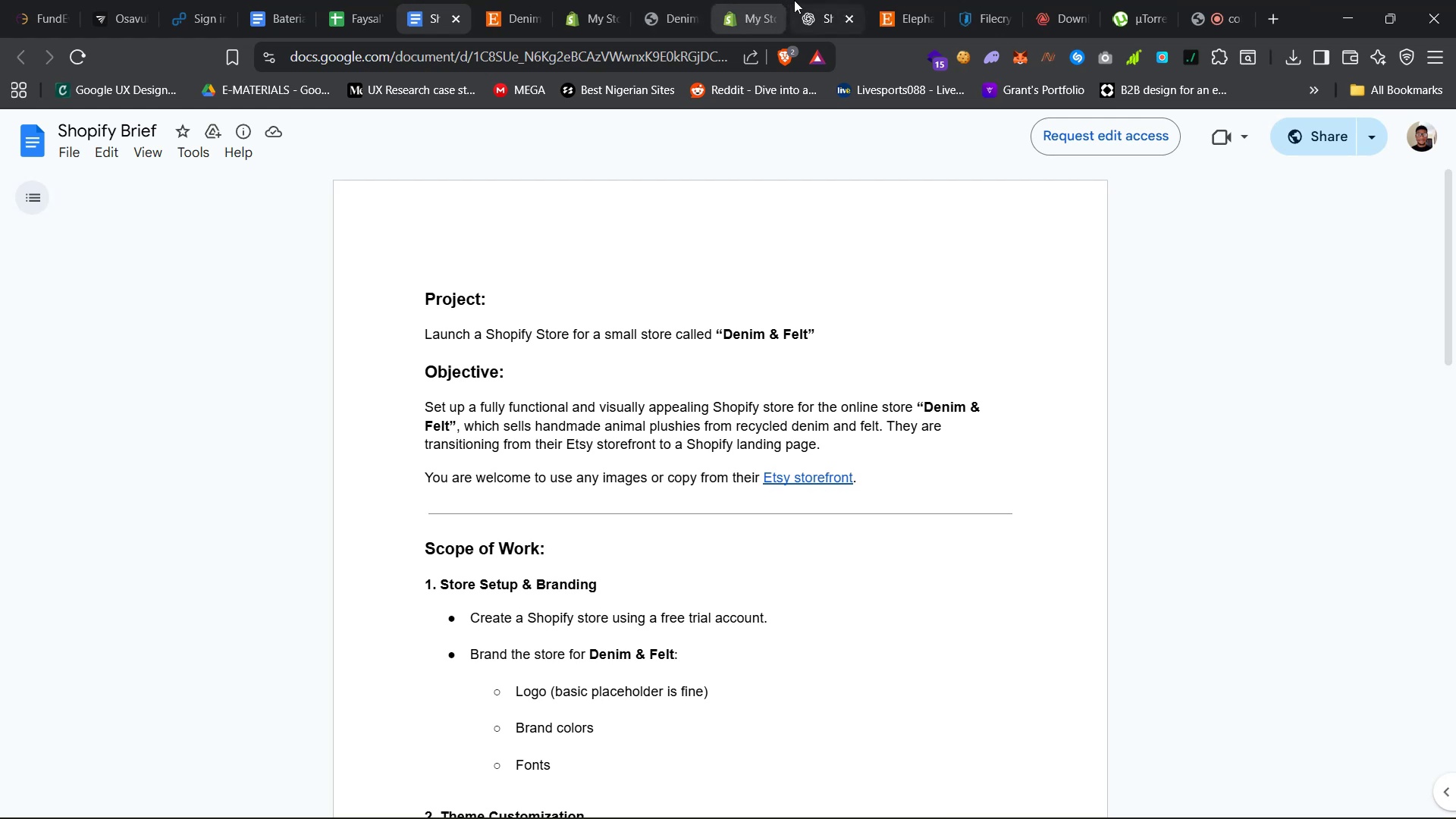 
left_click([1047, 0])
 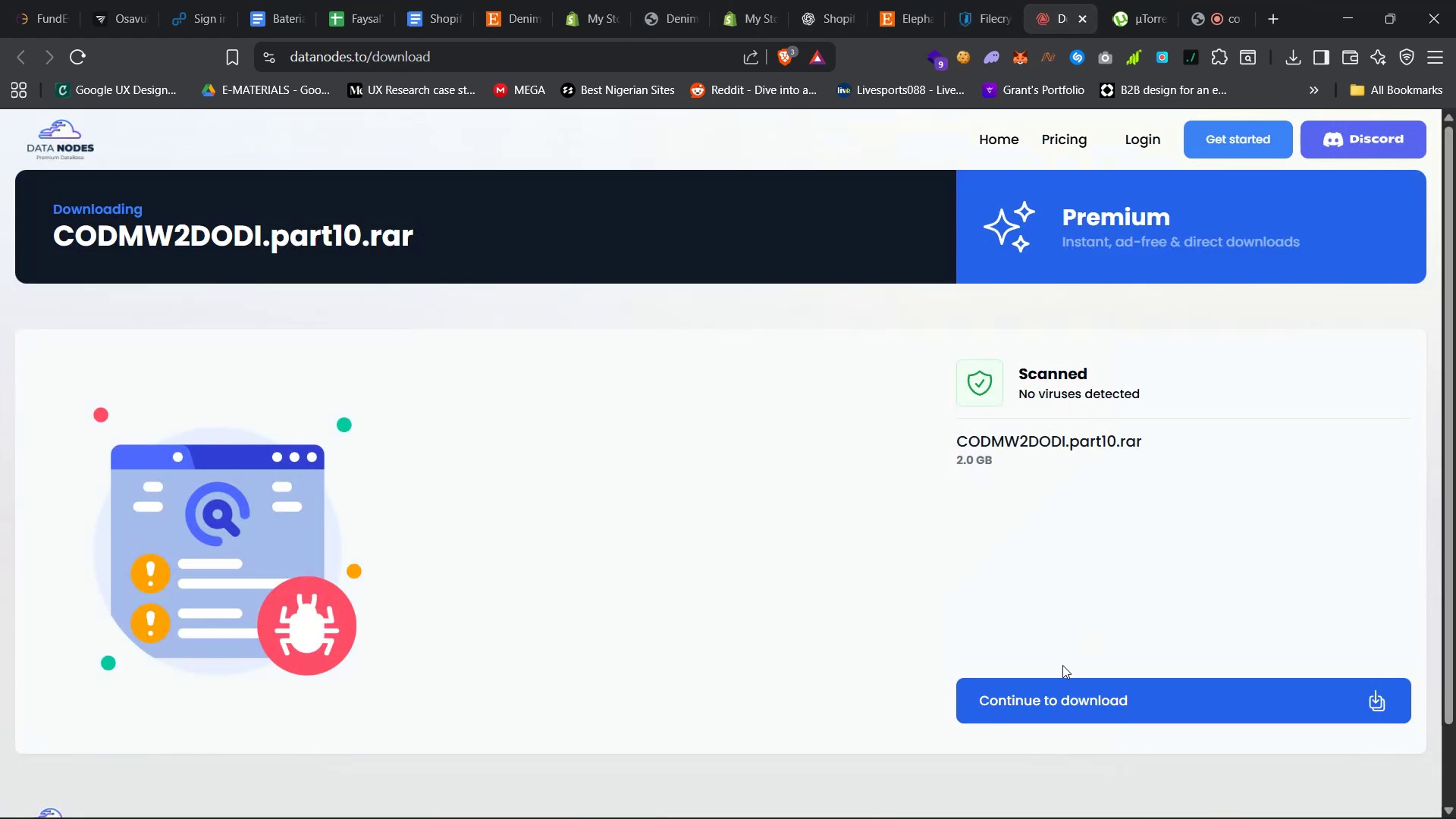 
left_click([1032, 696])
 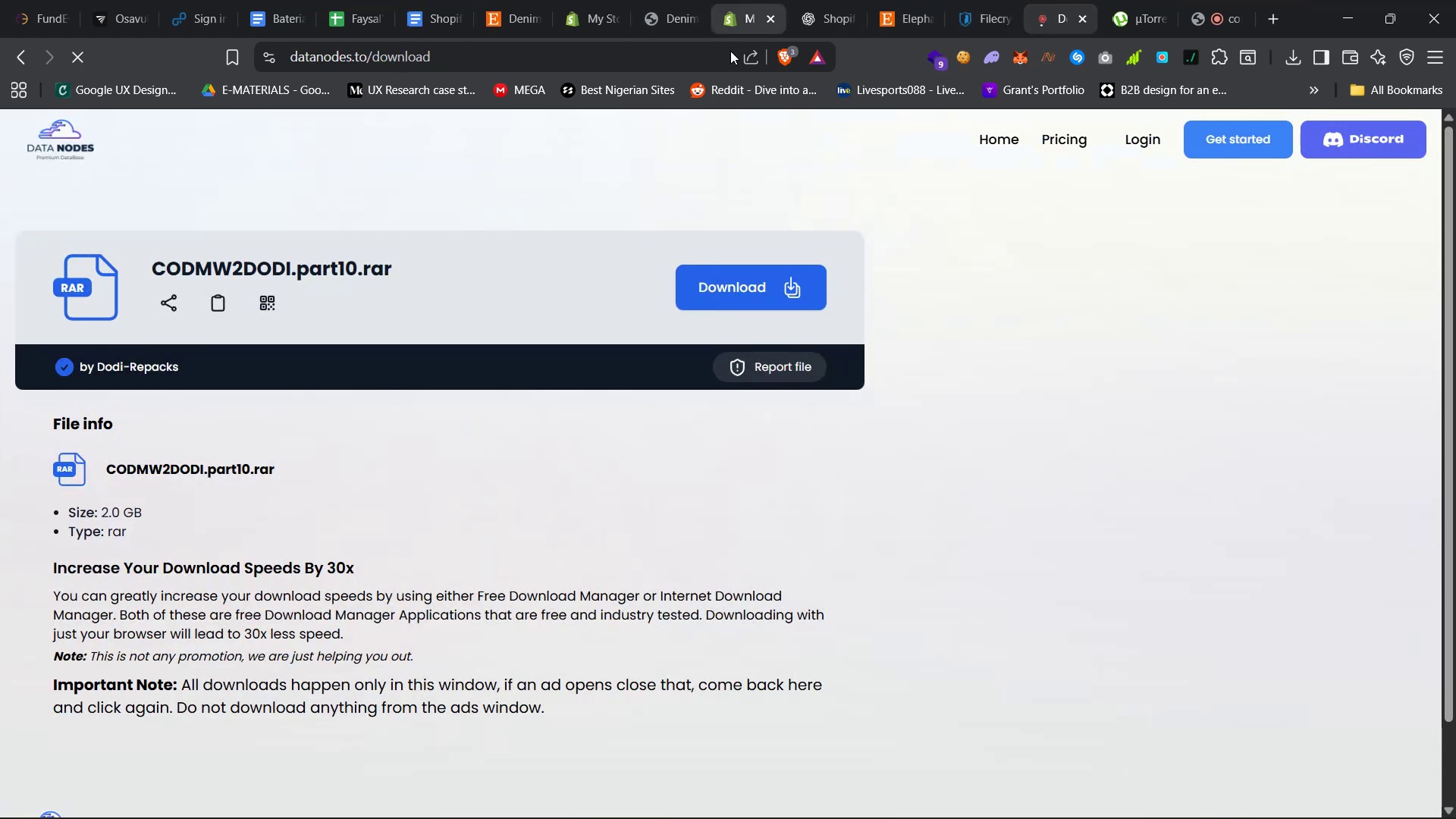 
left_click([722, 290])
 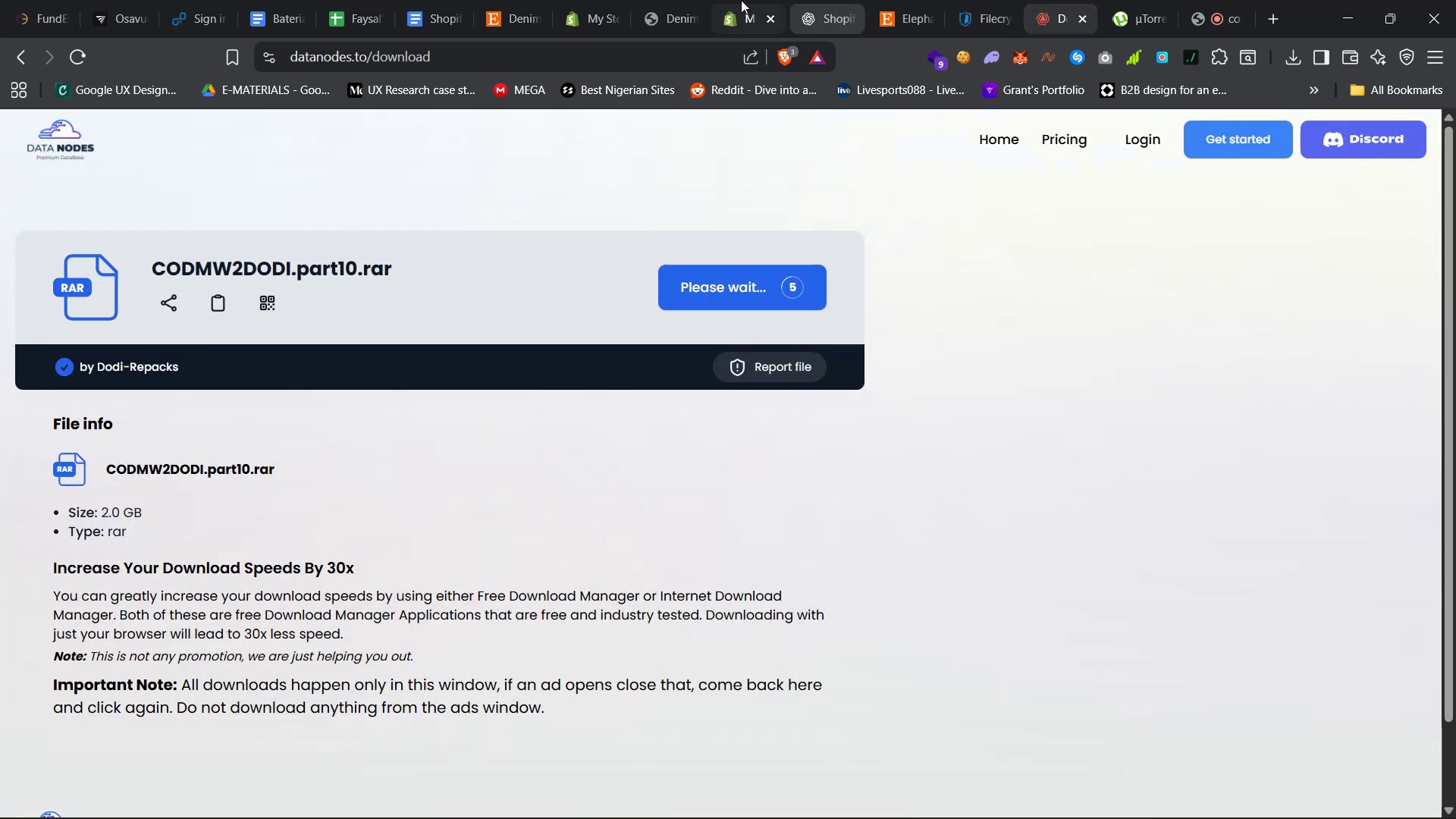 
left_click([734, 0])
 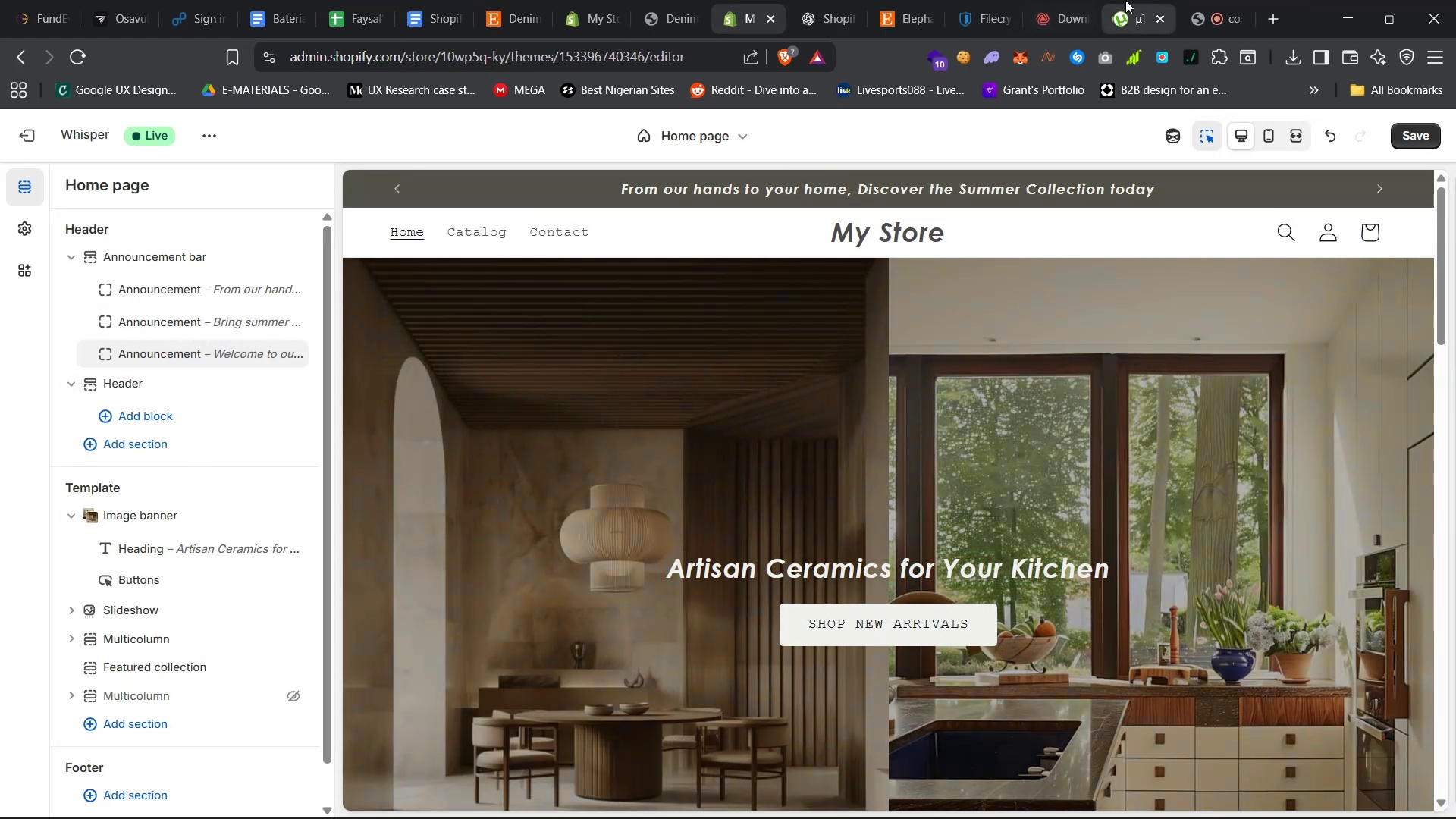 
left_click([802, 0])
 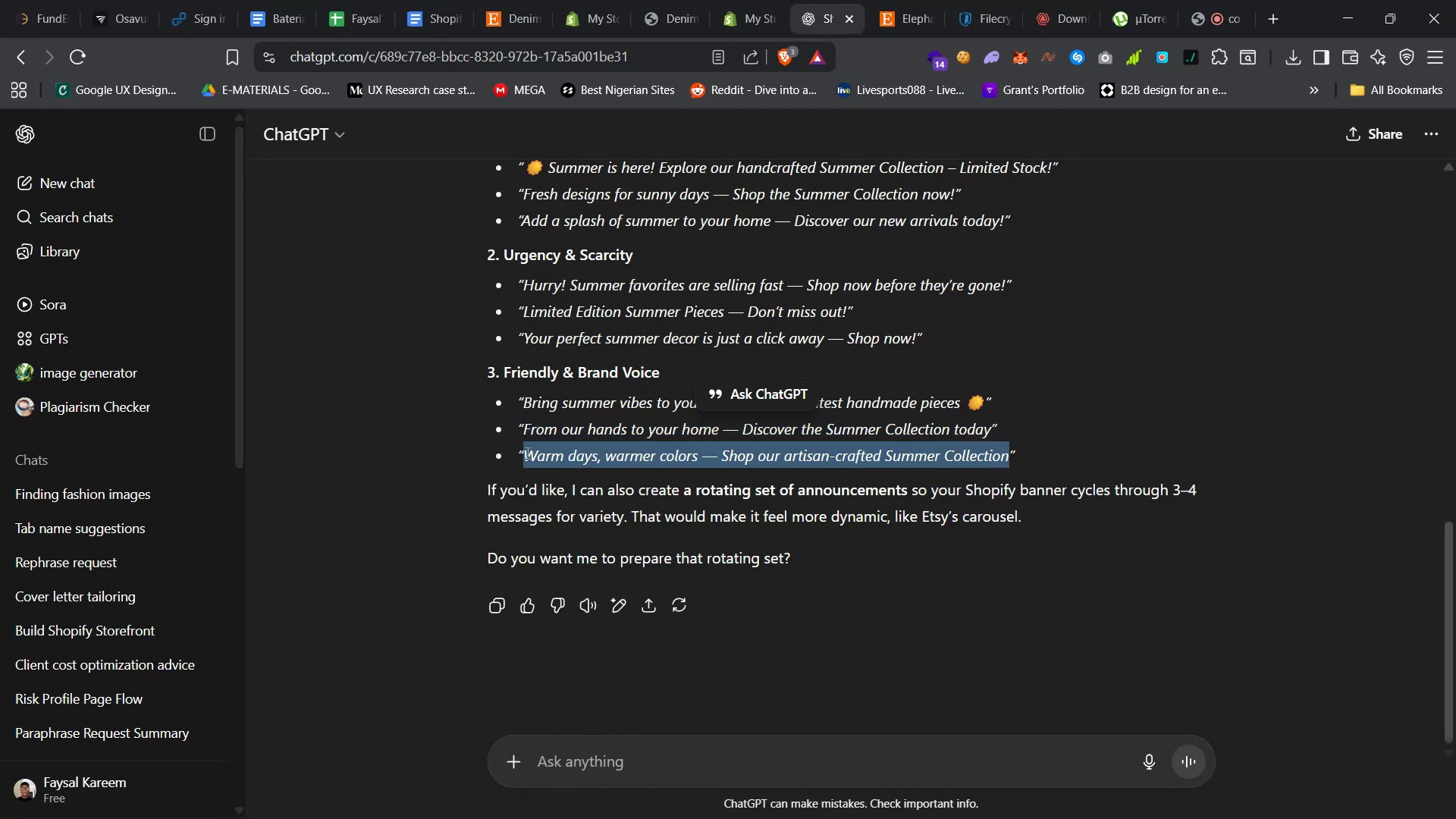 
right_click([528, 453])
 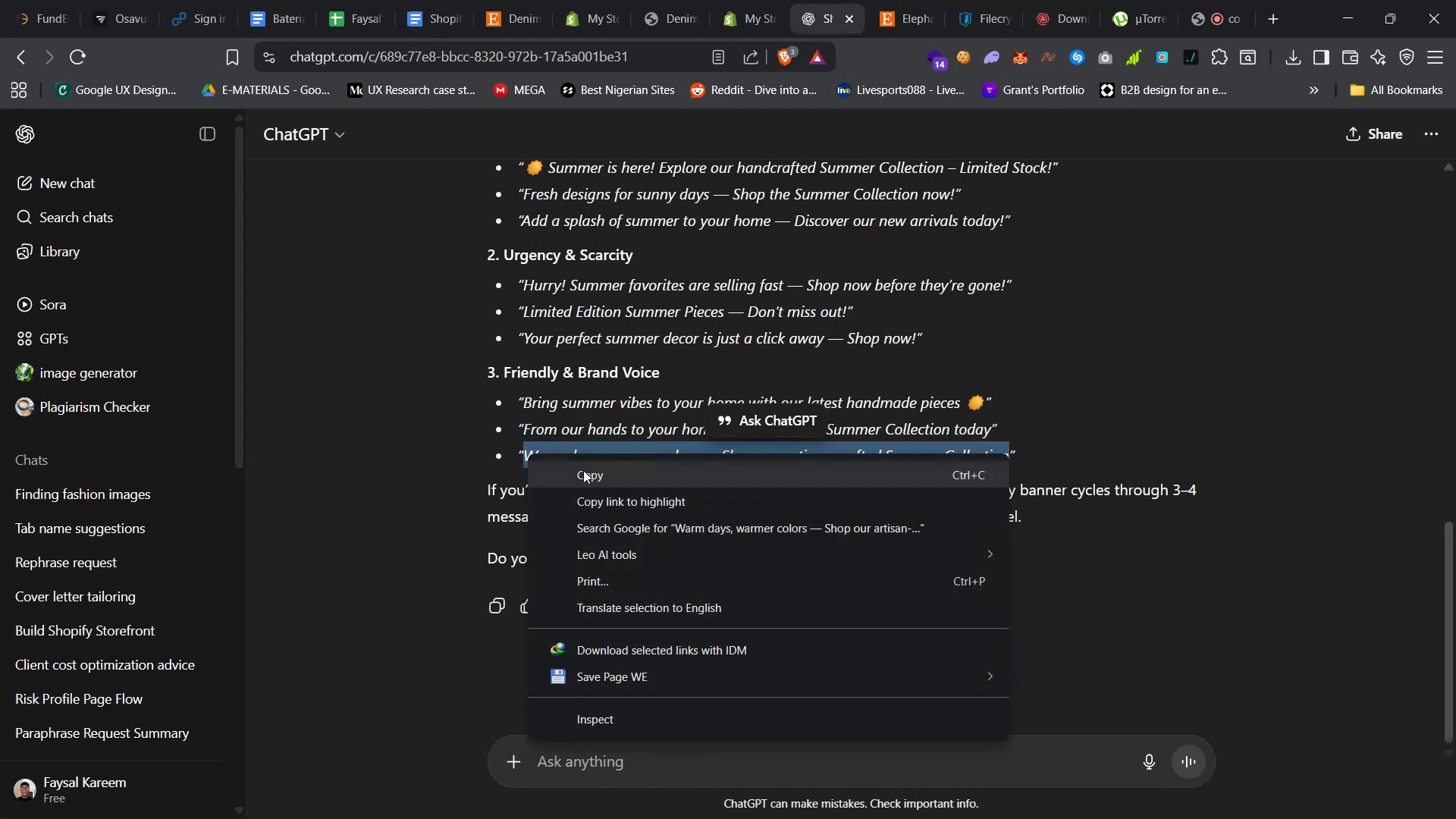 
left_click([587, 477])
 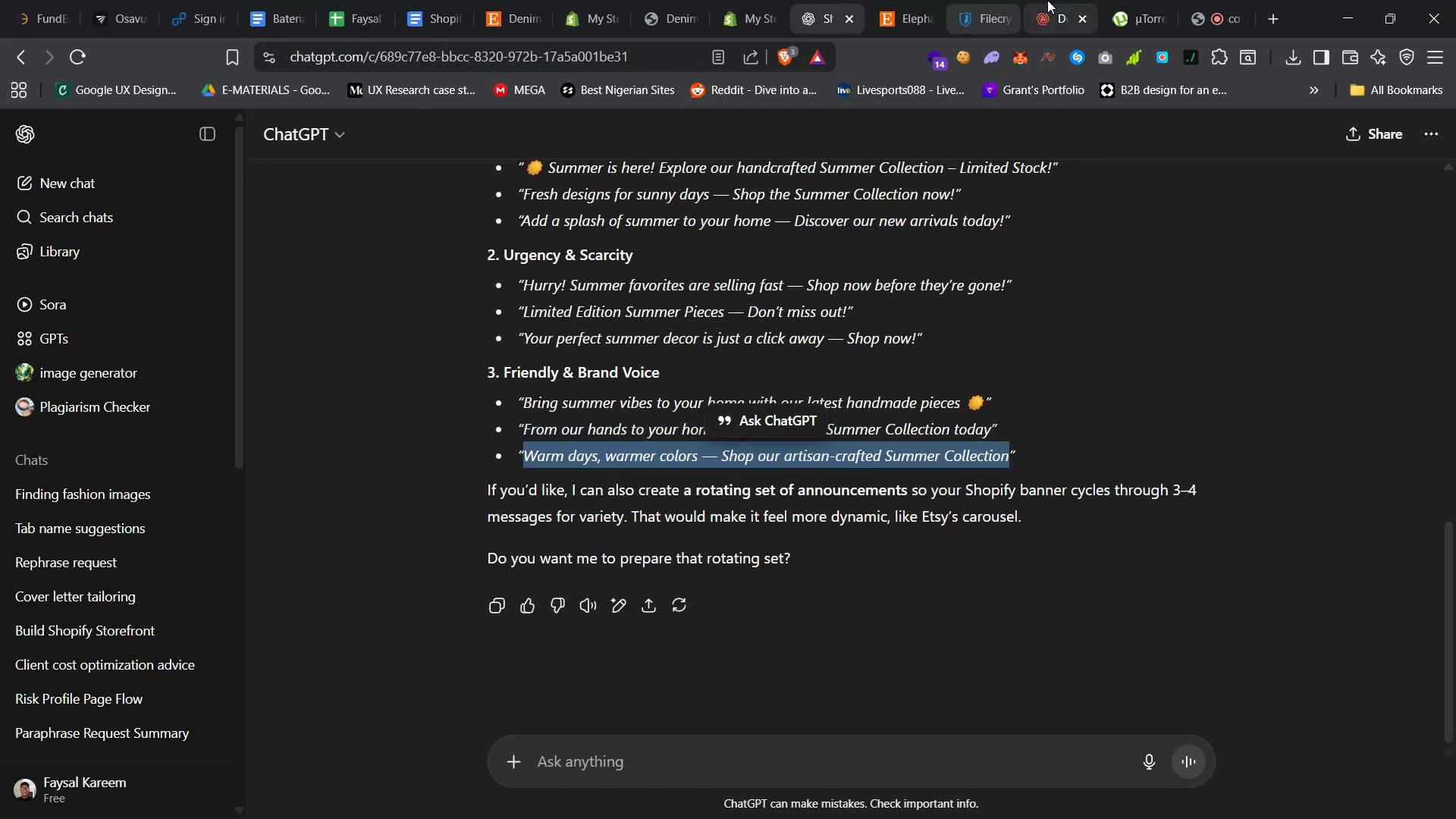 
left_click([1052, 0])
 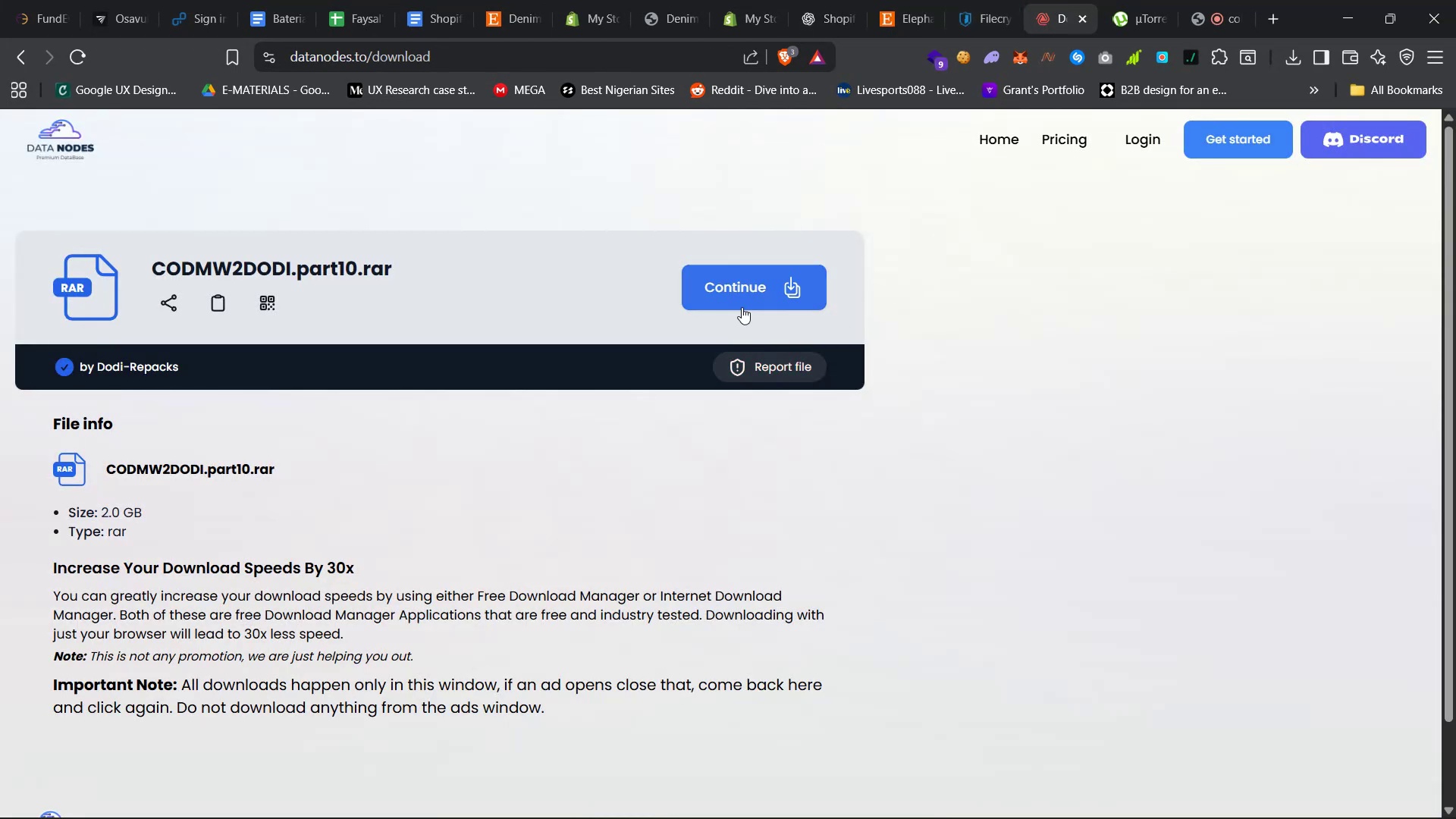 
left_click([748, 290])
 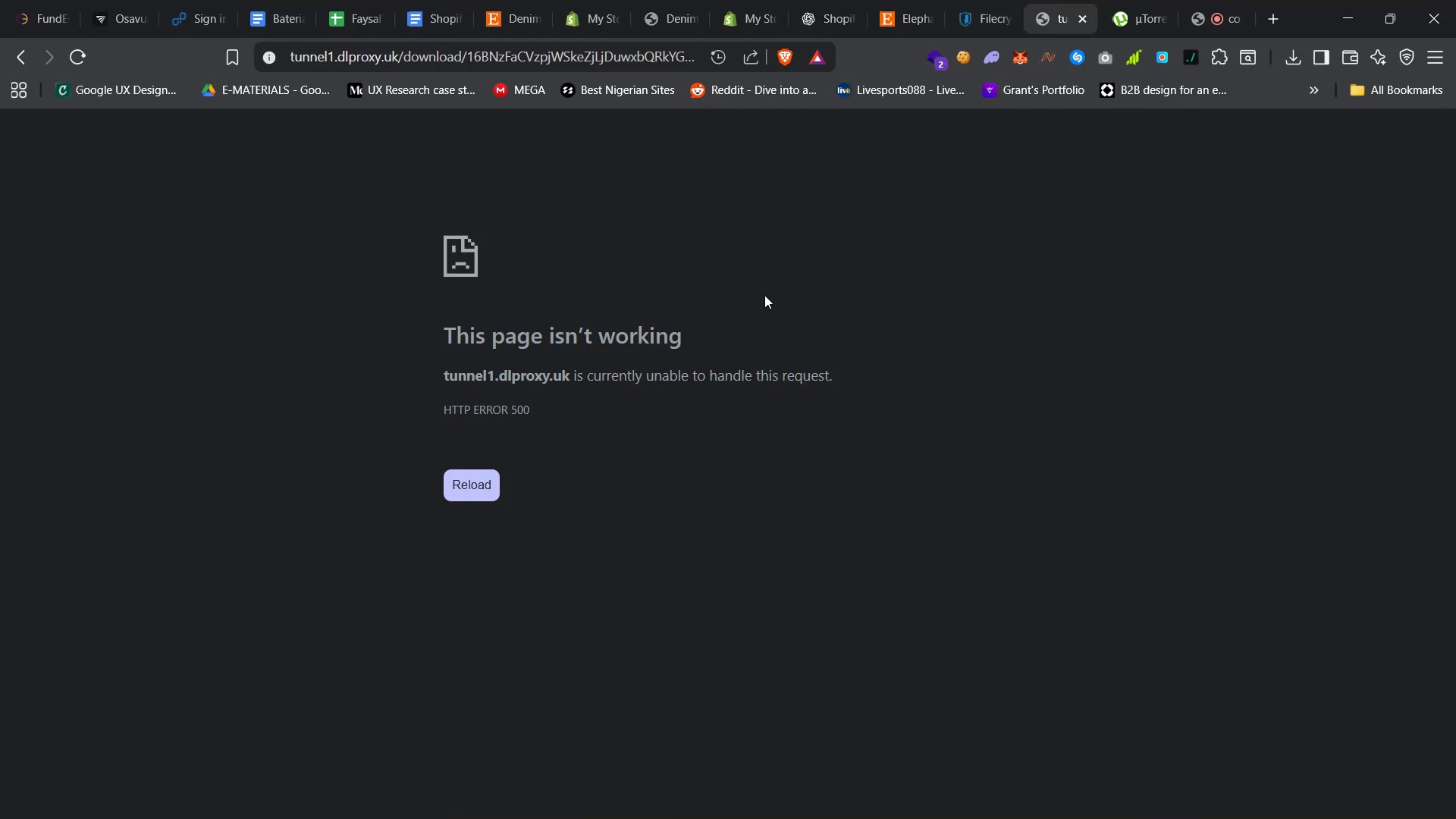 
left_click([968, 0])
 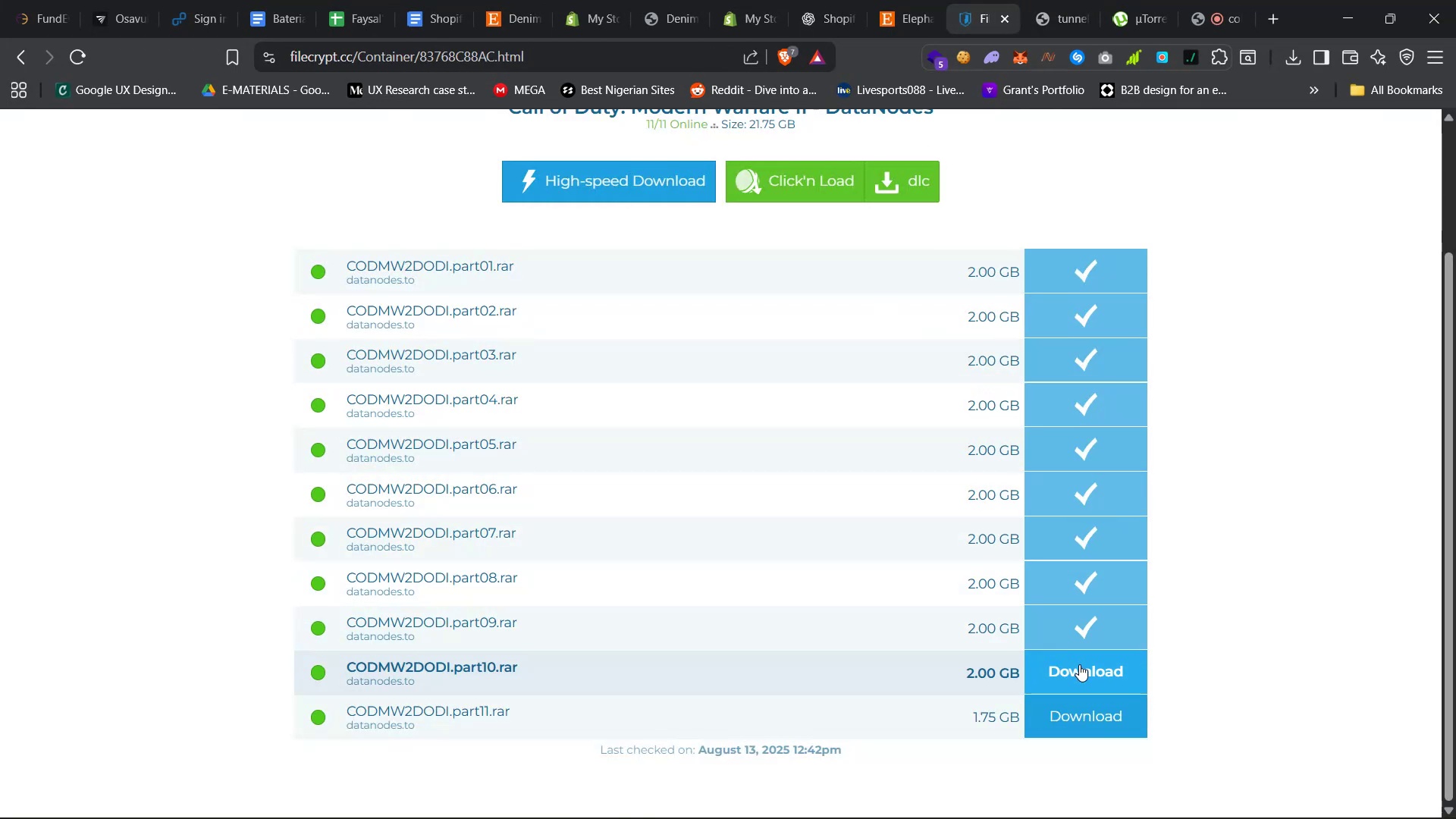 
left_click([1077, 669])
 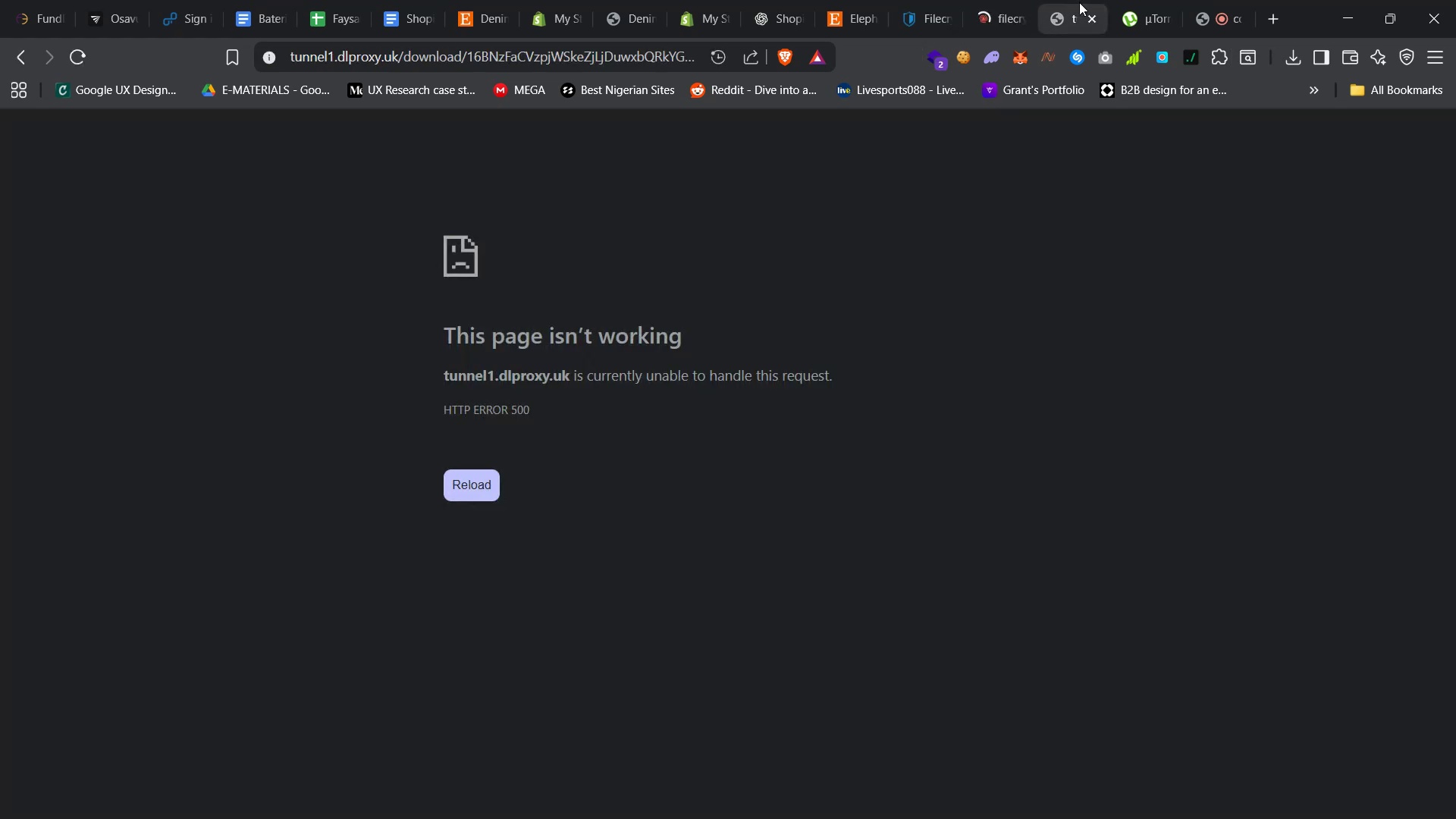 
double_click([1098, 16])
 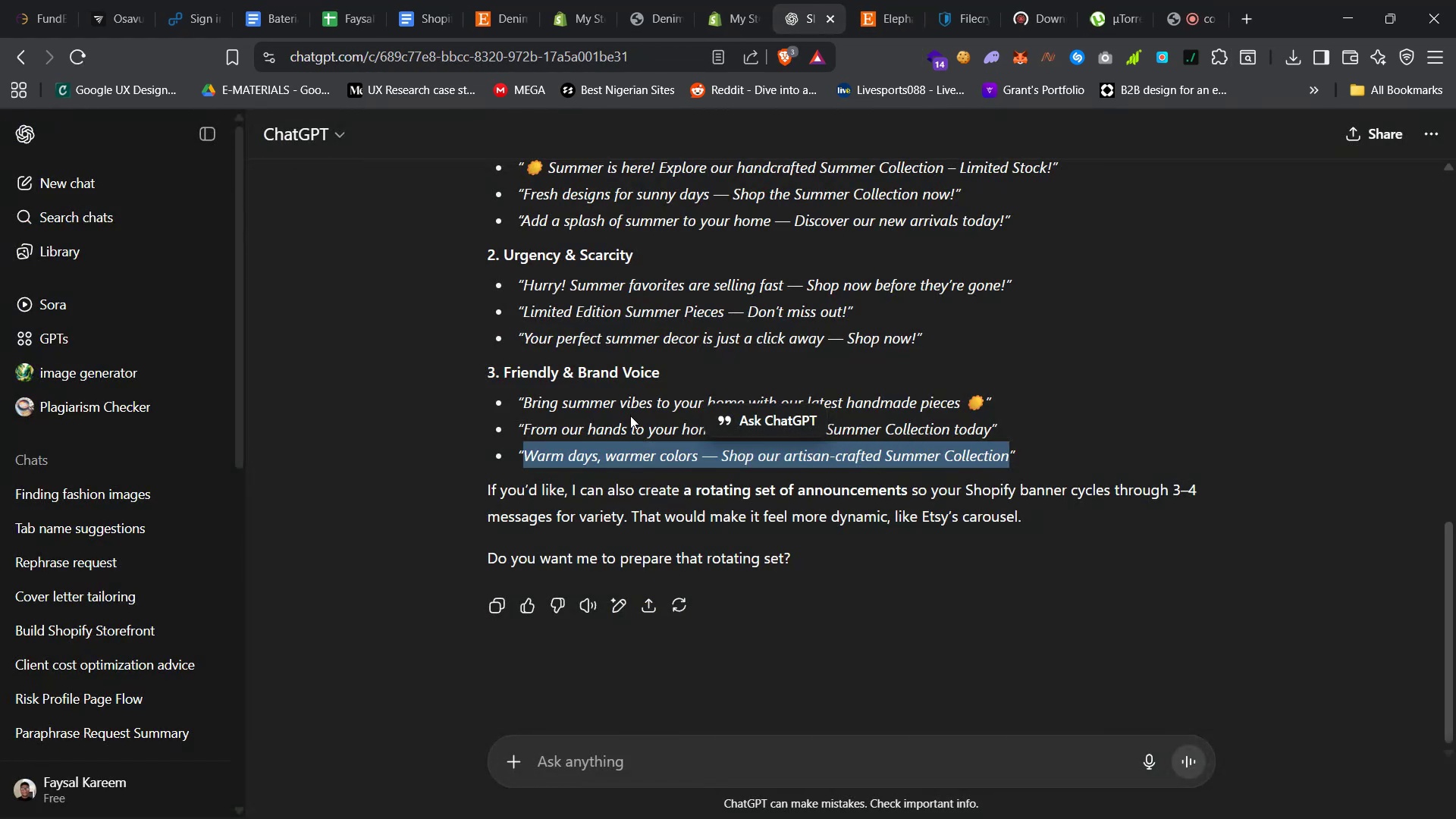 
key(Control+C)
 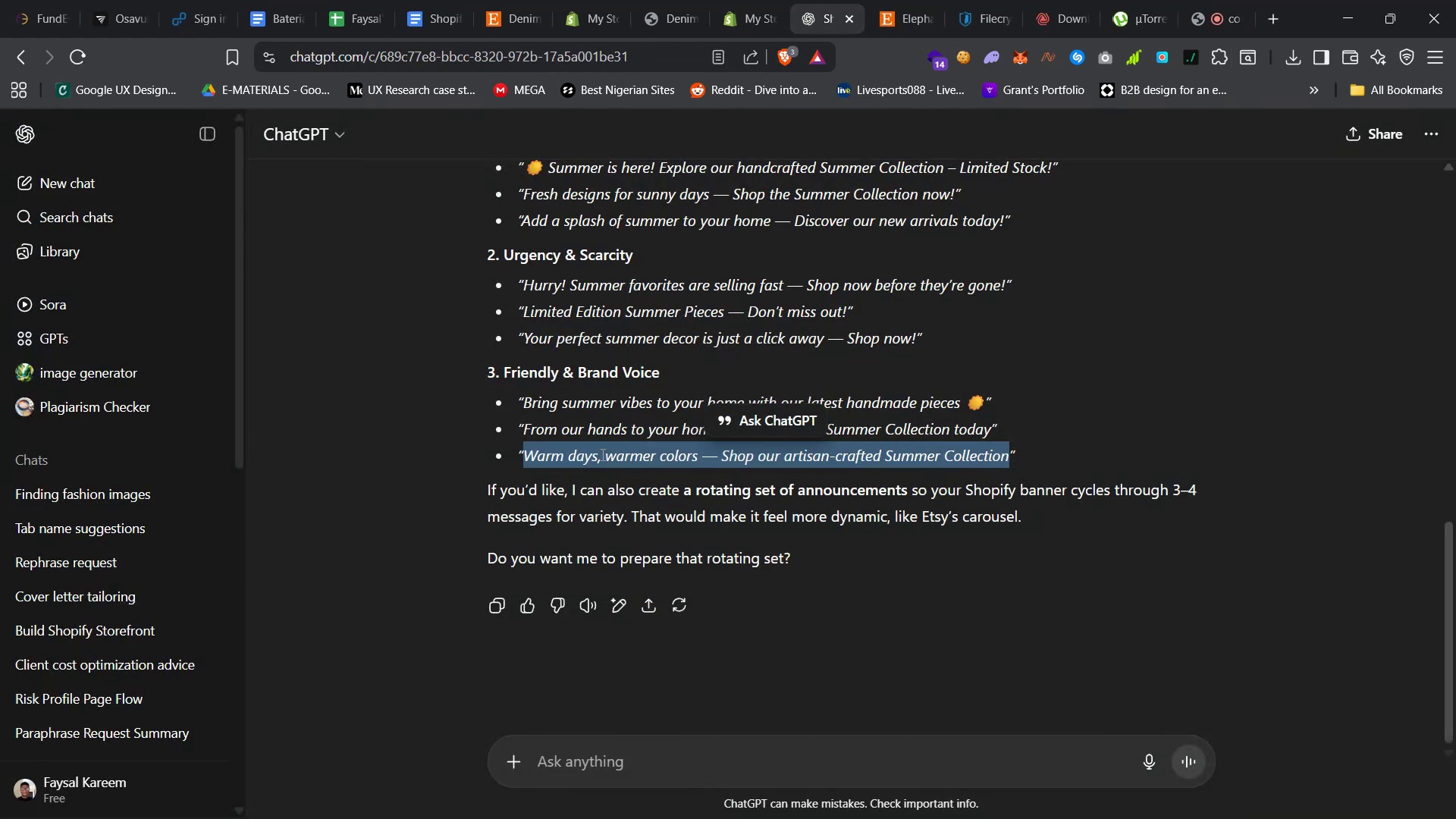 
key(Control+C)
 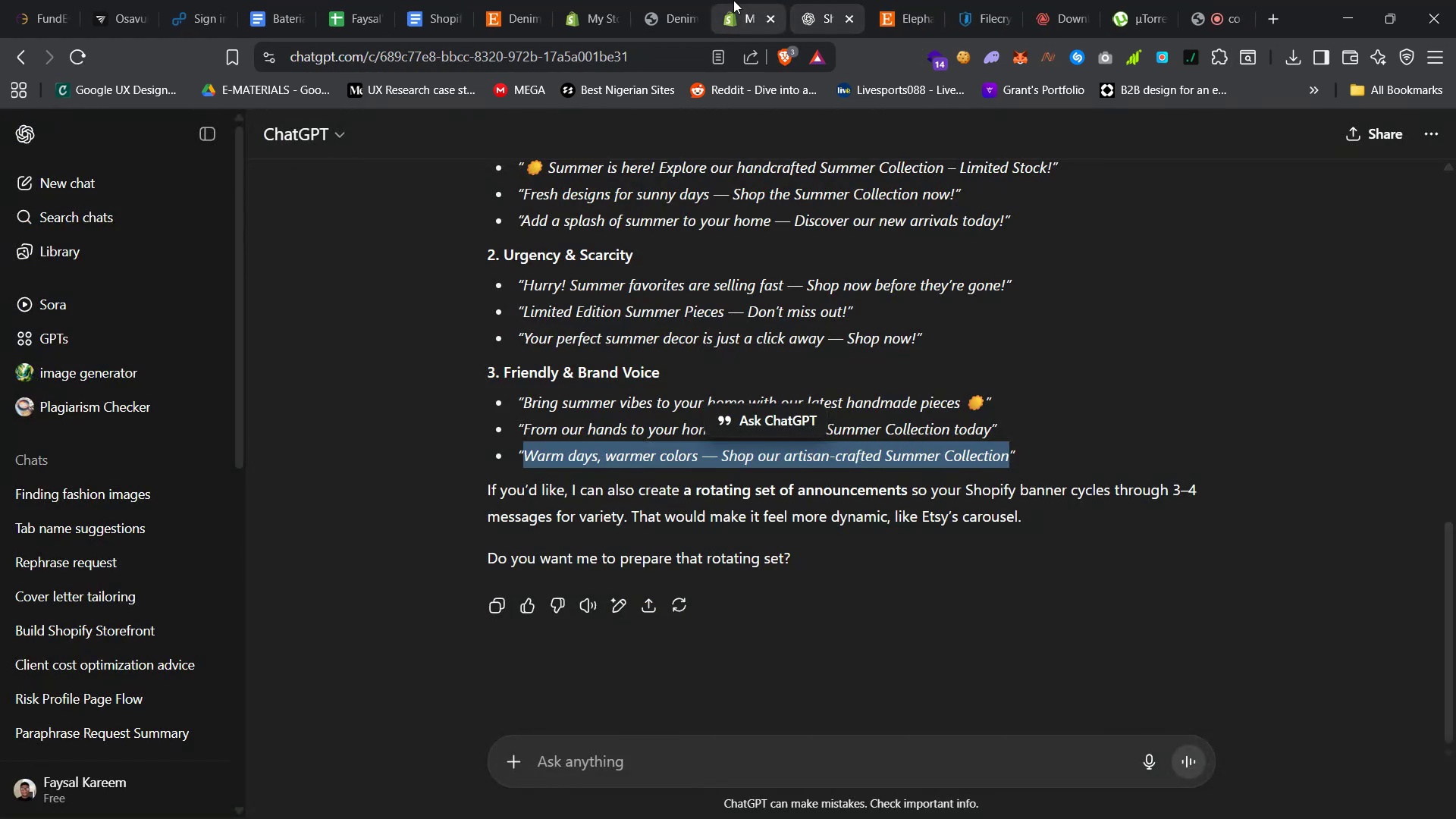 
left_click([736, 0])
 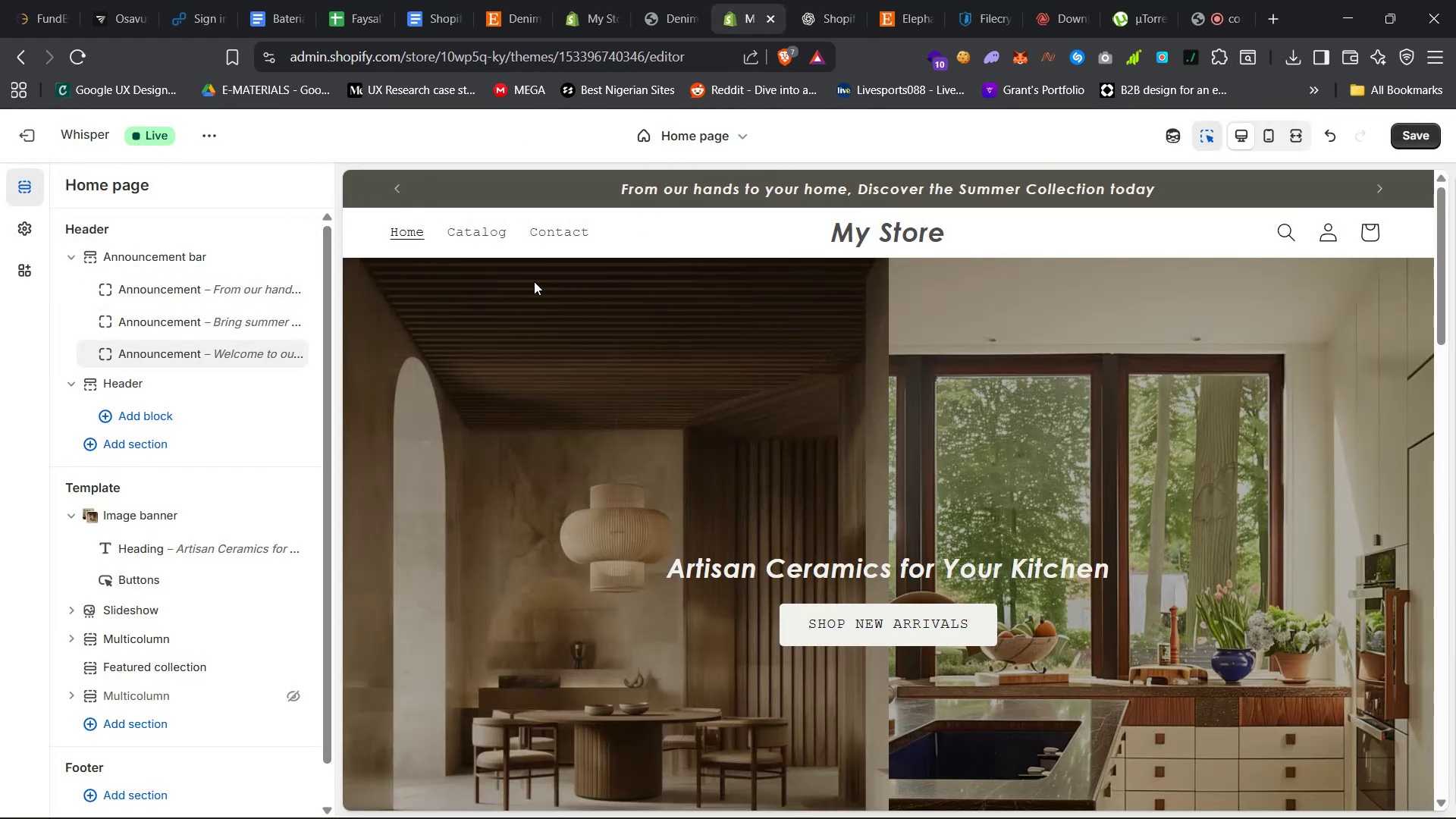 
left_click([202, 347])
 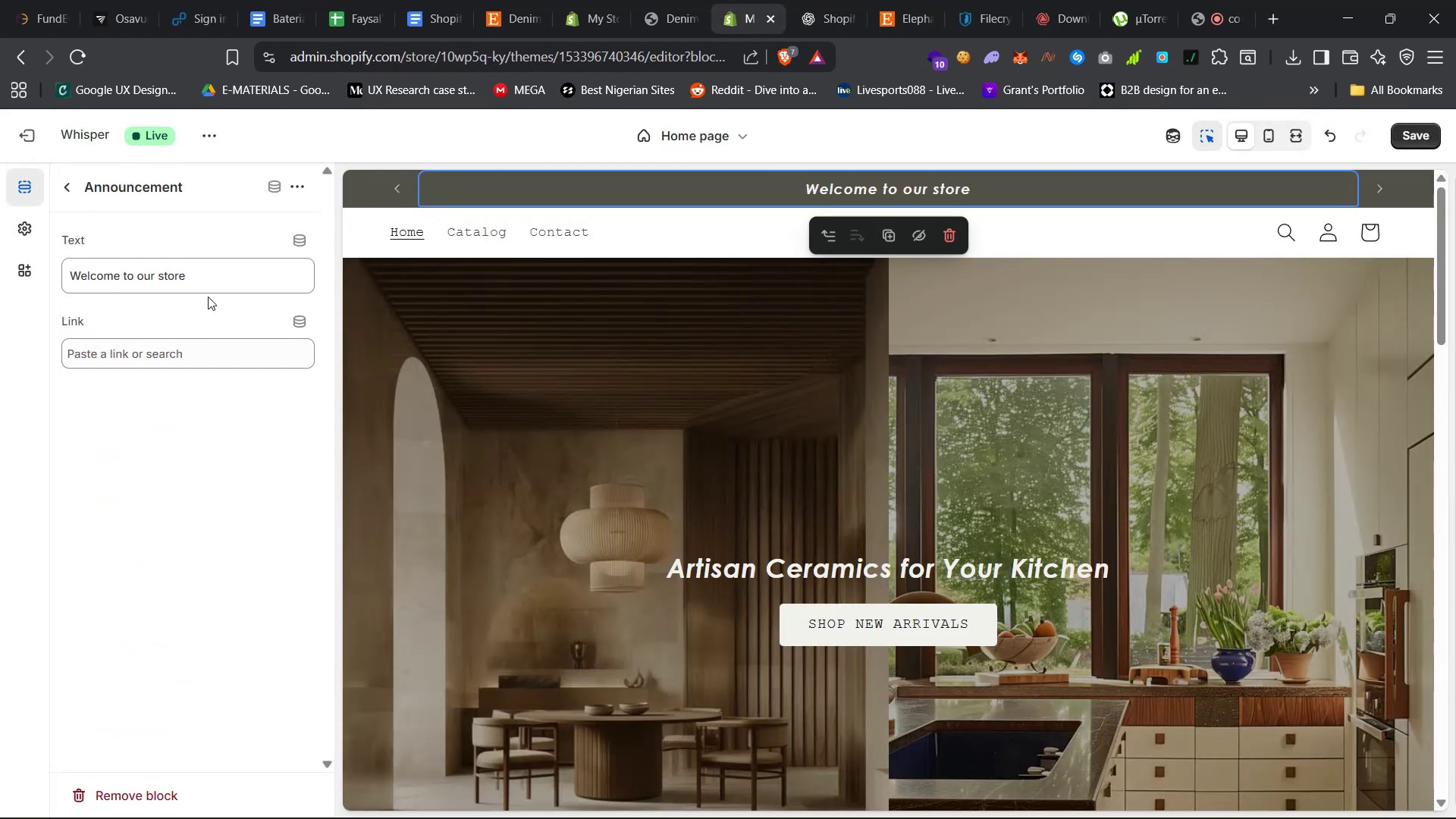 
left_click([215, 284])
 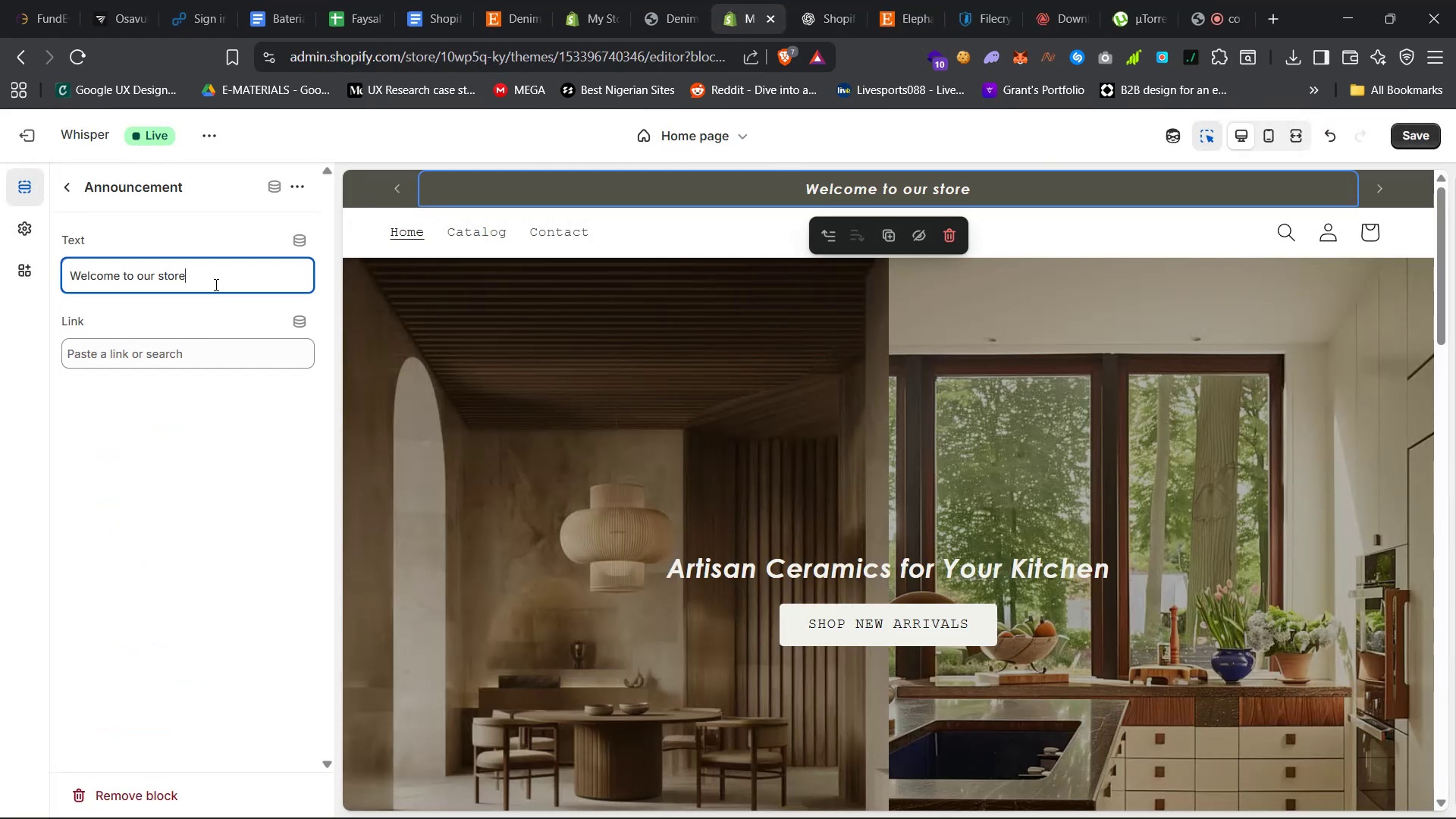 
key(Control+A)
 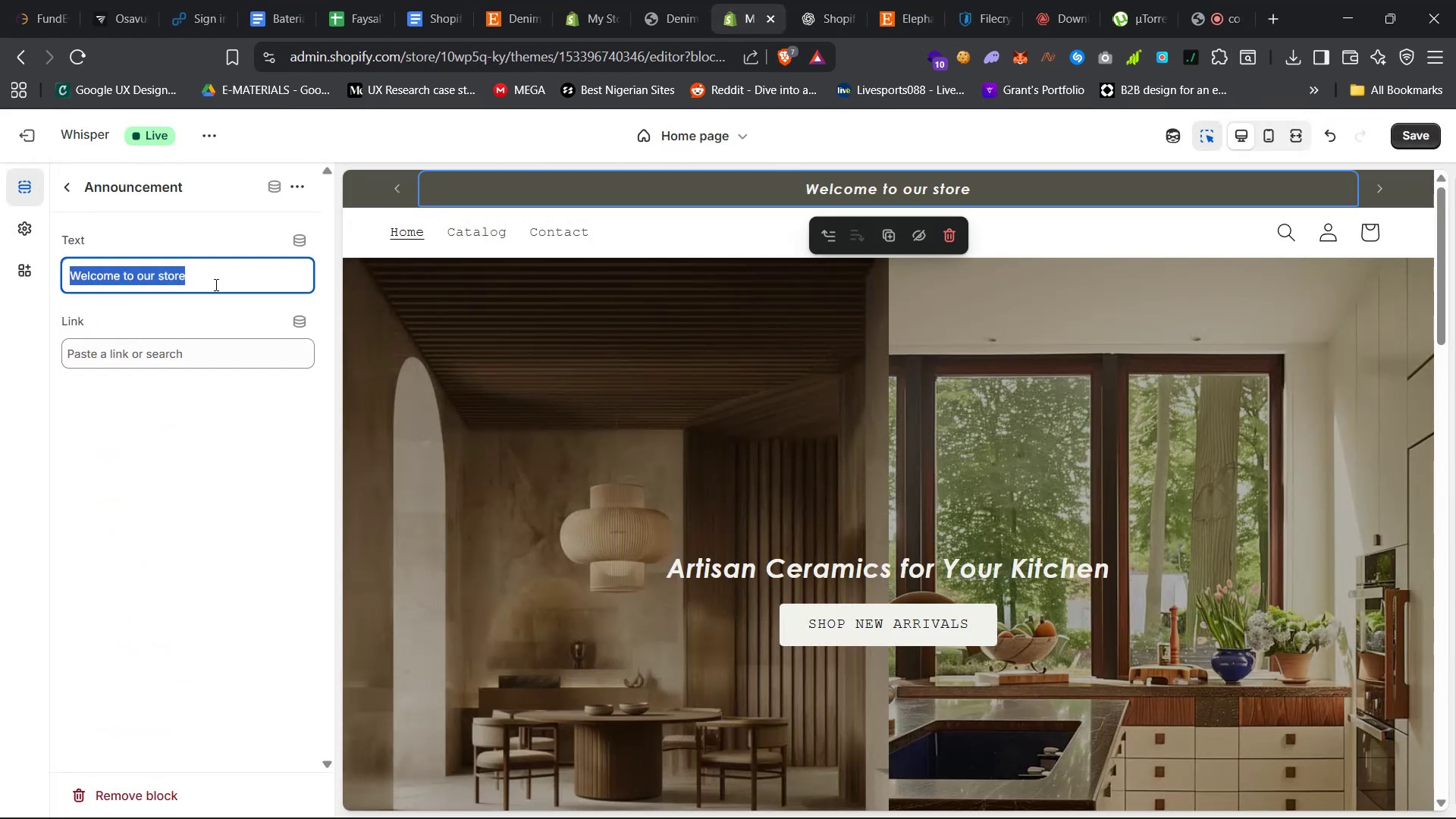 
key(Control+V)
 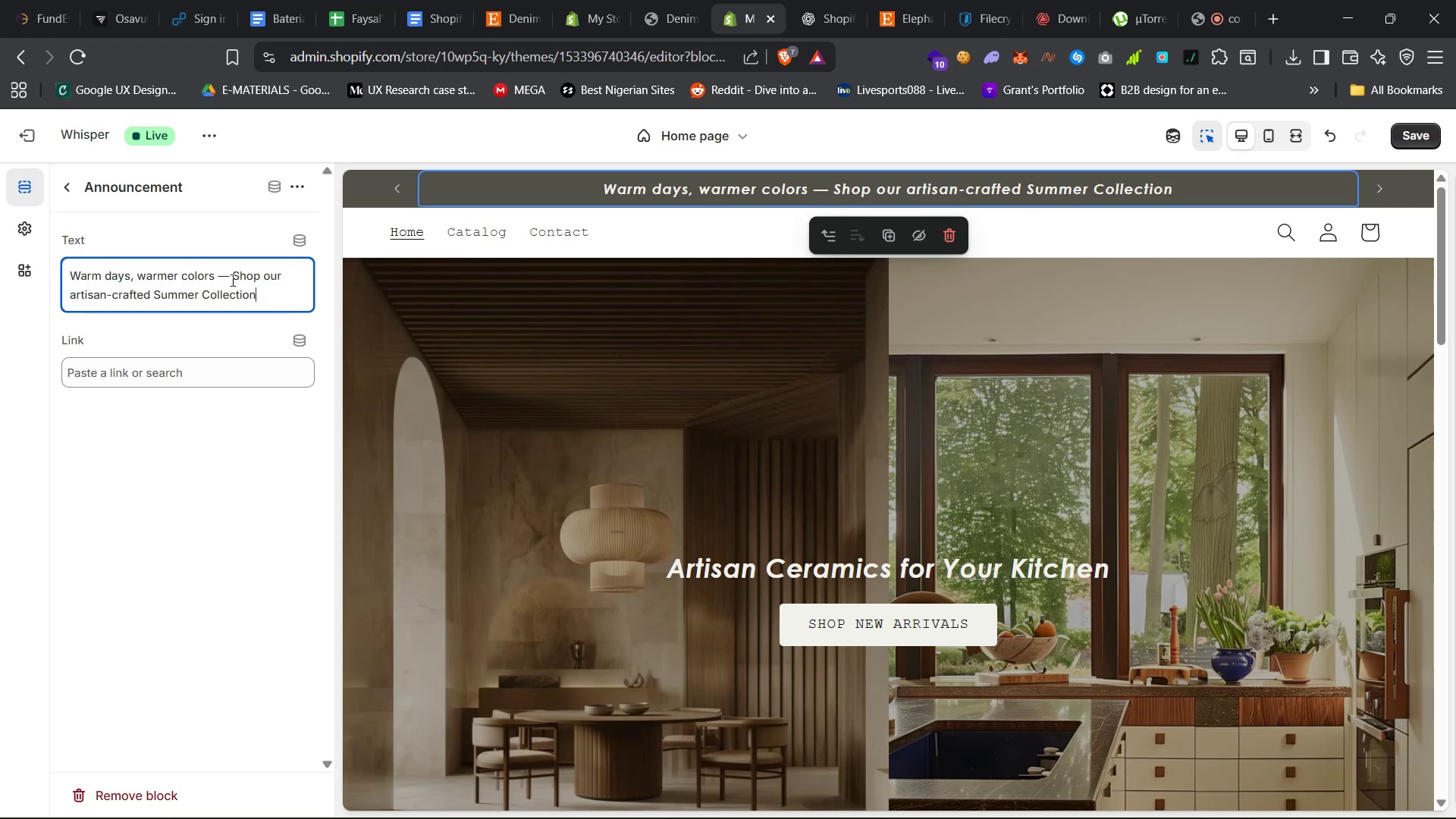 
left_click([231, 280])
 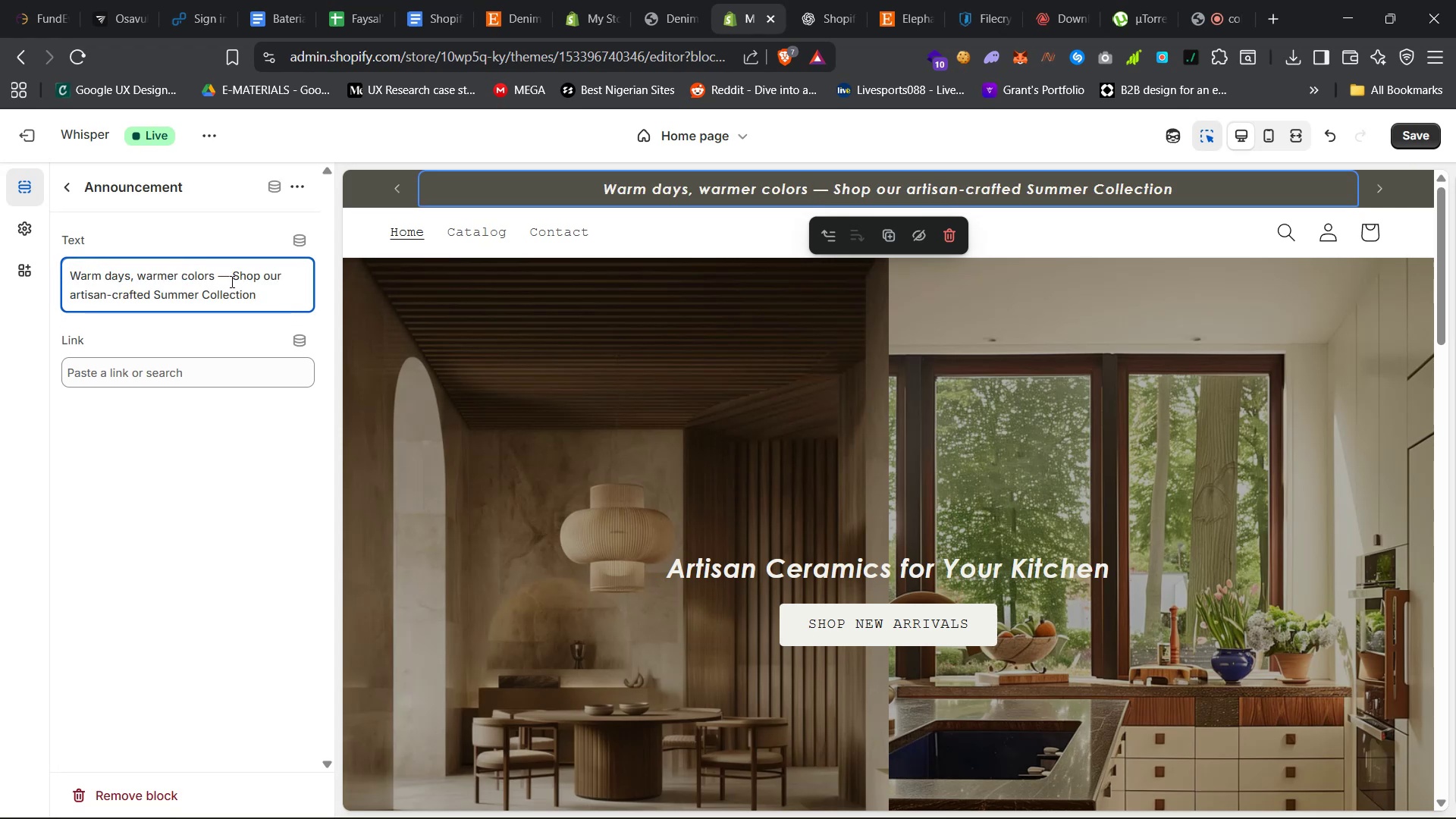 
key(Backspace)
 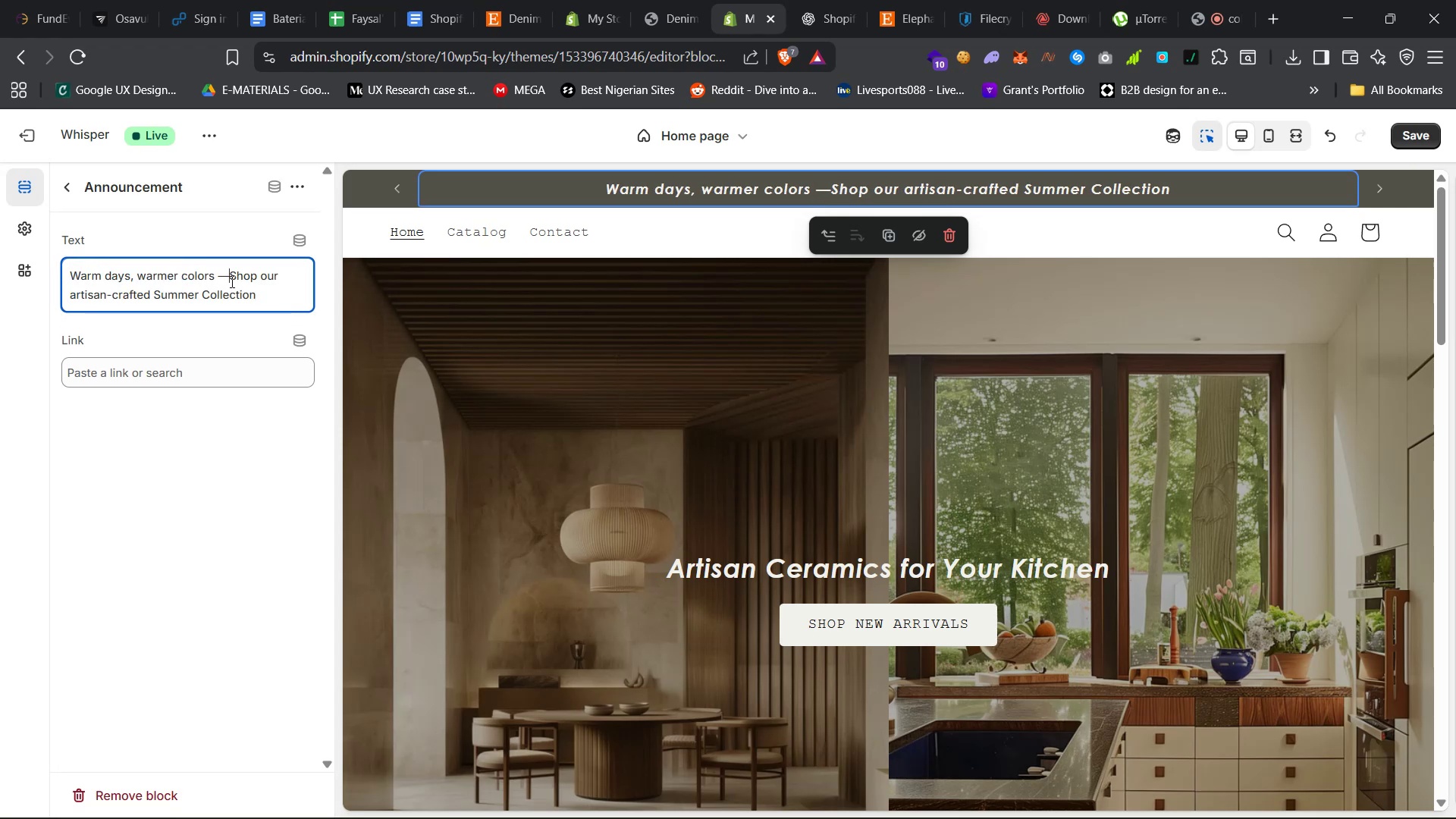 
key(Backspace)
 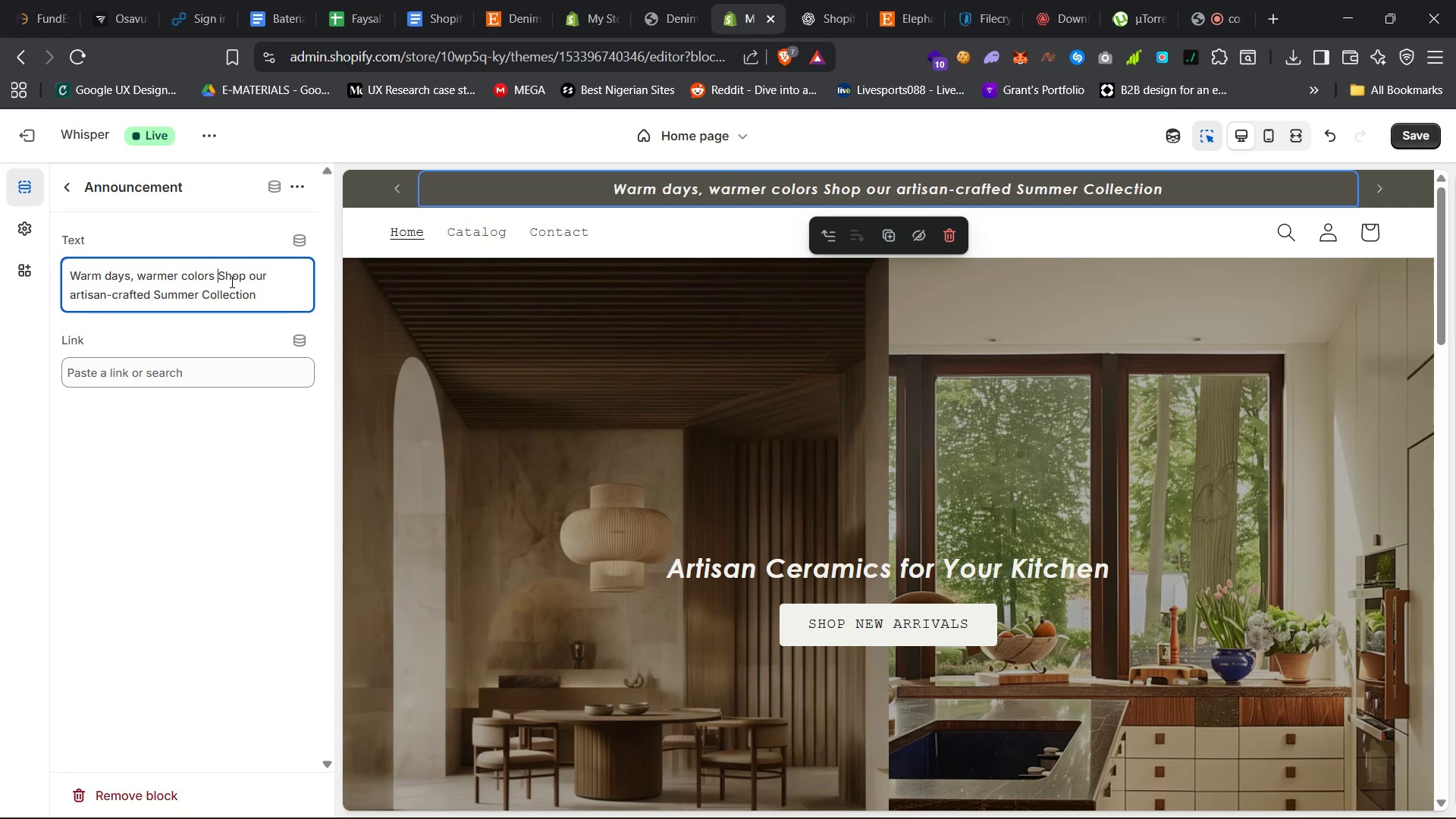 
key(Backspace)
 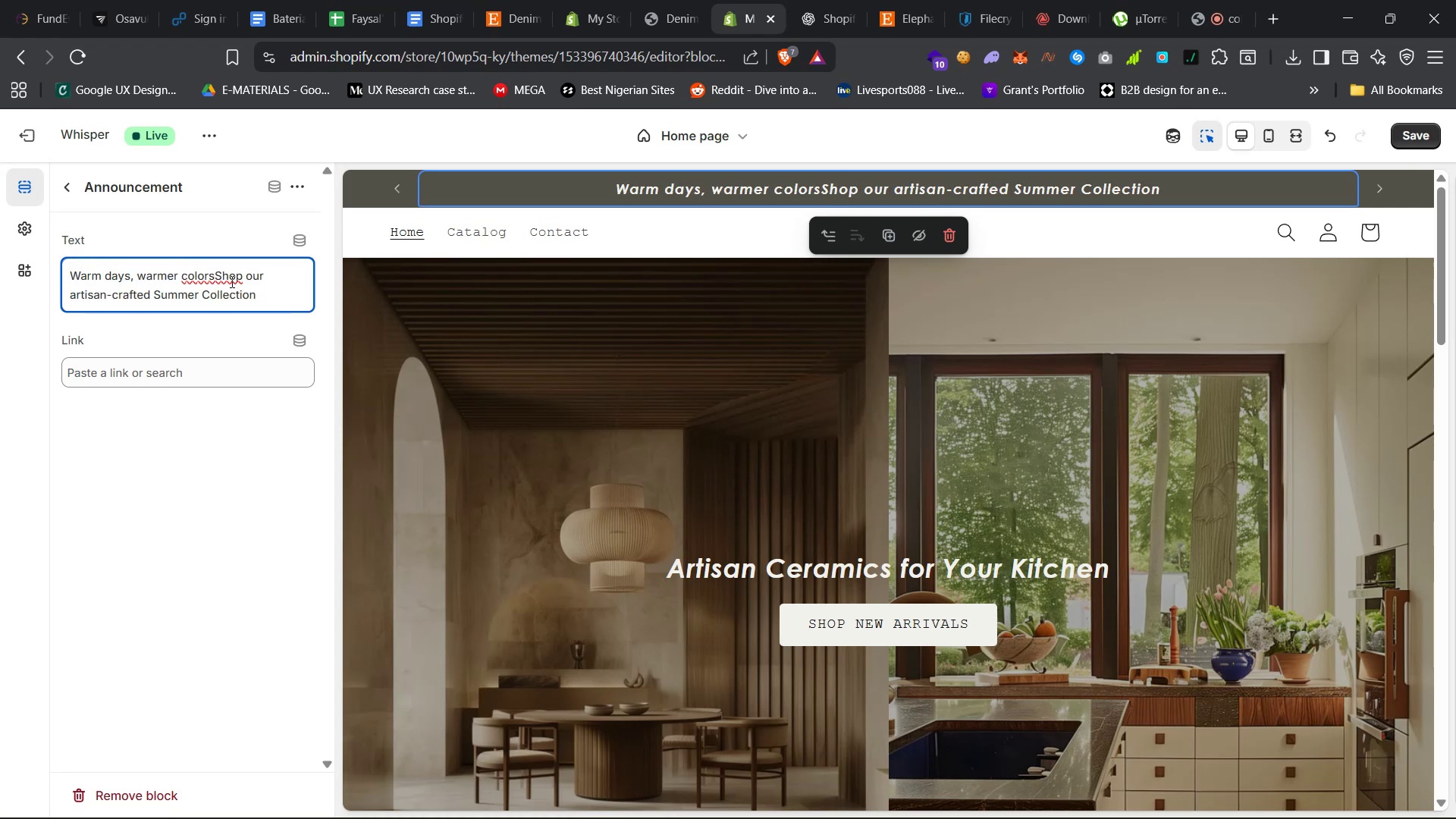 
key(Period)
 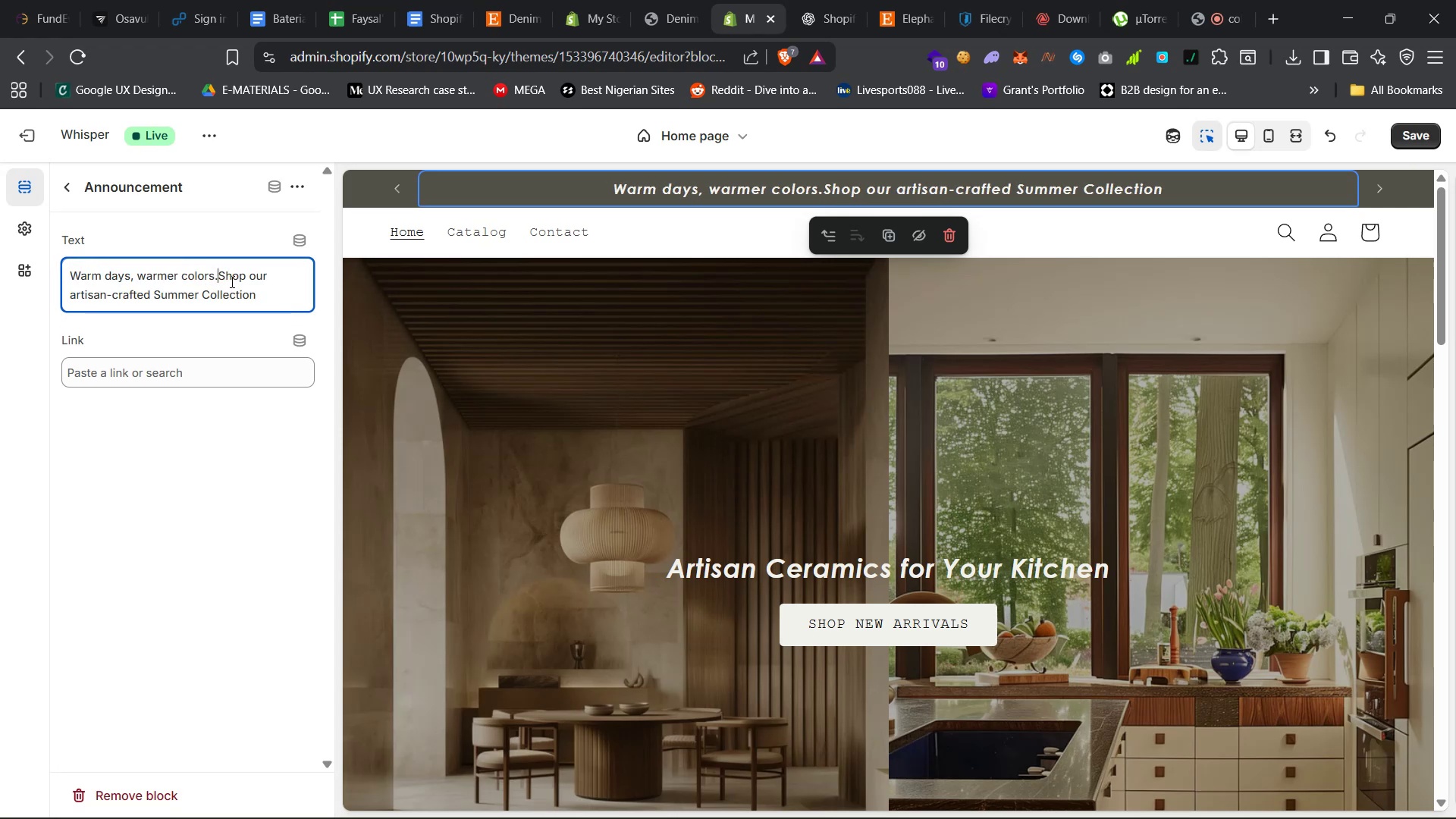 
key(Space)
 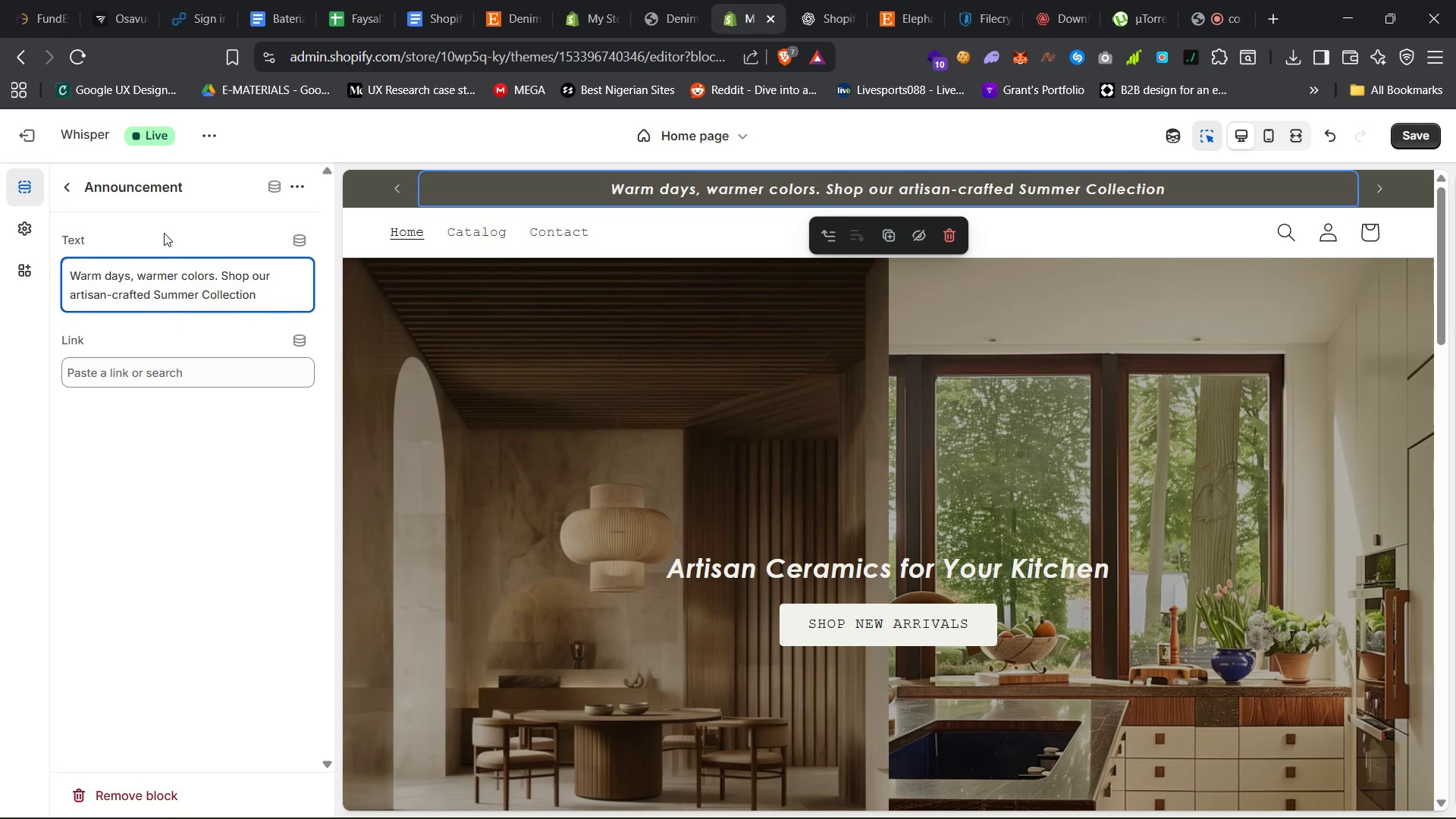 
left_click([247, 469])
 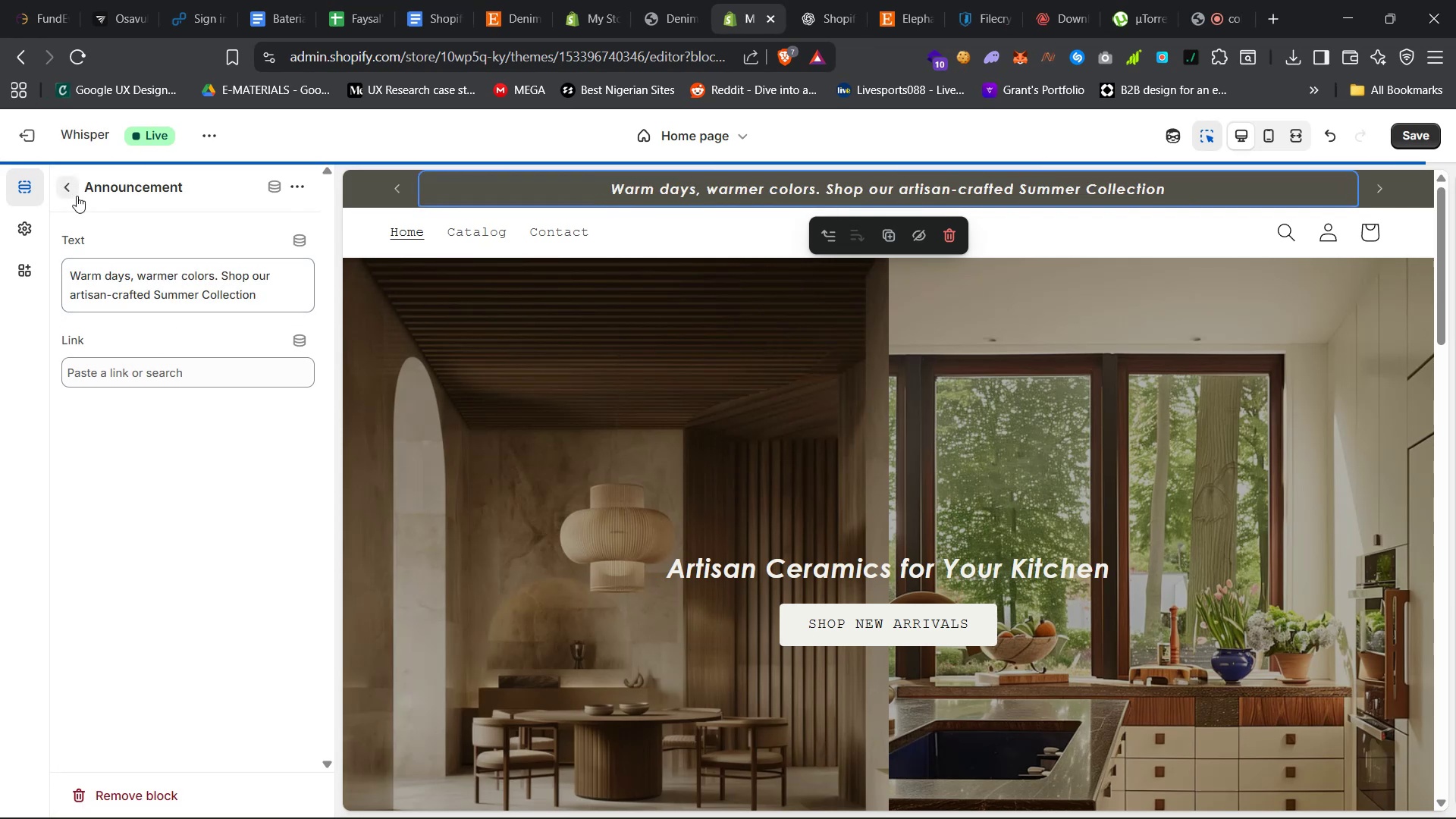 
left_click([71, 193])
 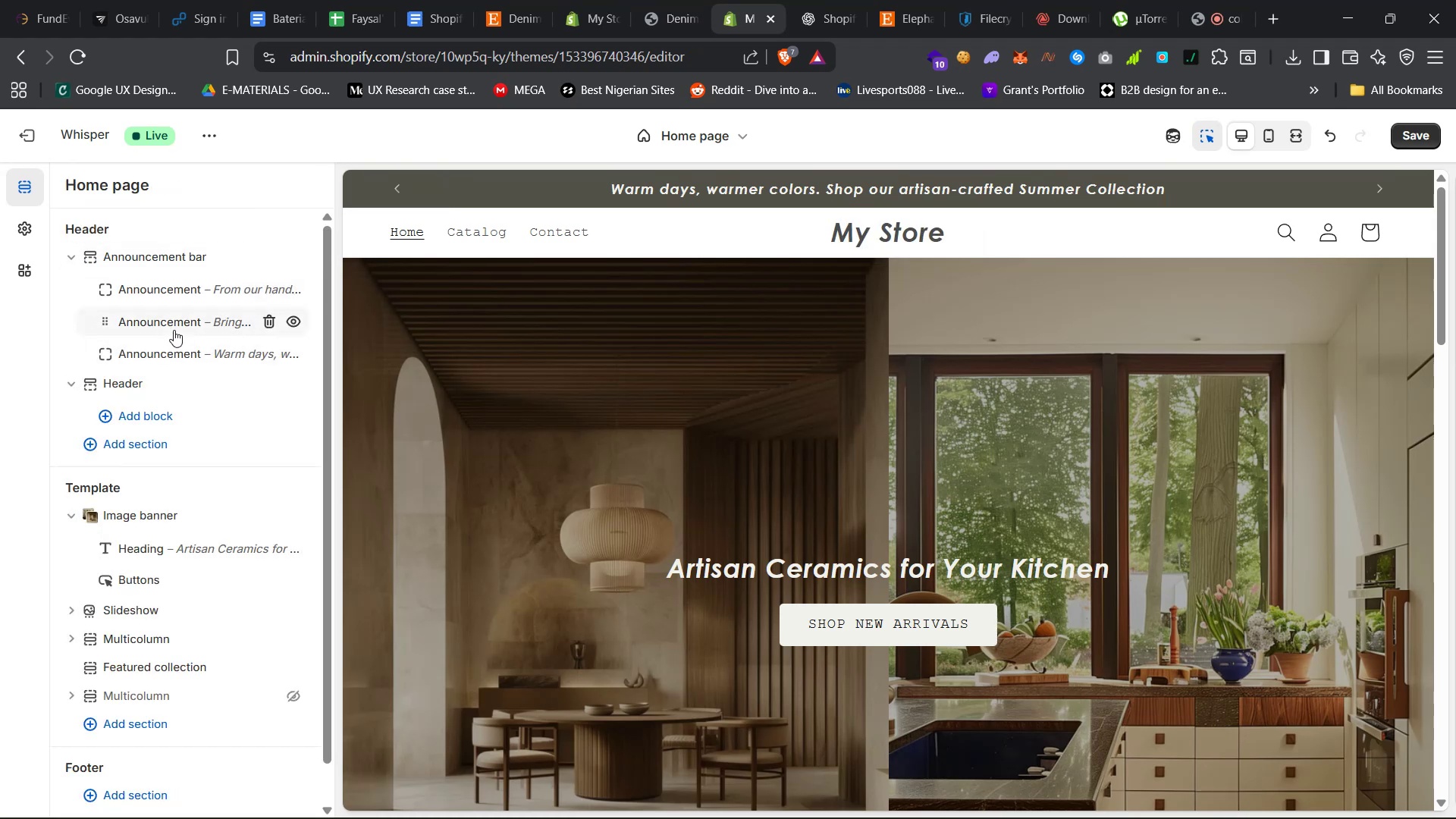 
left_click([171, 325])
 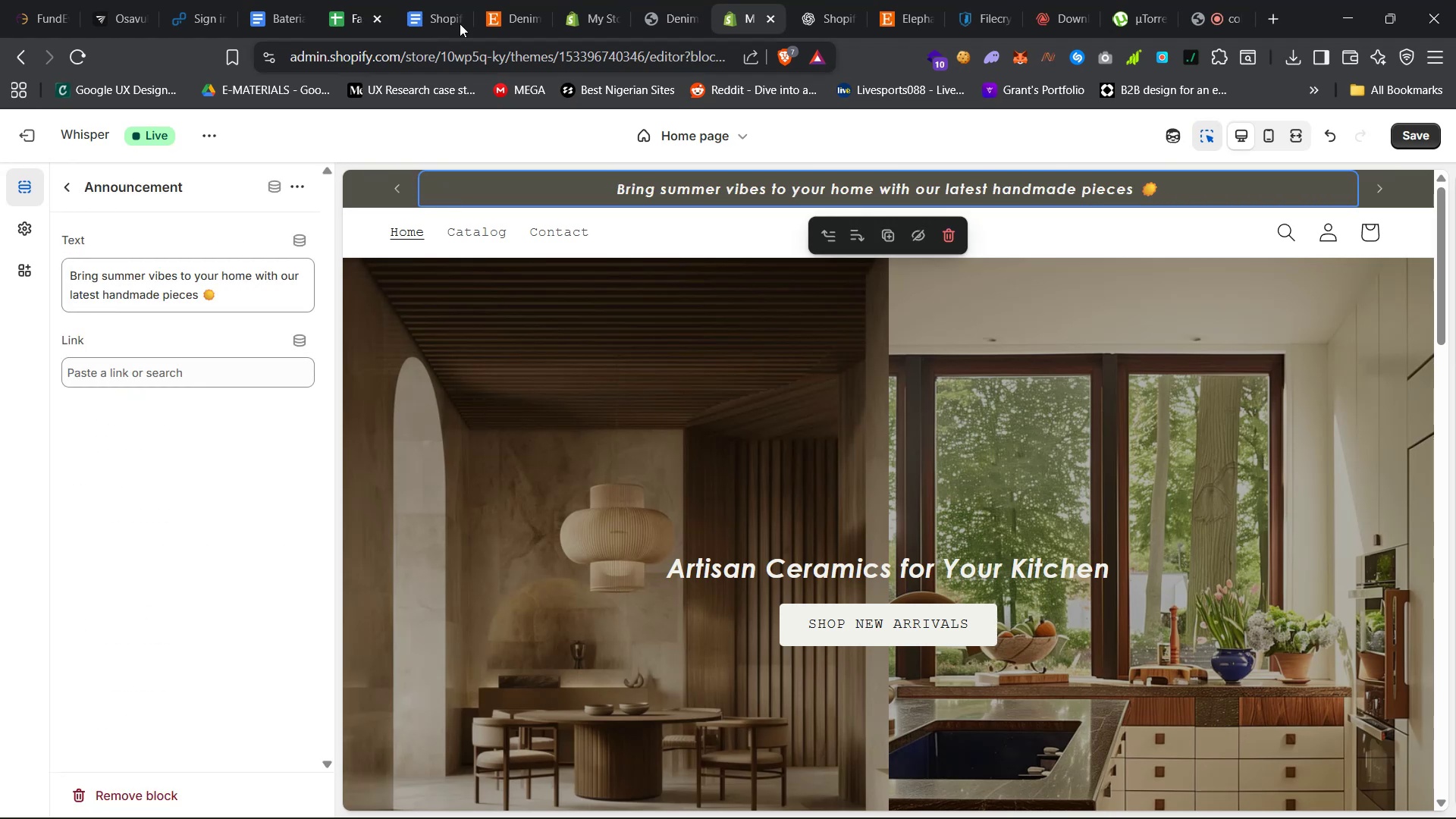 
left_click([817, 0])
 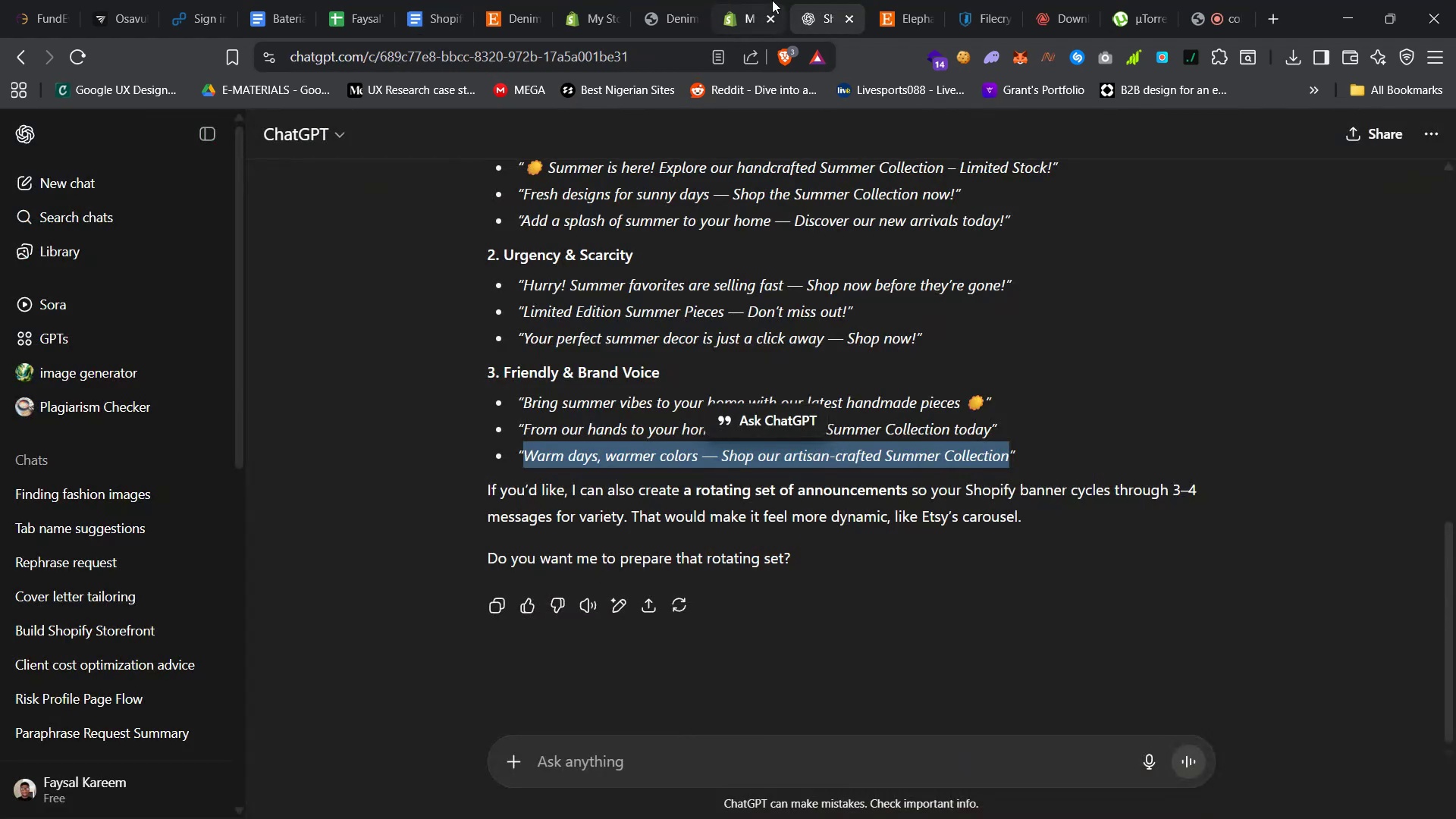 
left_click([737, 0])
 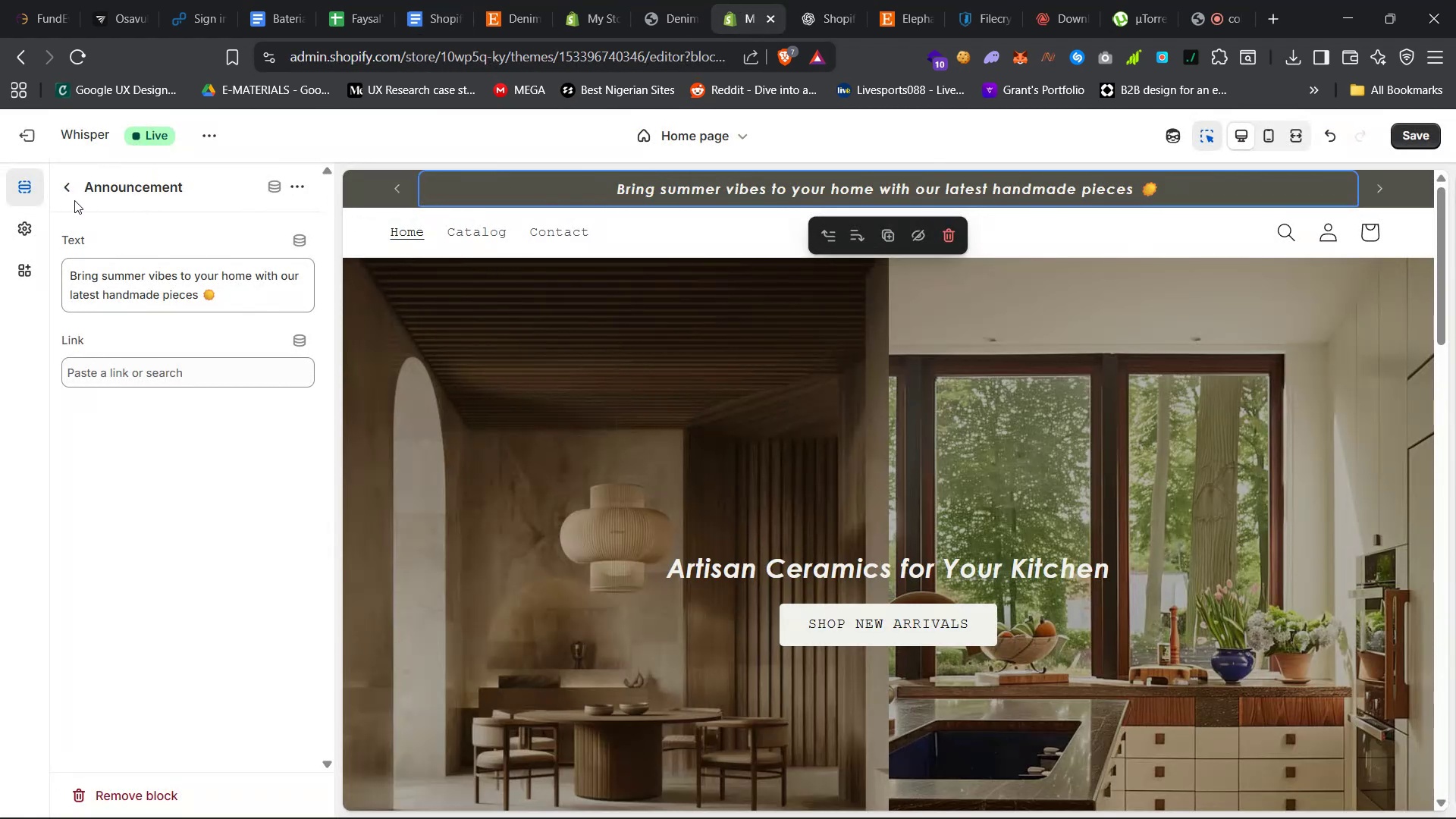 
left_click([64, 189])
 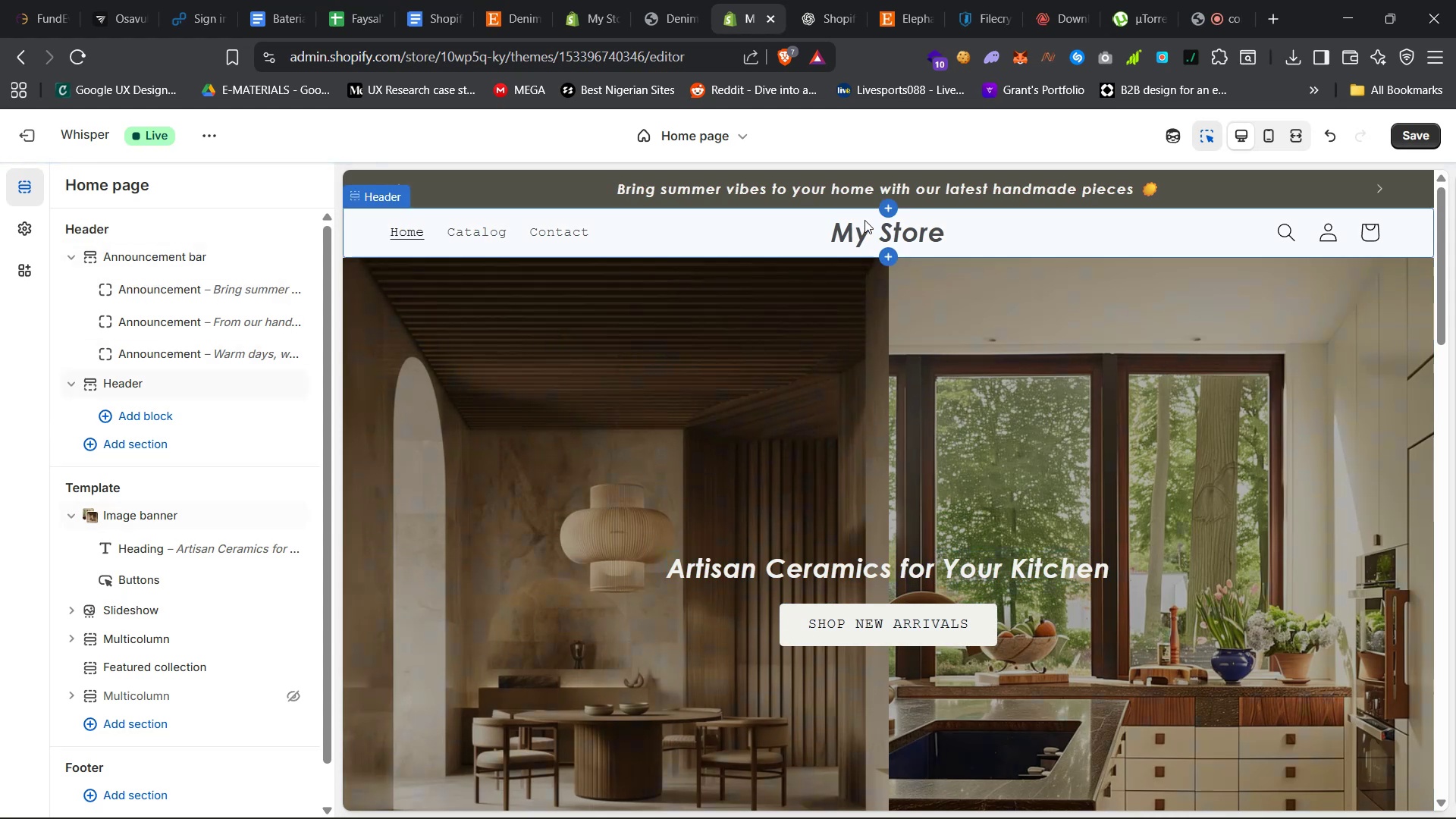 
left_click([1293, 140])
 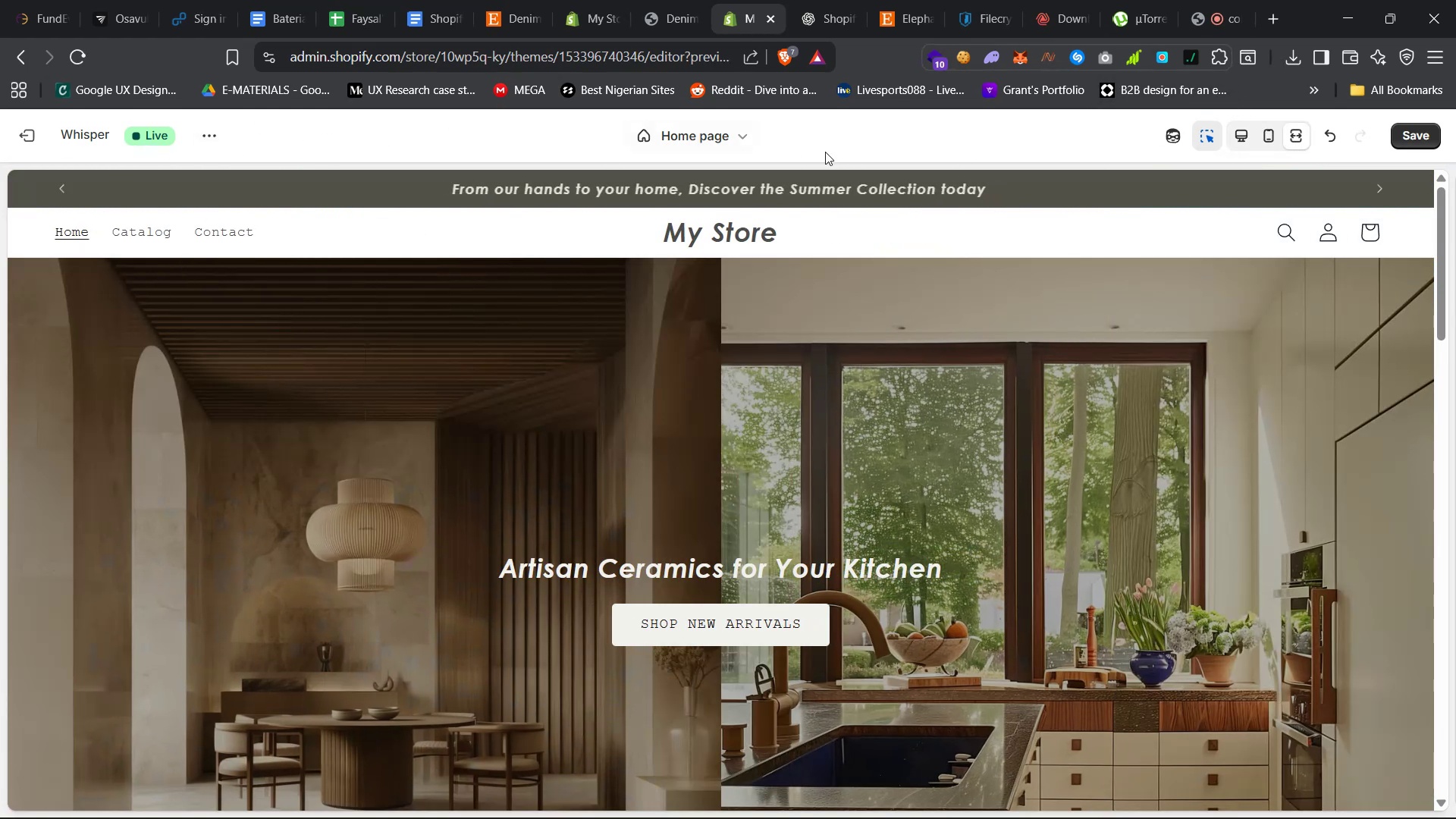 
left_click([1247, 132])
 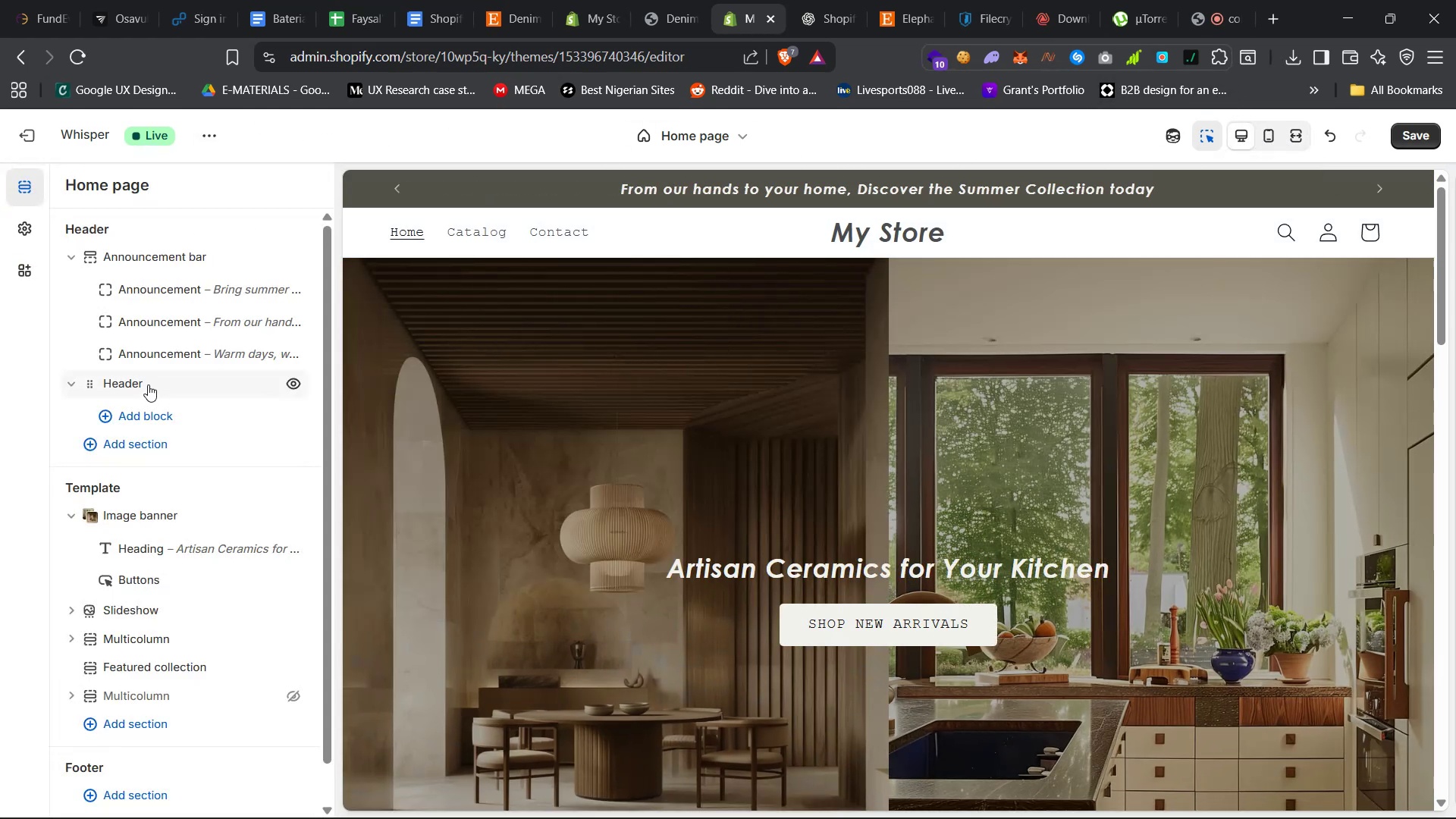 
left_click([144, 382])
 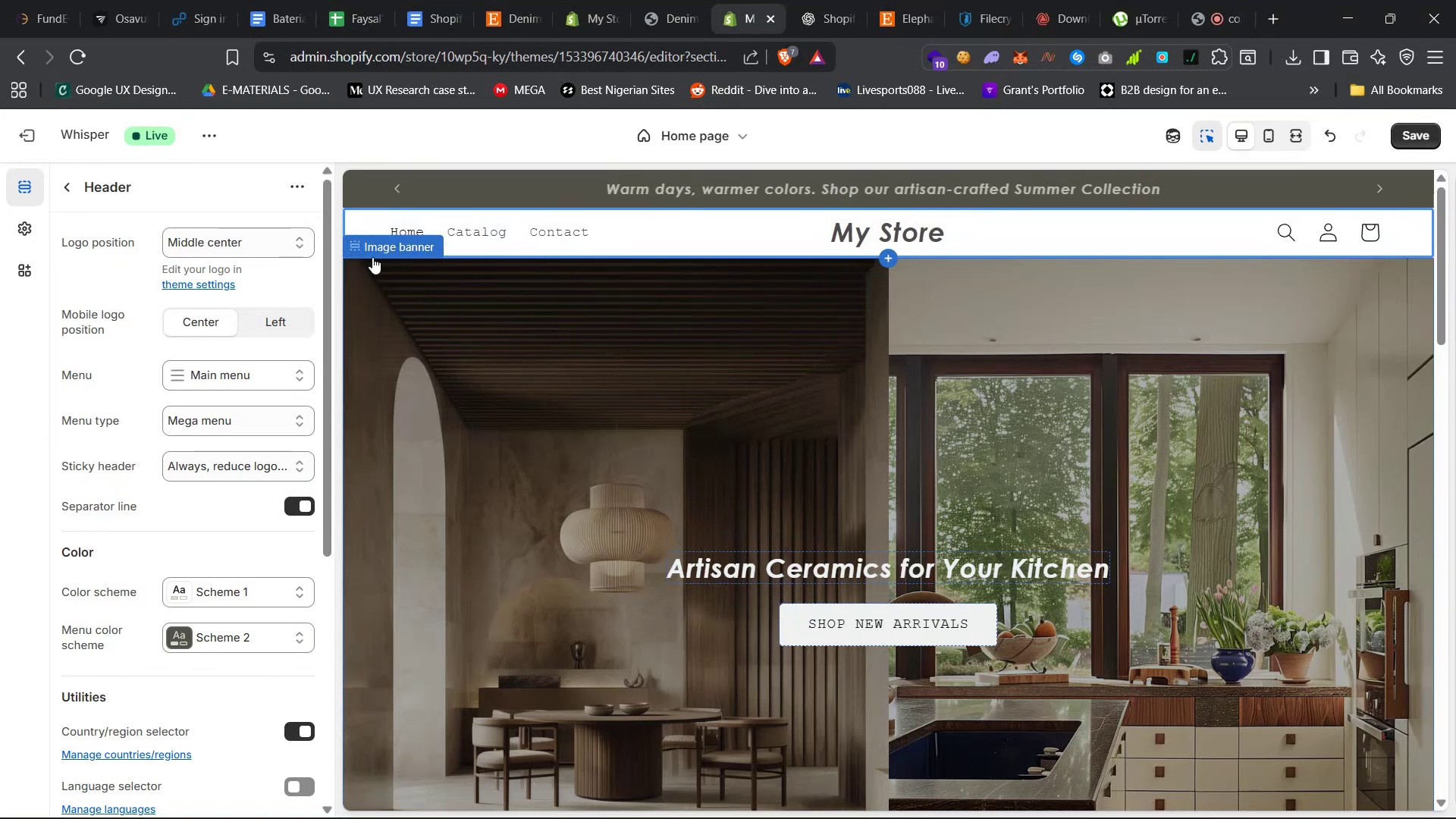 
left_click([279, 243])
 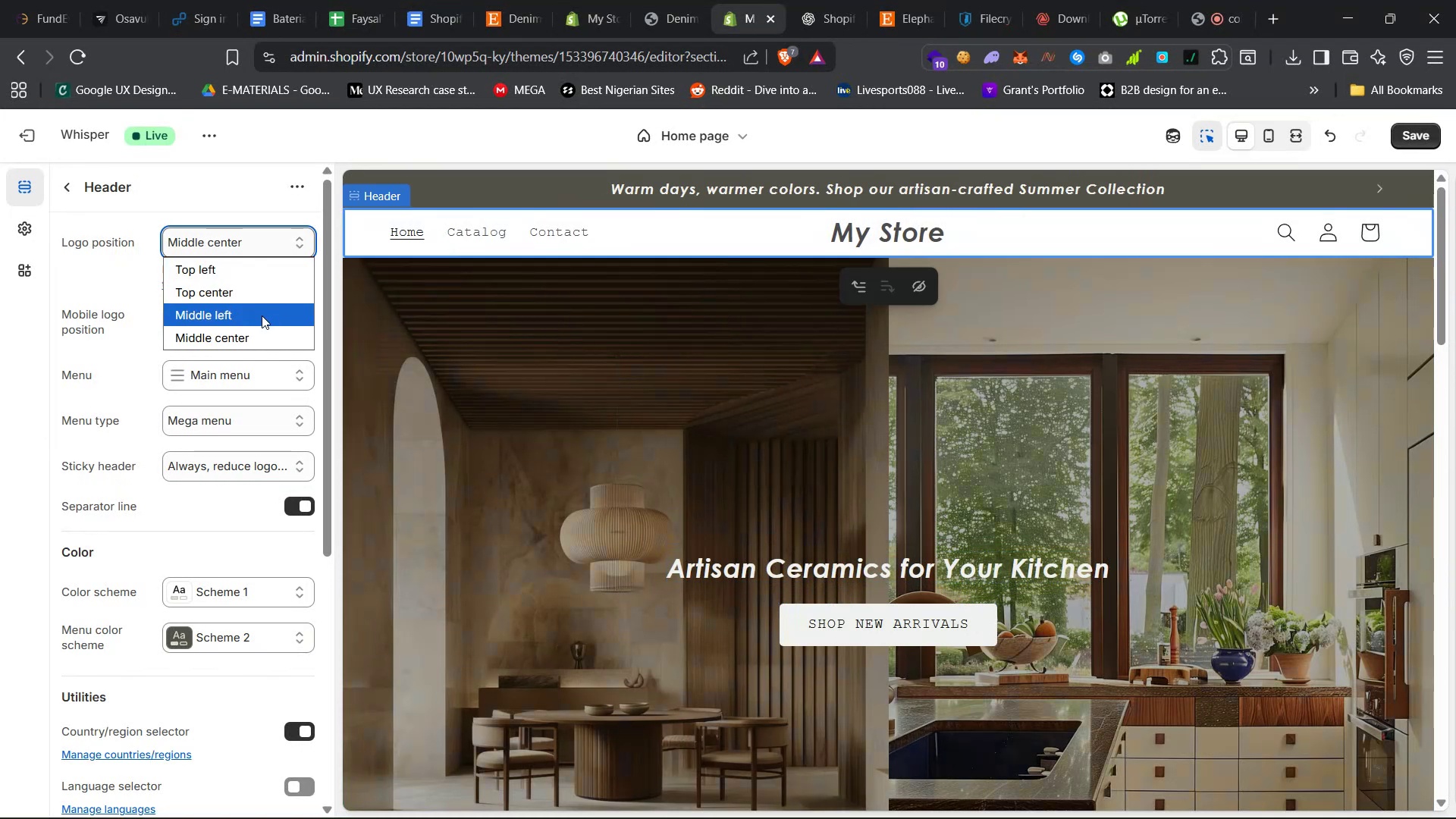 
left_click([262, 315])
 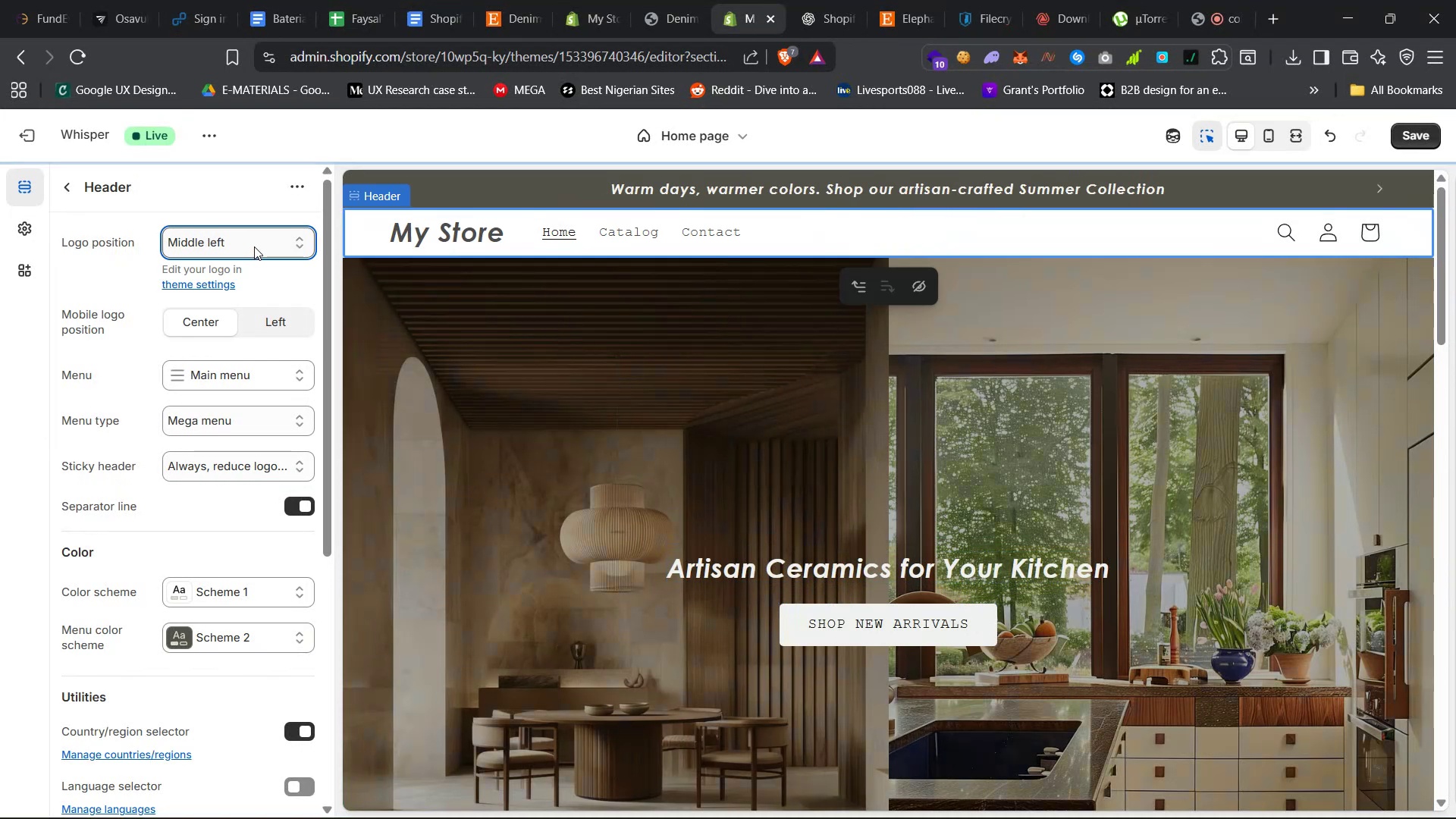 
left_click([256, 245])
 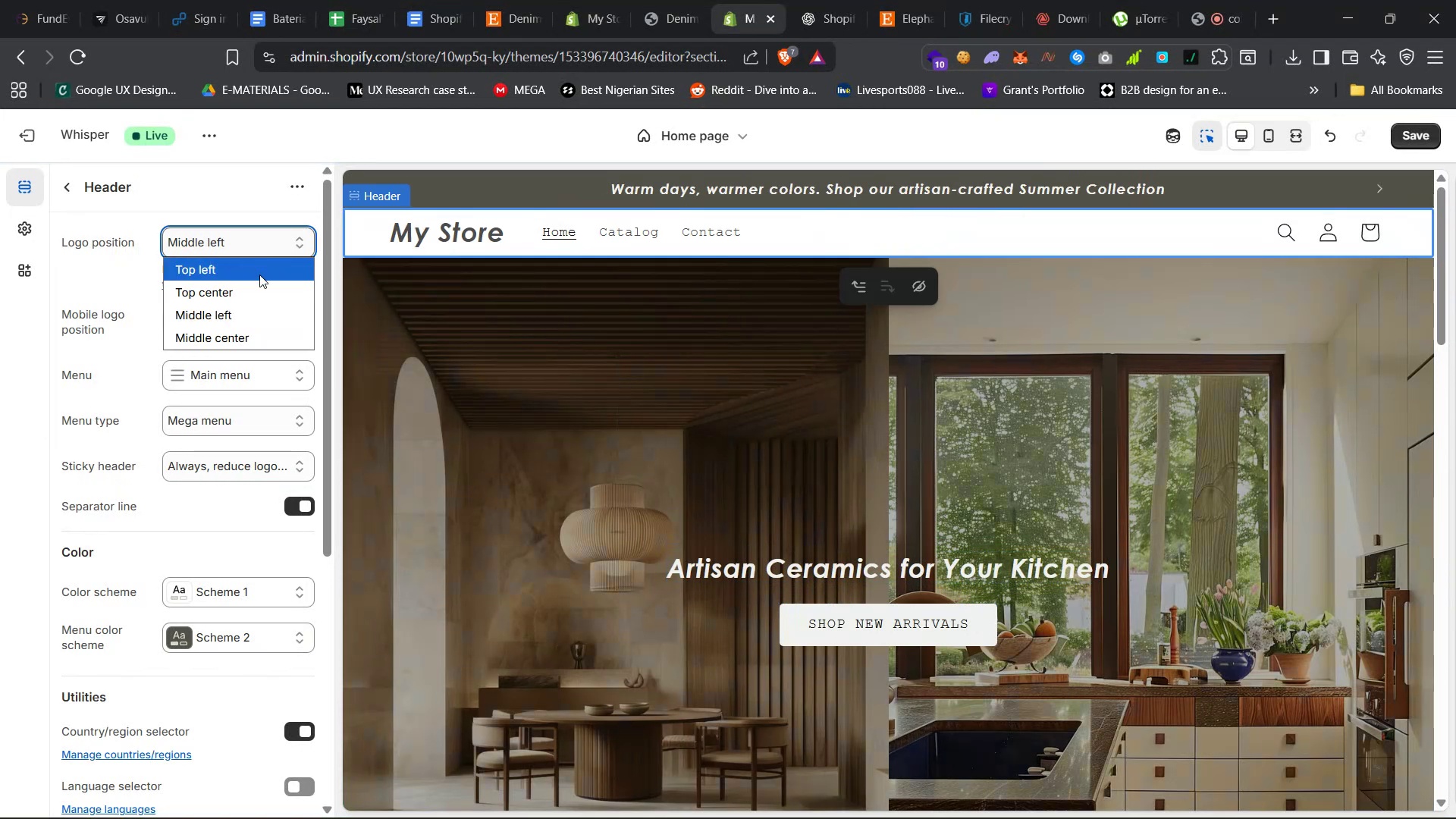 
left_click([260, 286])
 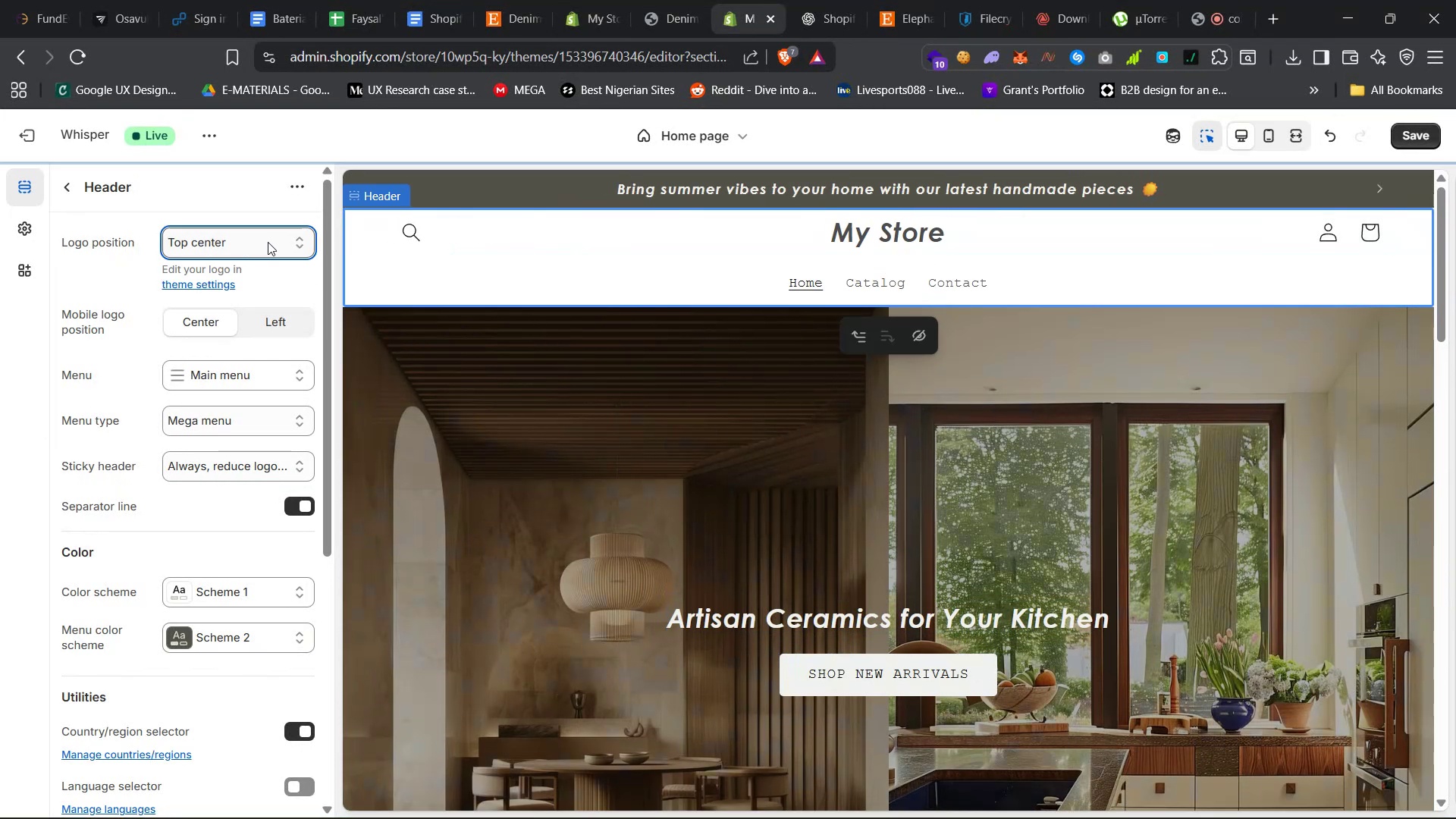 
left_click([268, 242])
 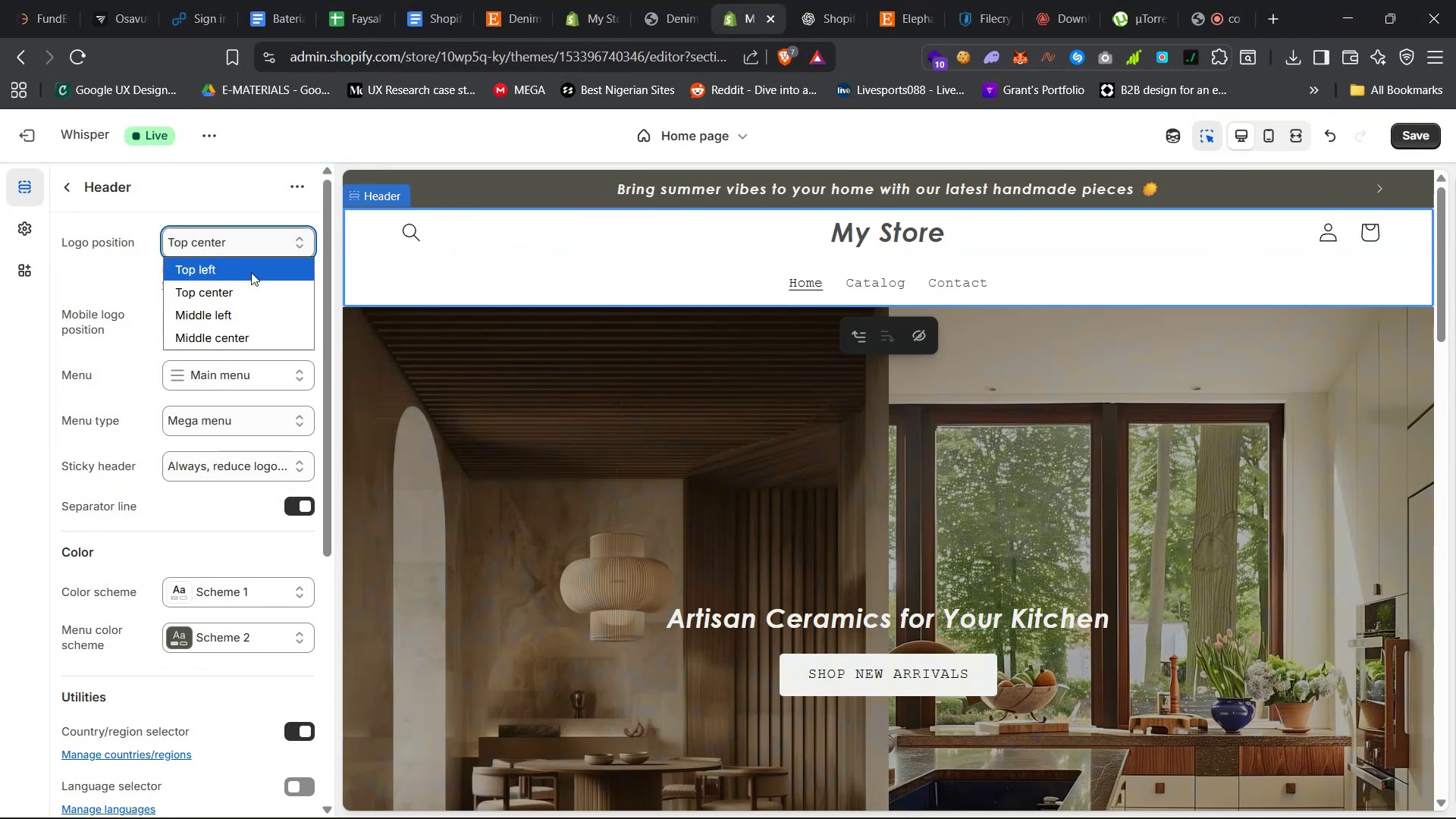 
left_click([251, 272])
 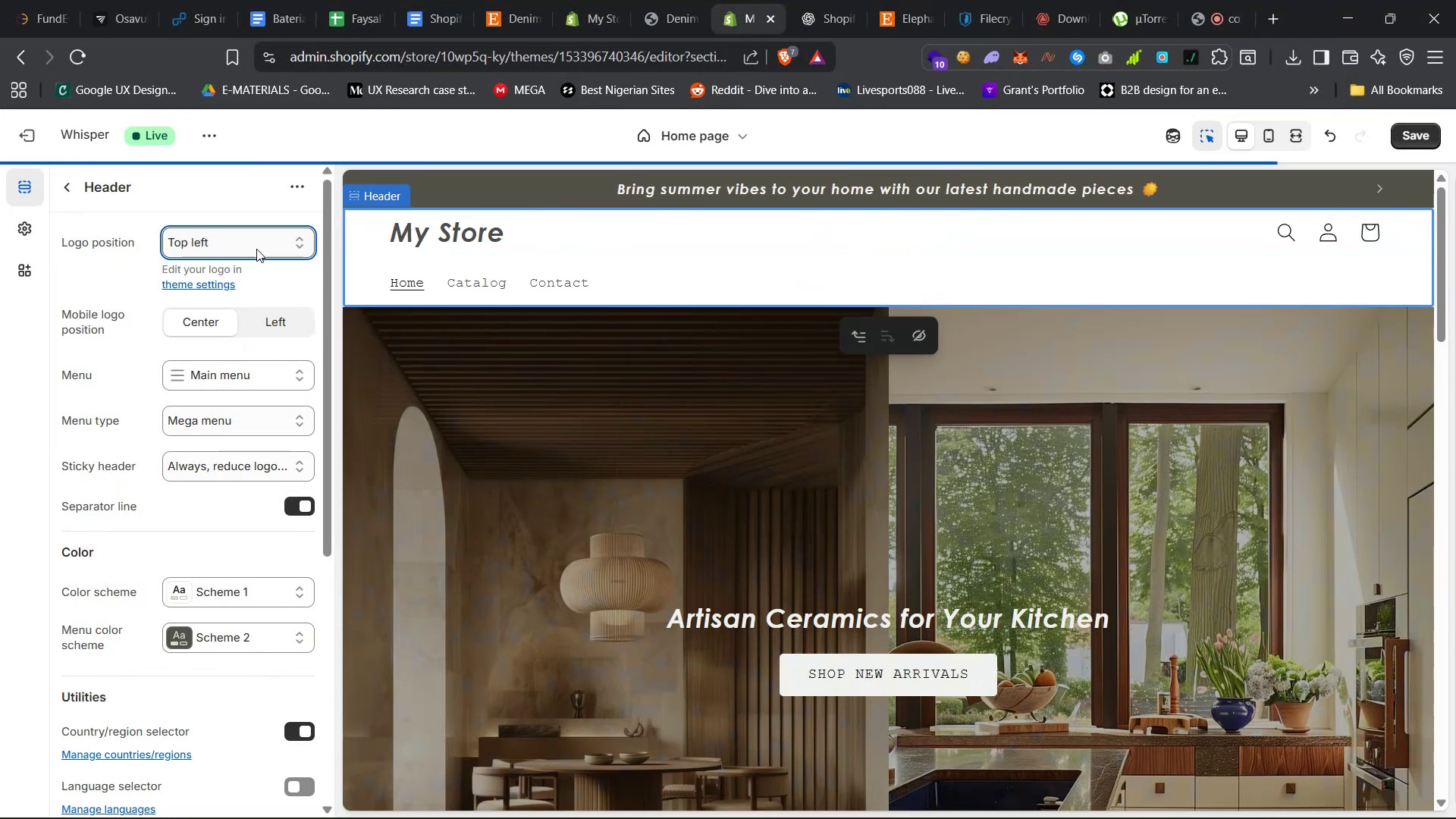 
left_click([257, 248])
 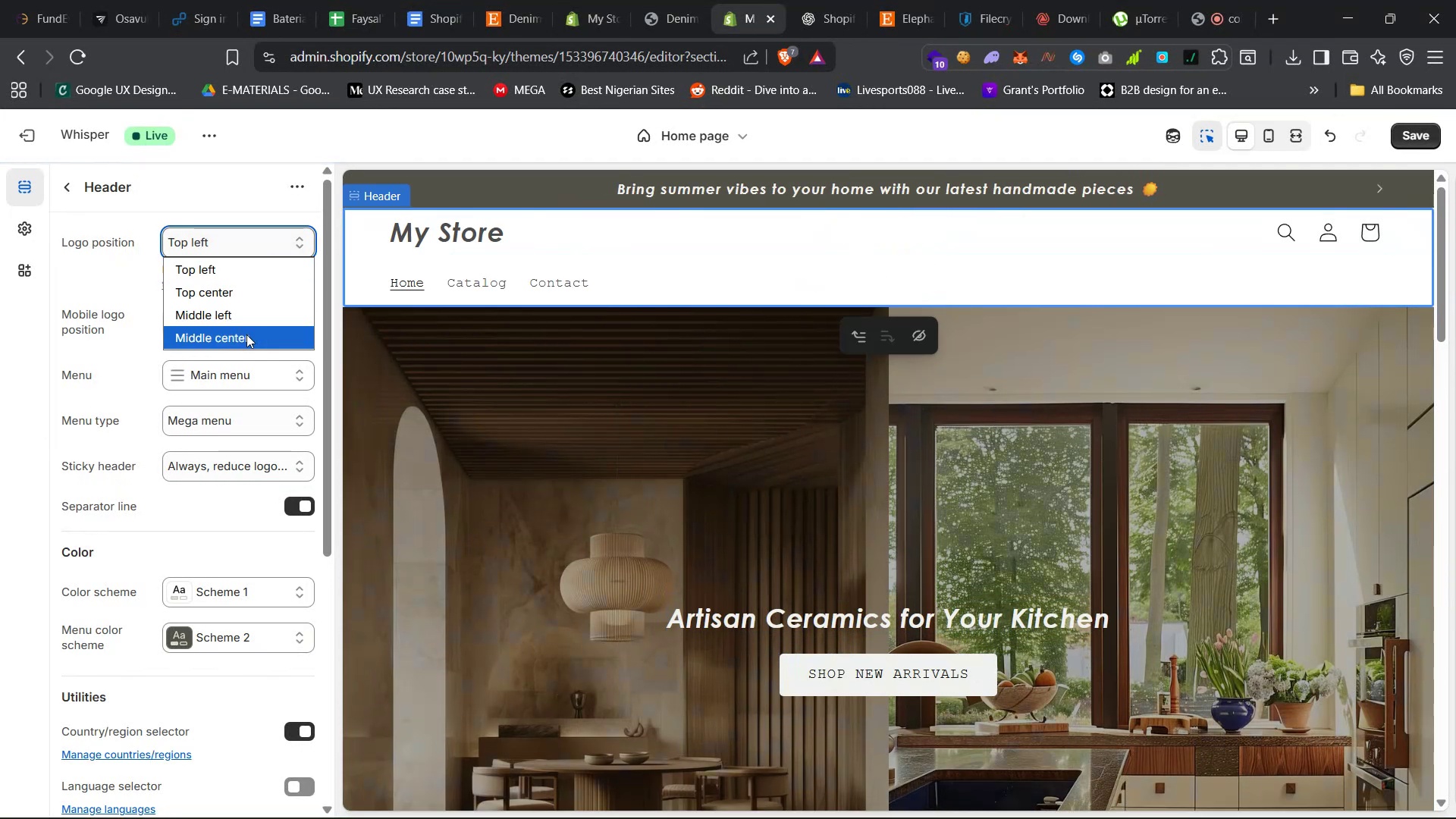 
left_click([246, 335])
 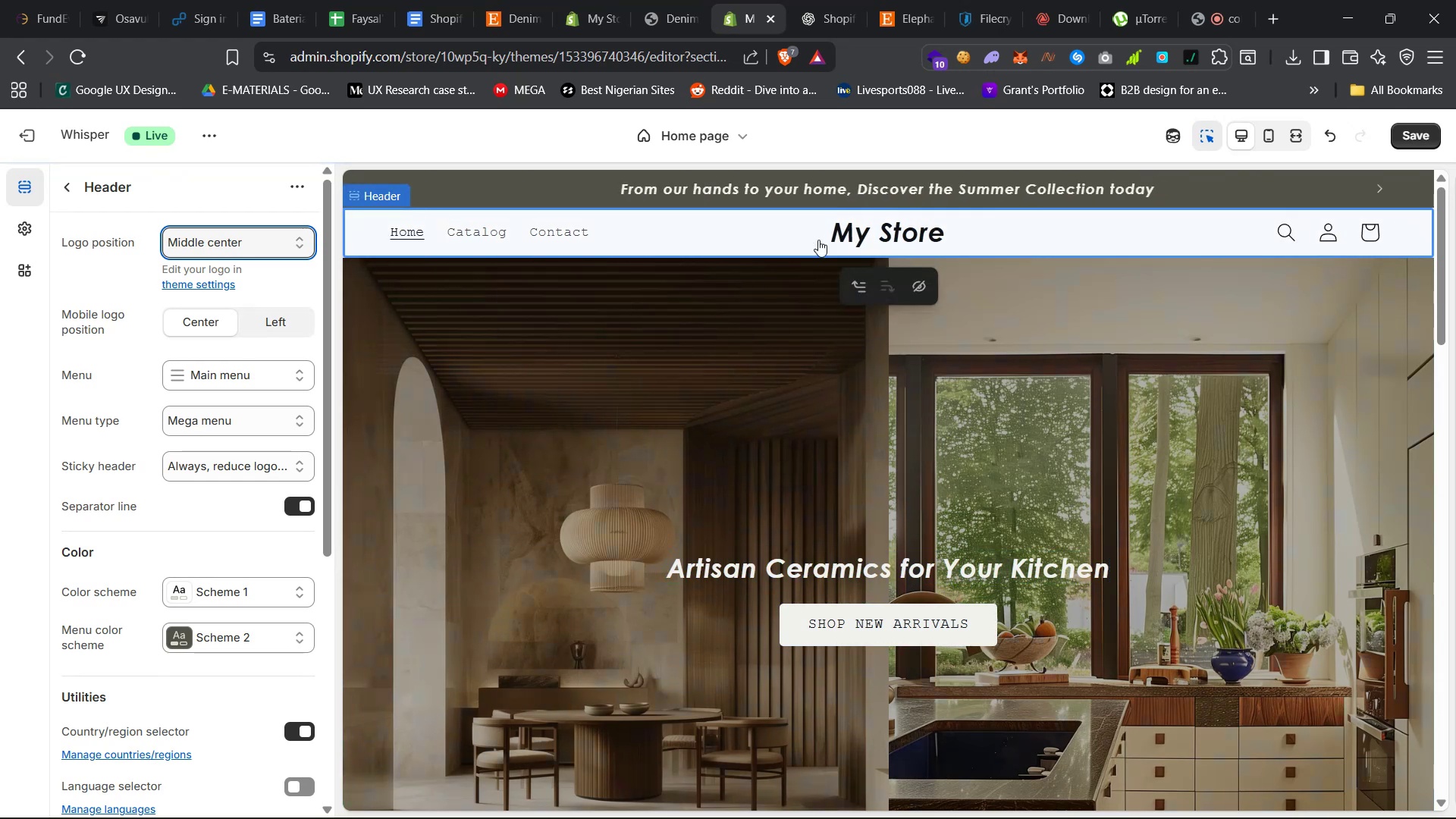 
left_click([648, 245])
 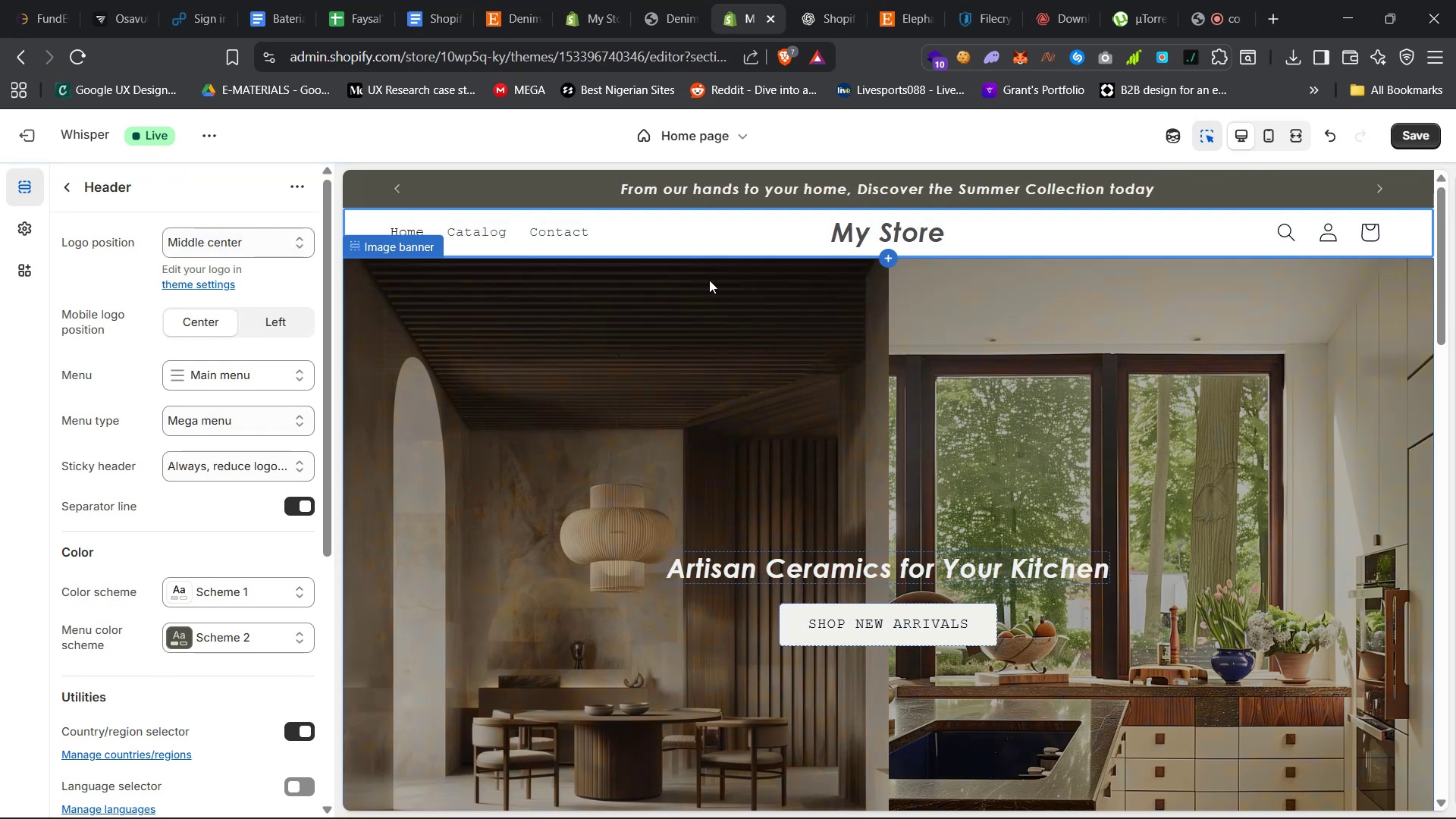 
mouse_move([506, 7])
 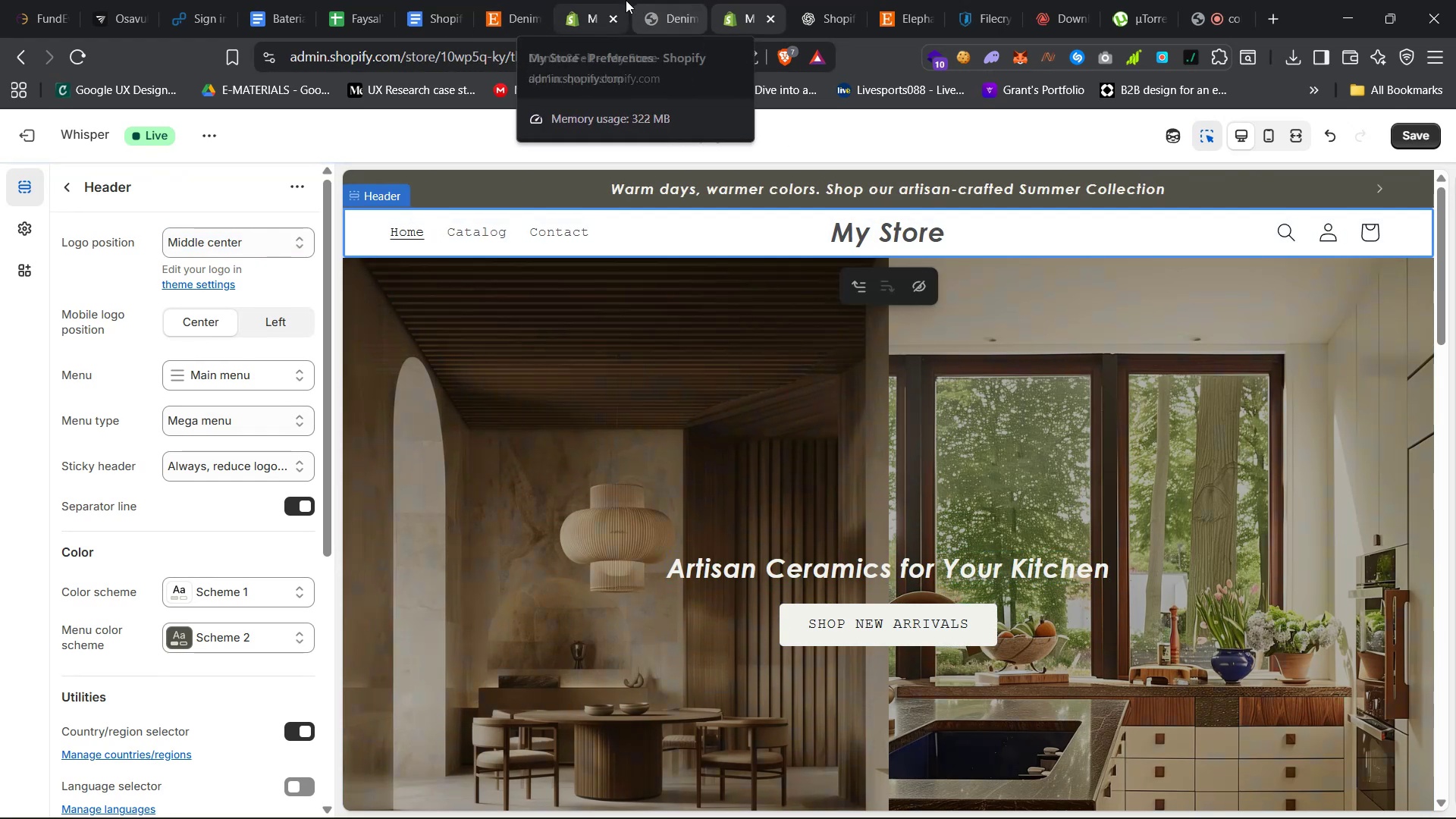 
left_click([667, 0])
 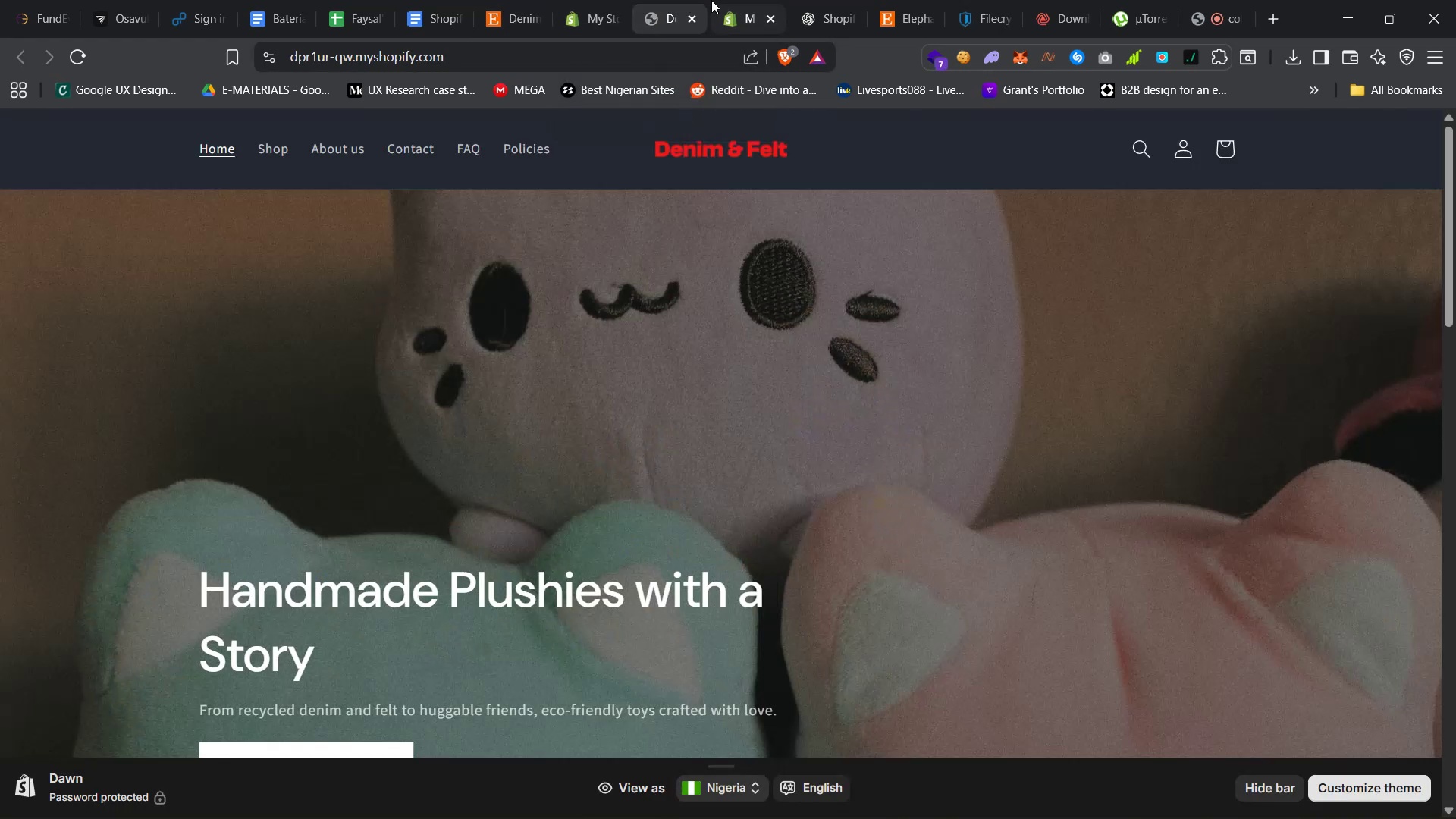 
left_click([728, 0])
 